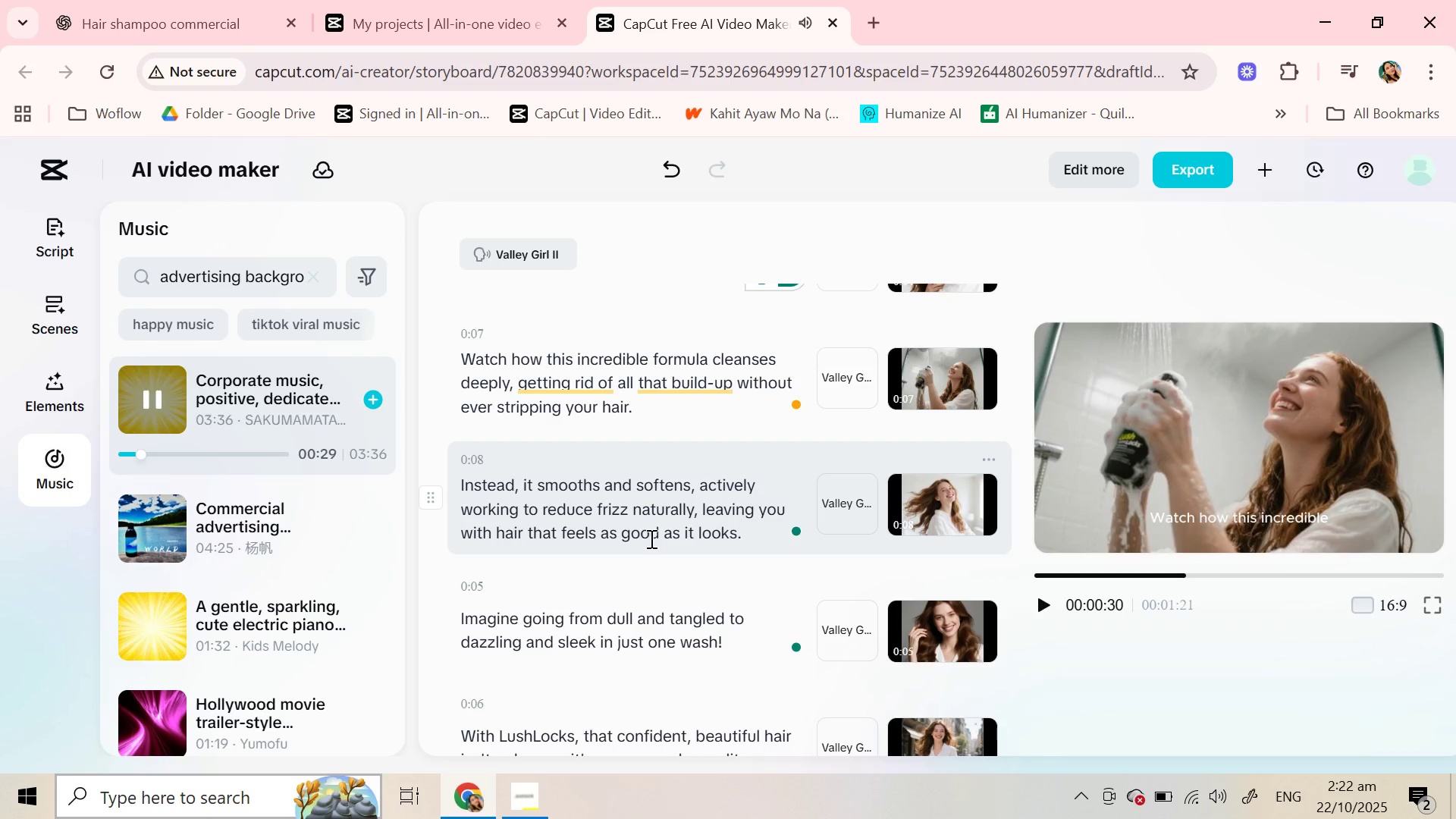 
wait(18.71)
 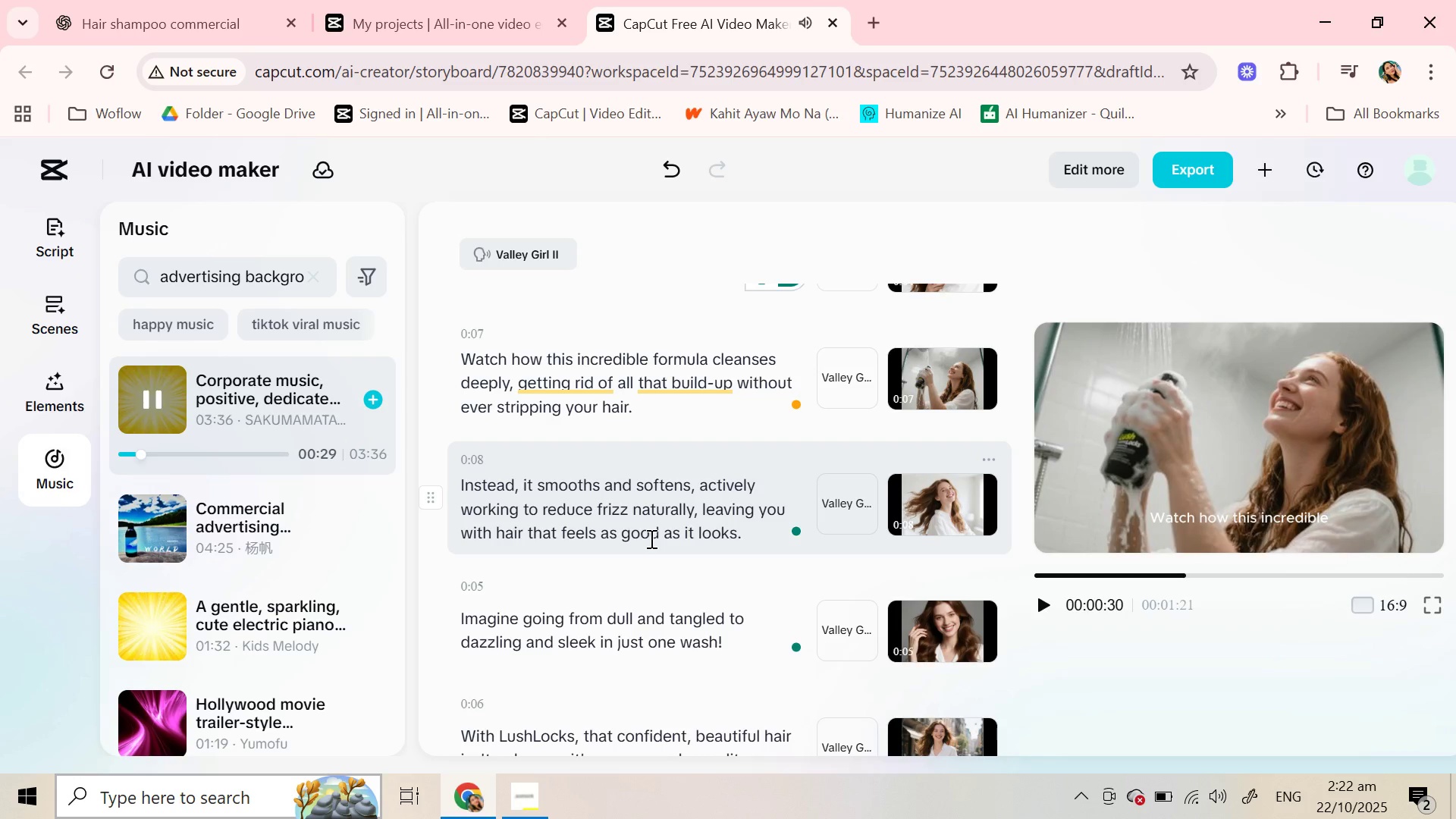 
scroll: coordinate [660, 598], scroll_direction: down, amount: 2.0
 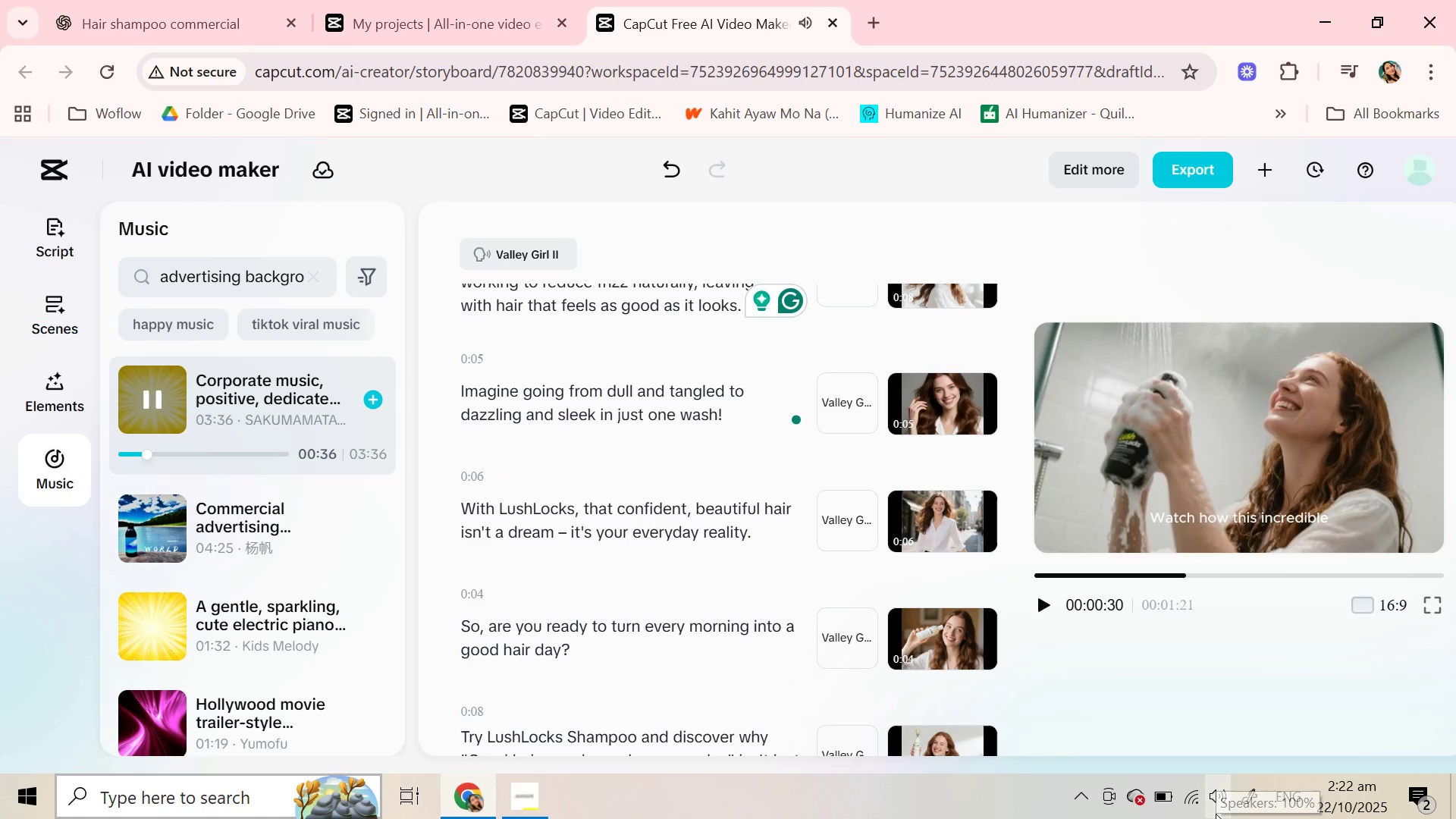 
left_click([1216, 814])
 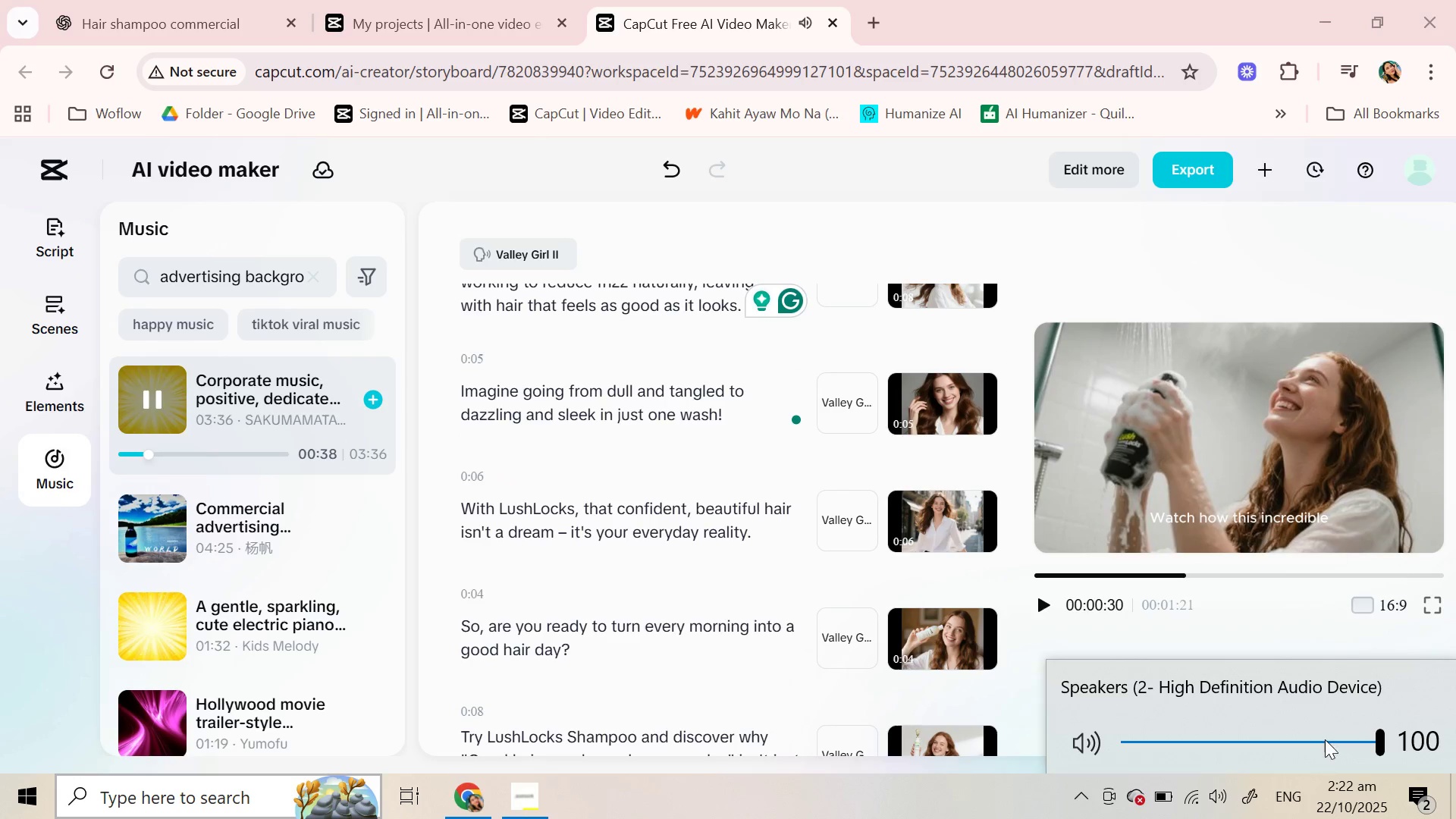 
left_click([1326, 739])
 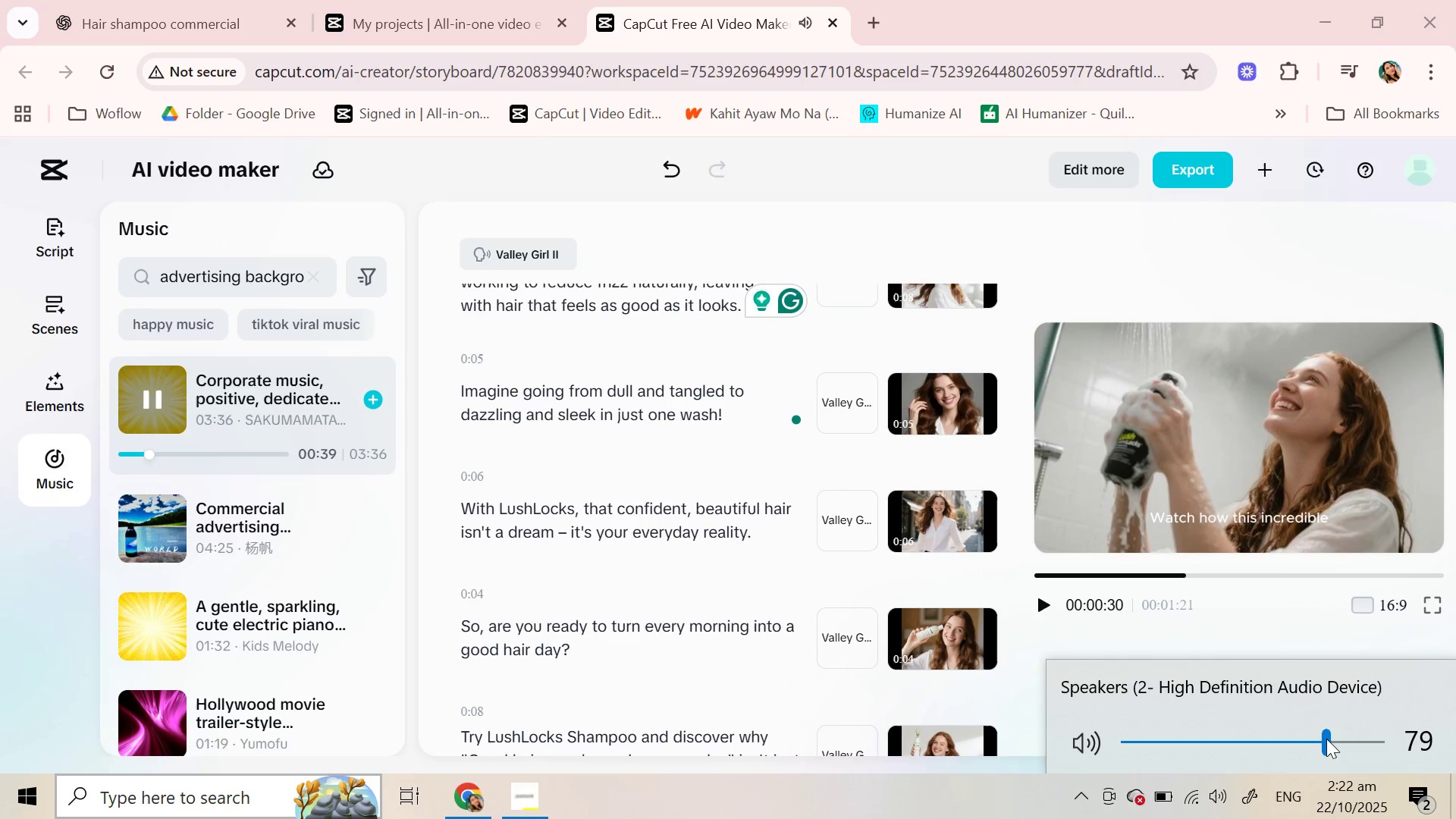 
left_click_drag(start_coordinate=[1326, 739], to_coordinate=[1353, 747])
 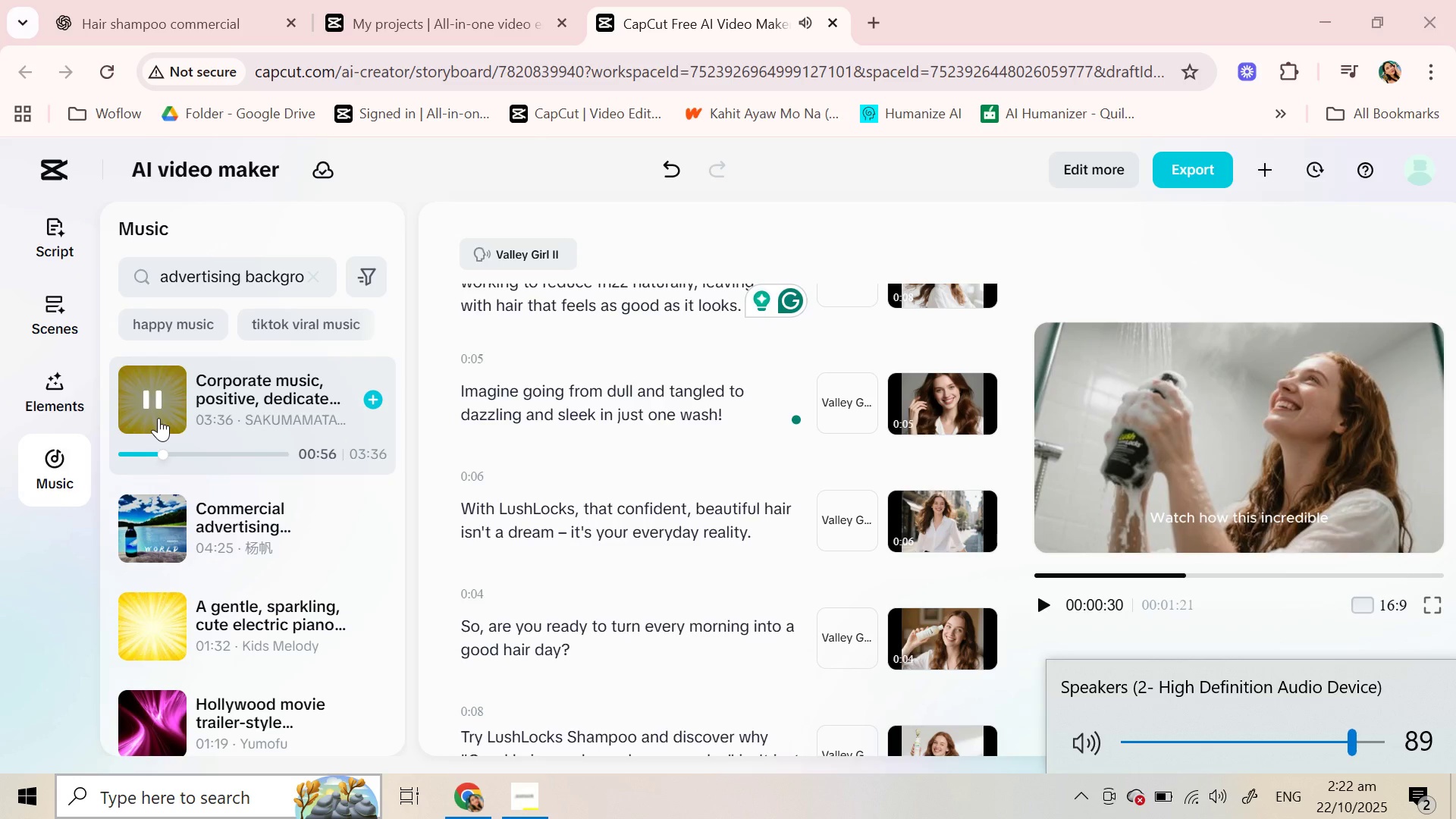 
left_click([158, 418])
 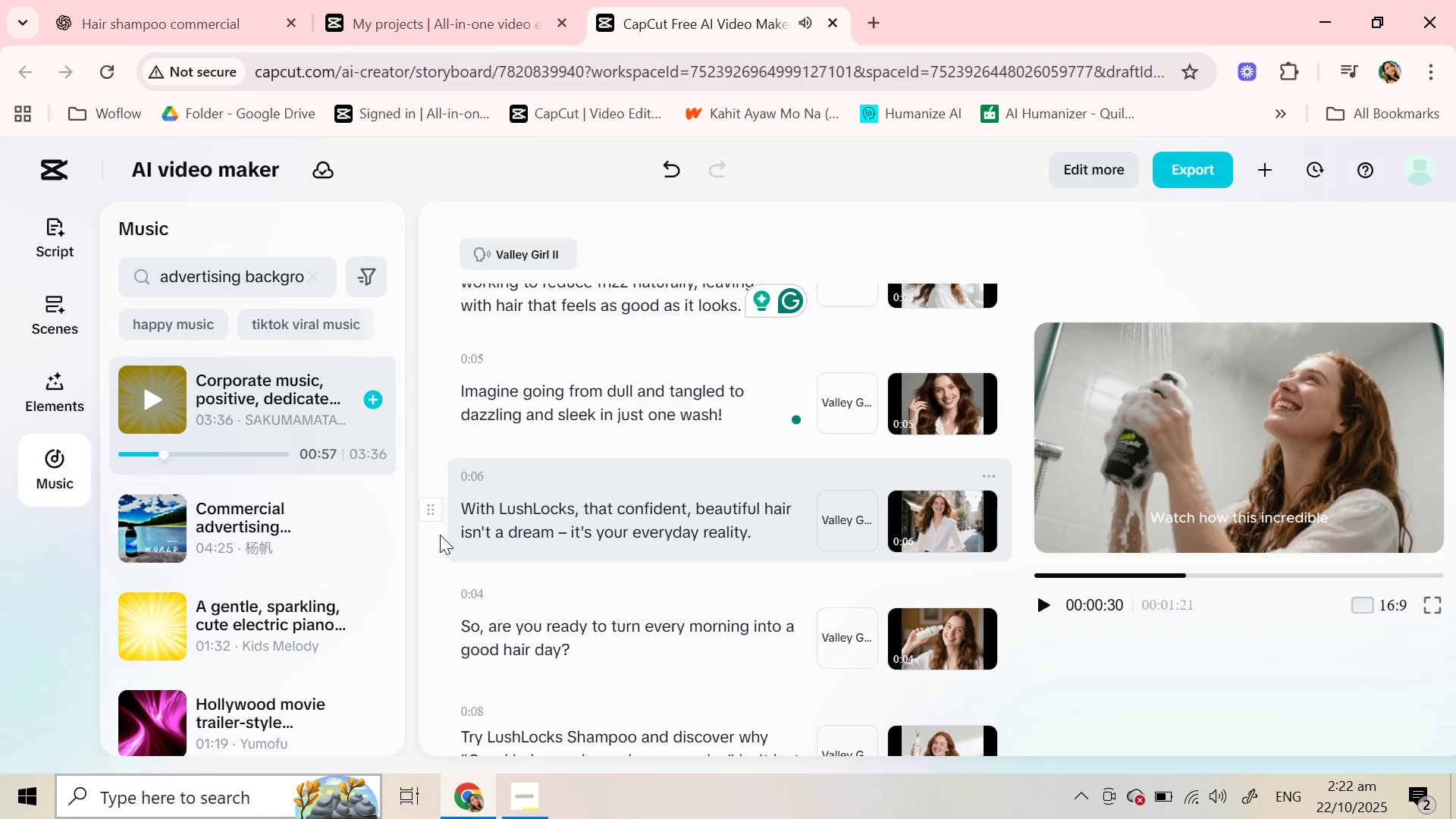 
scroll: coordinate [440, 535], scroll_direction: up, amount: 2.0
 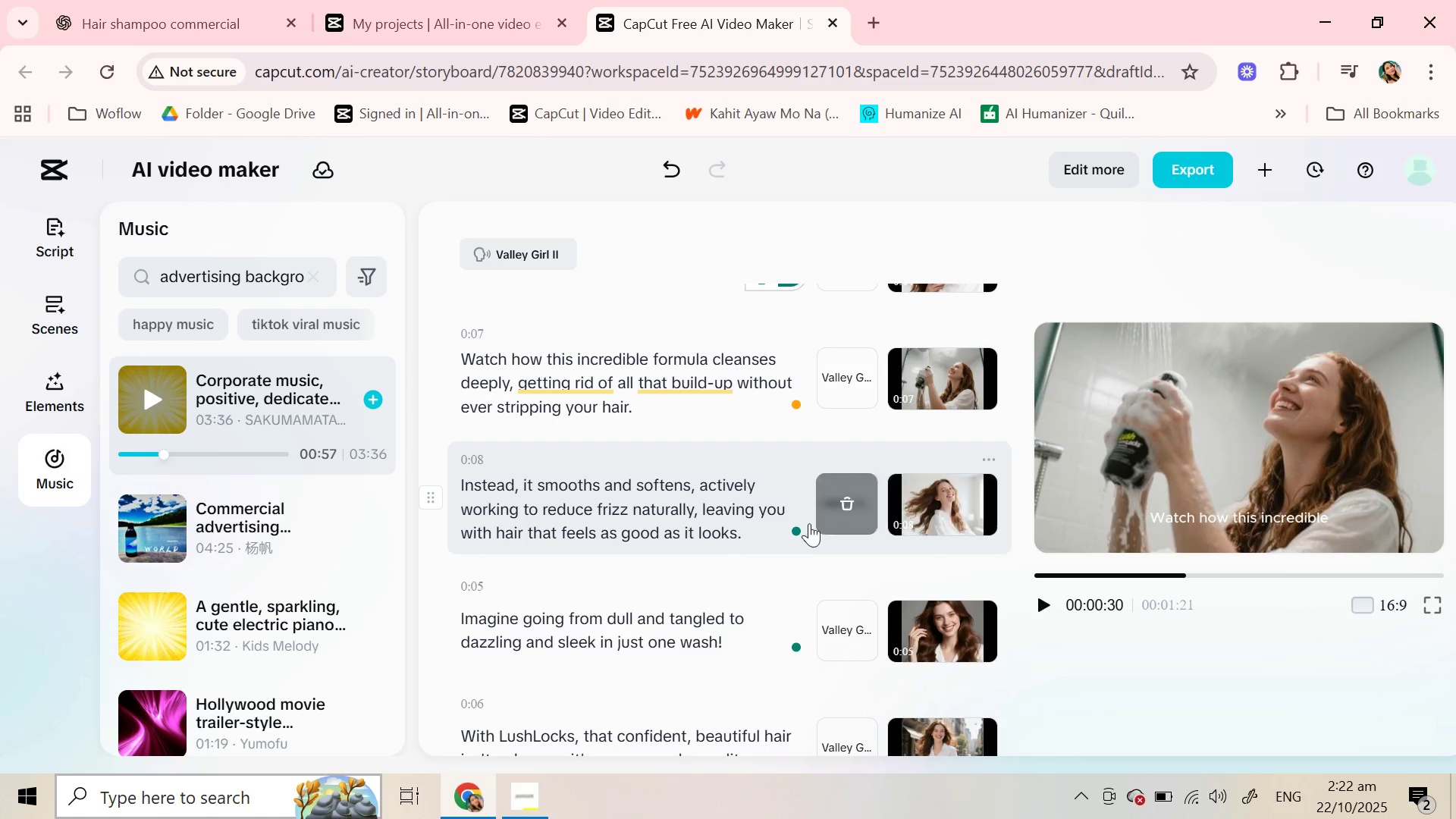 
wait(7.76)
 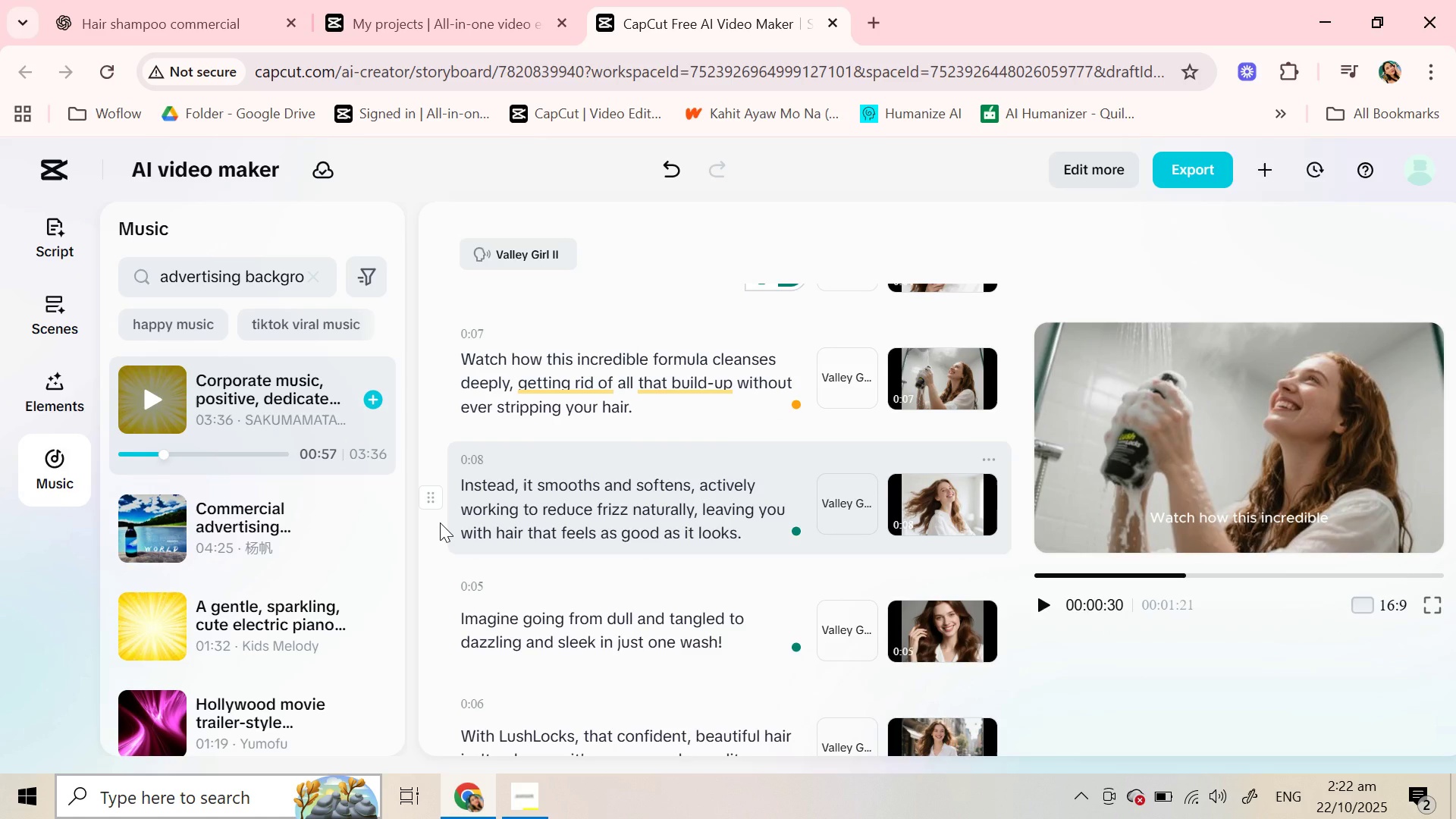 
left_click([374, 405])
 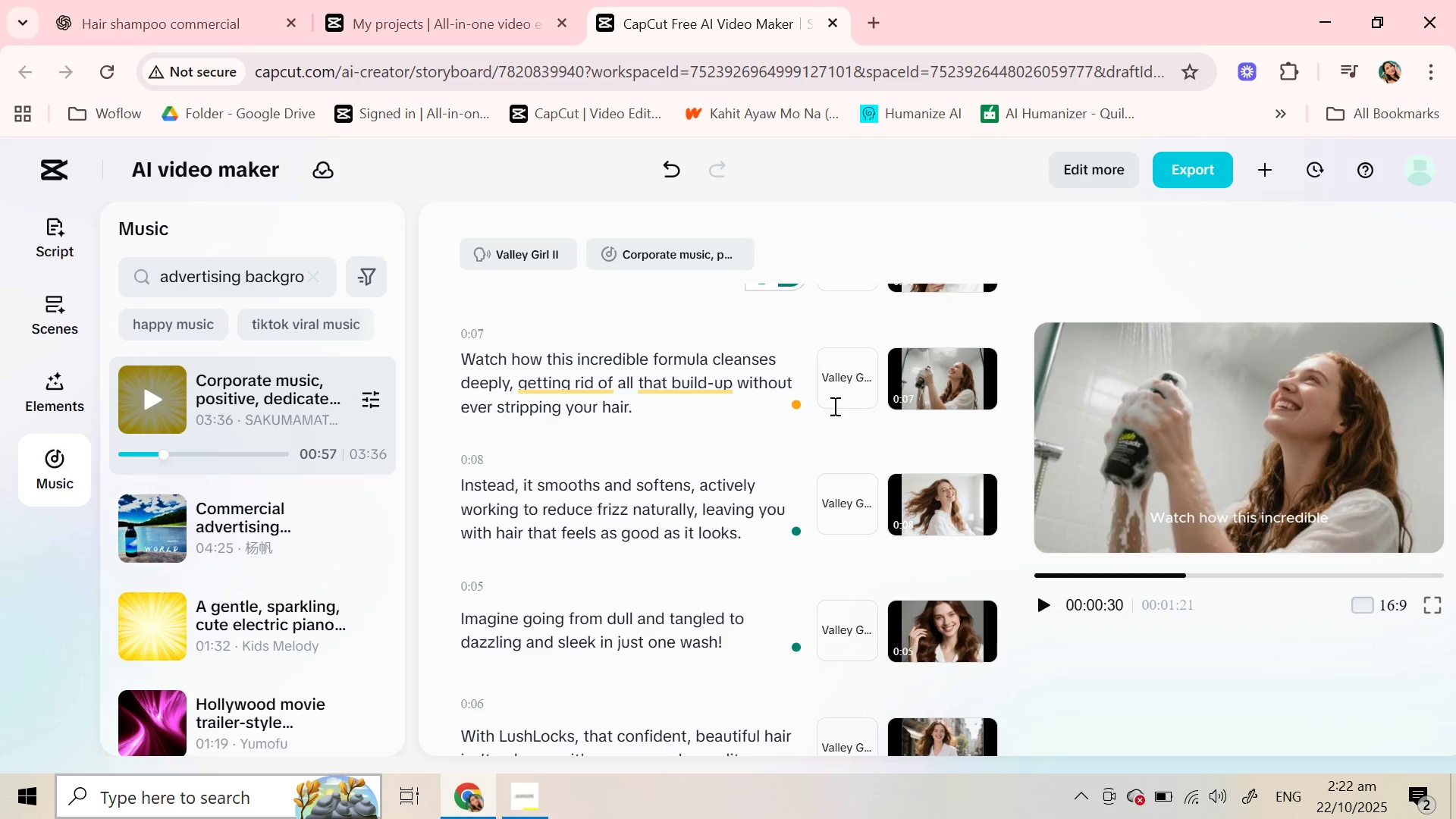 
scroll: coordinate [758, 541], scroll_direction: up, amount: 16.0
 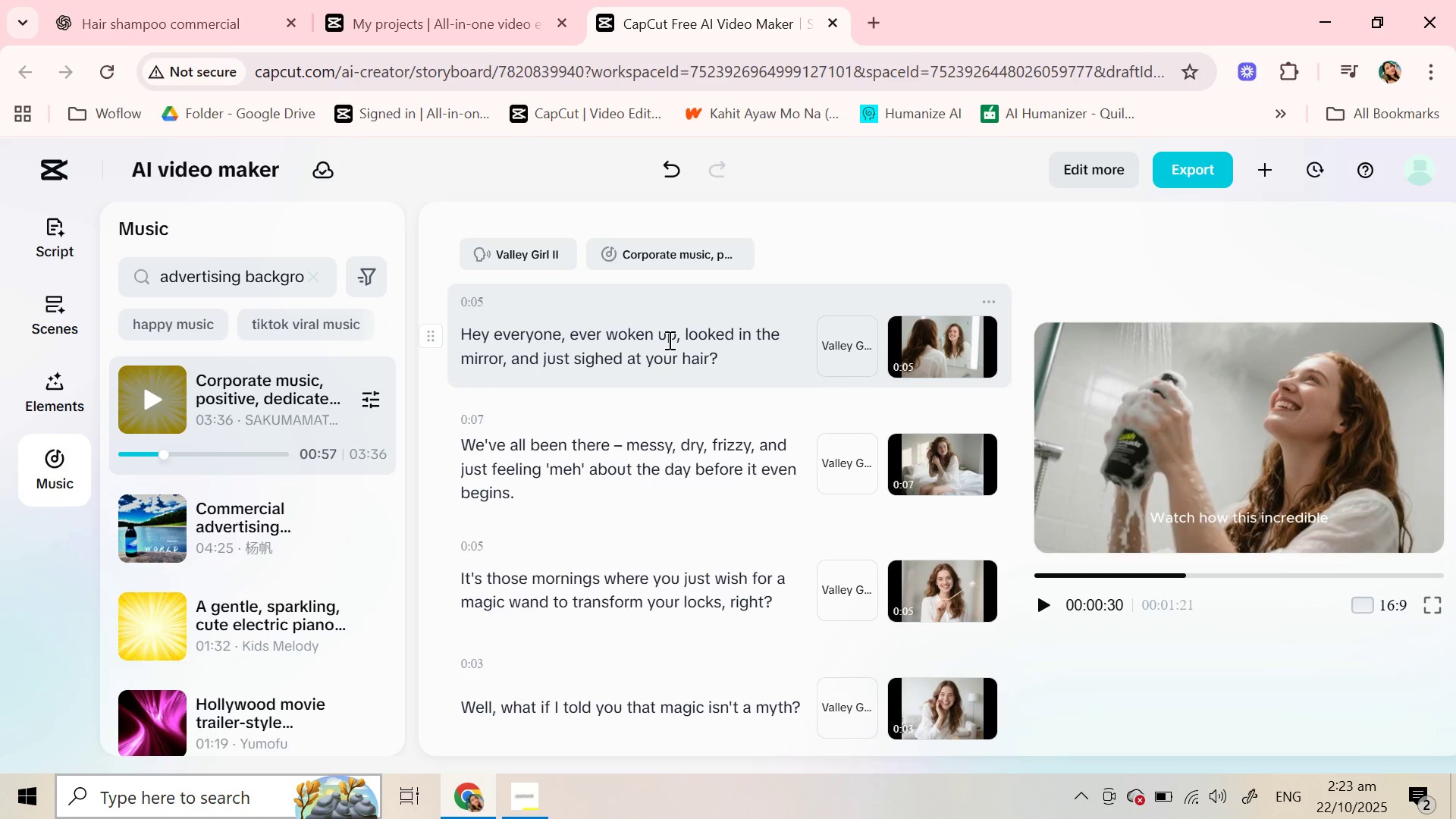 
left_click([668, 340])
 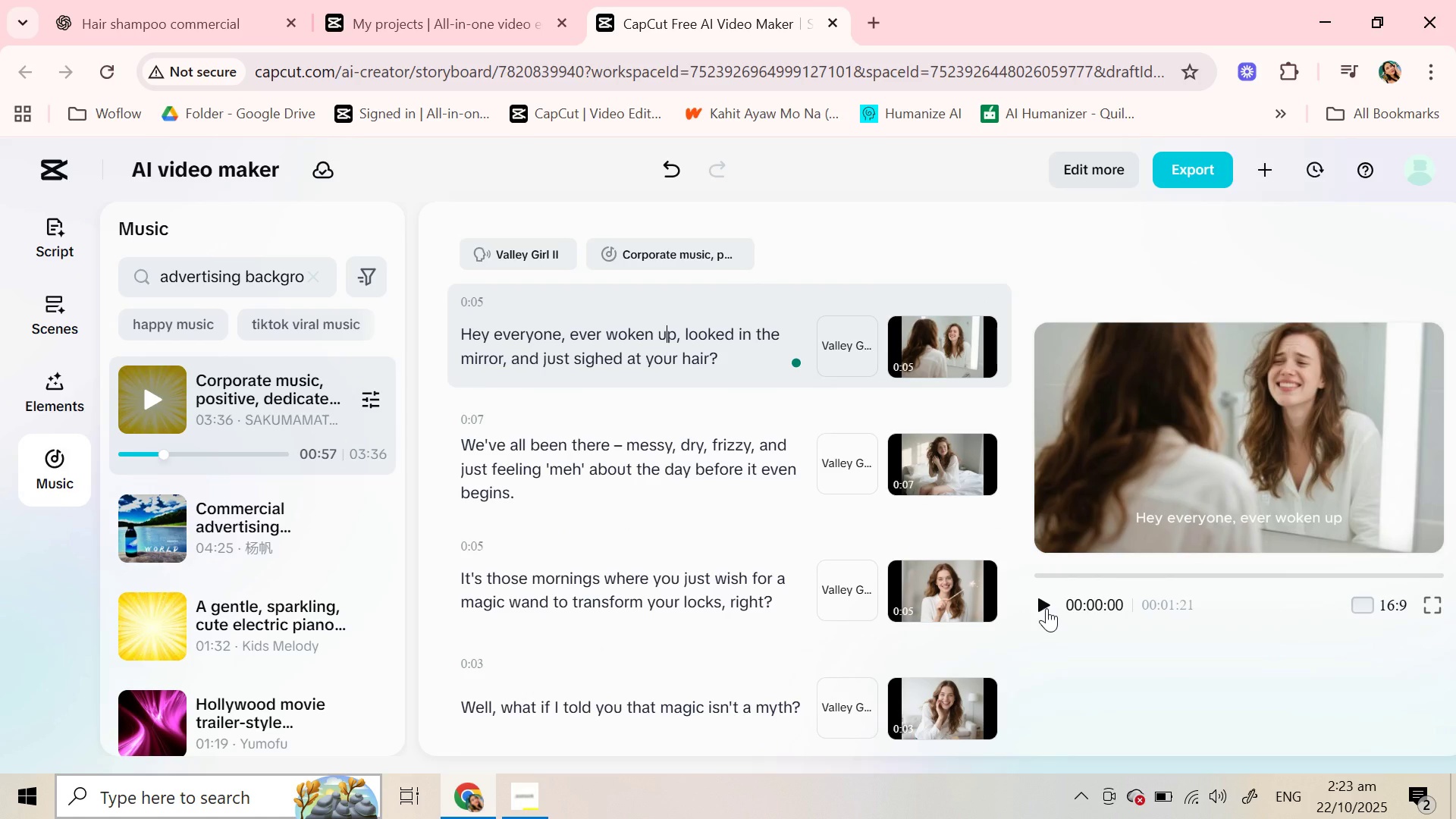 
left_click([1046, 608])
 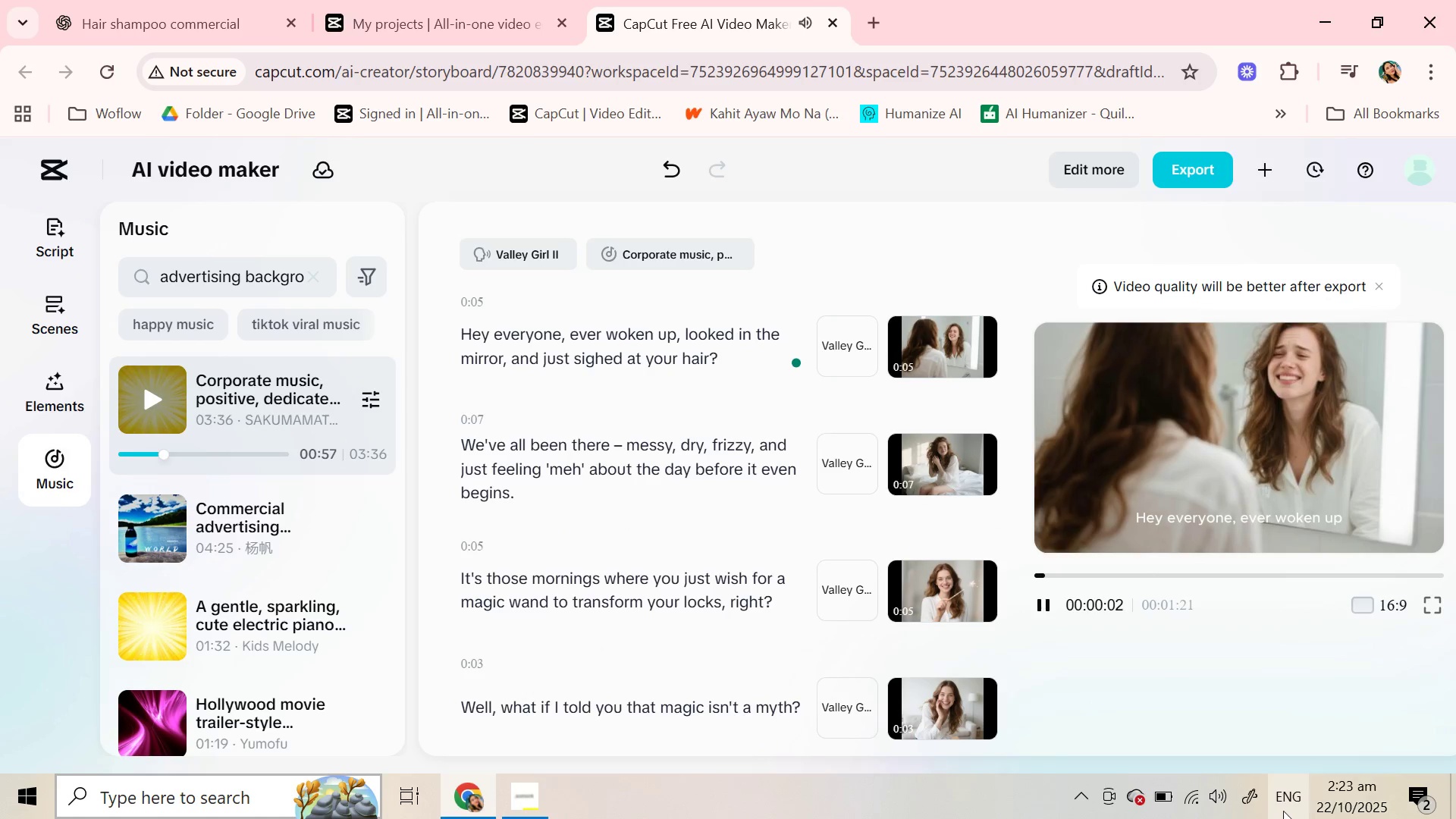 
left_click([1218, 799])
 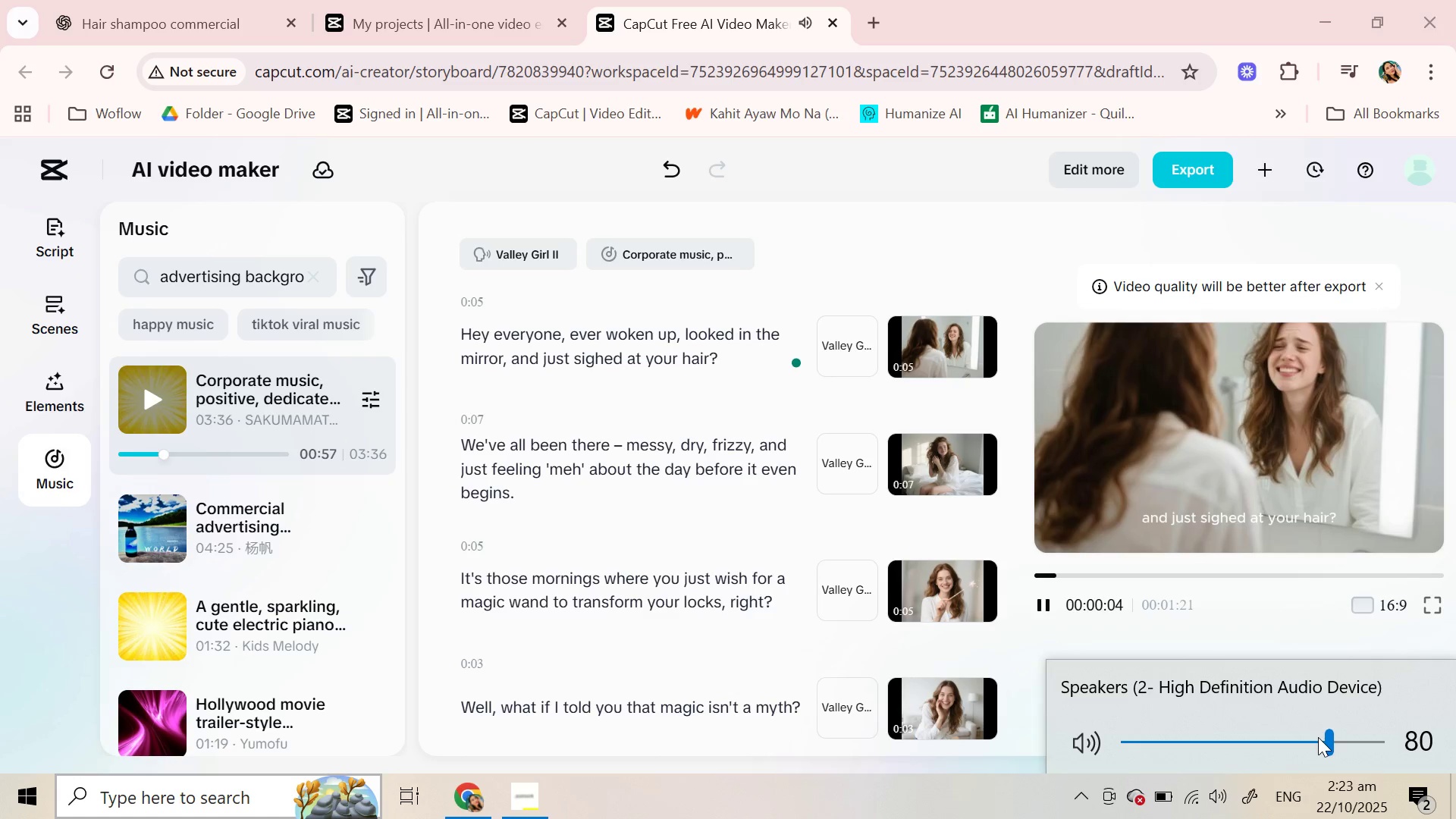 
left_click([1312, 737])
 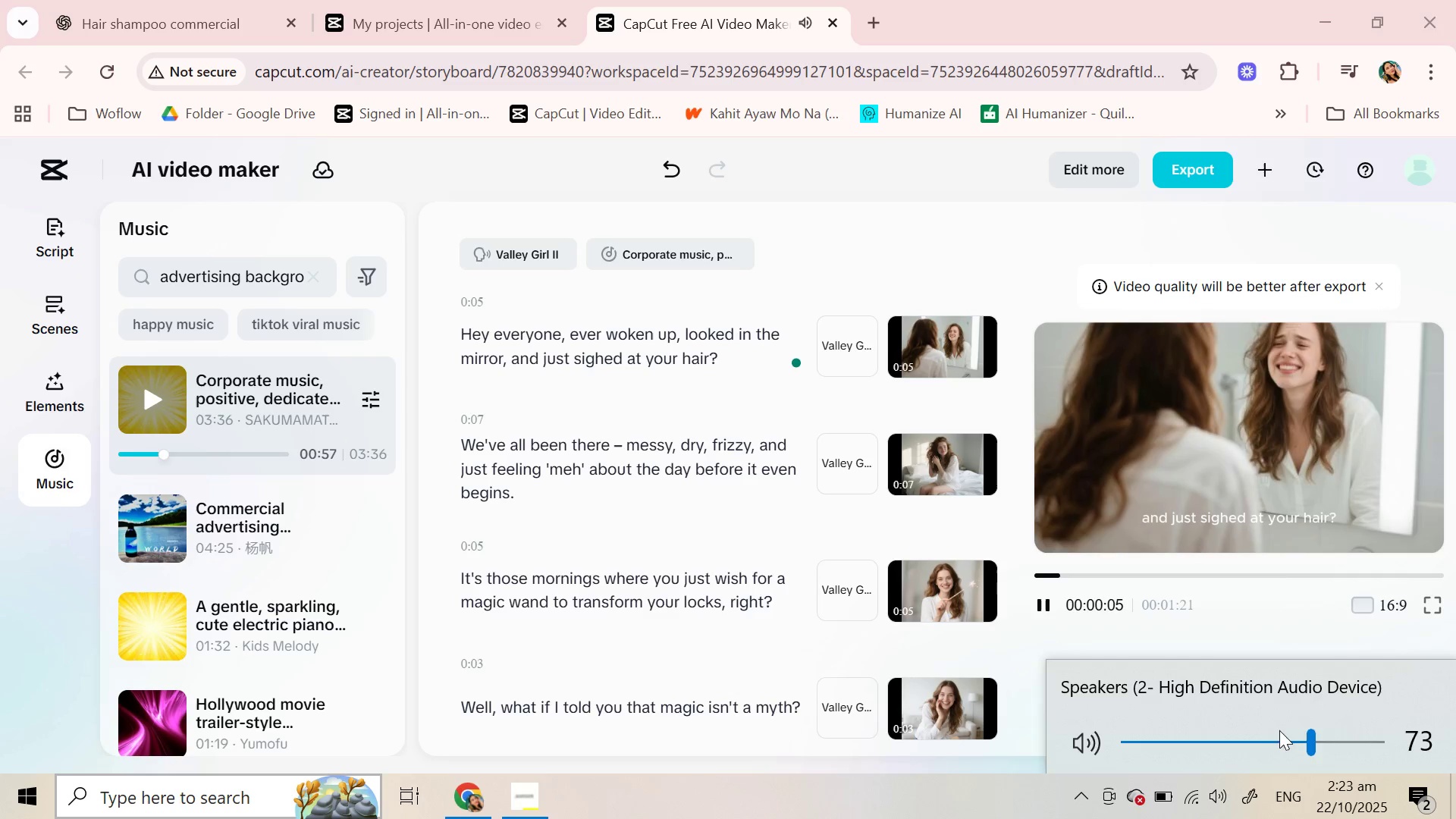 
double_click([1279, 730])
 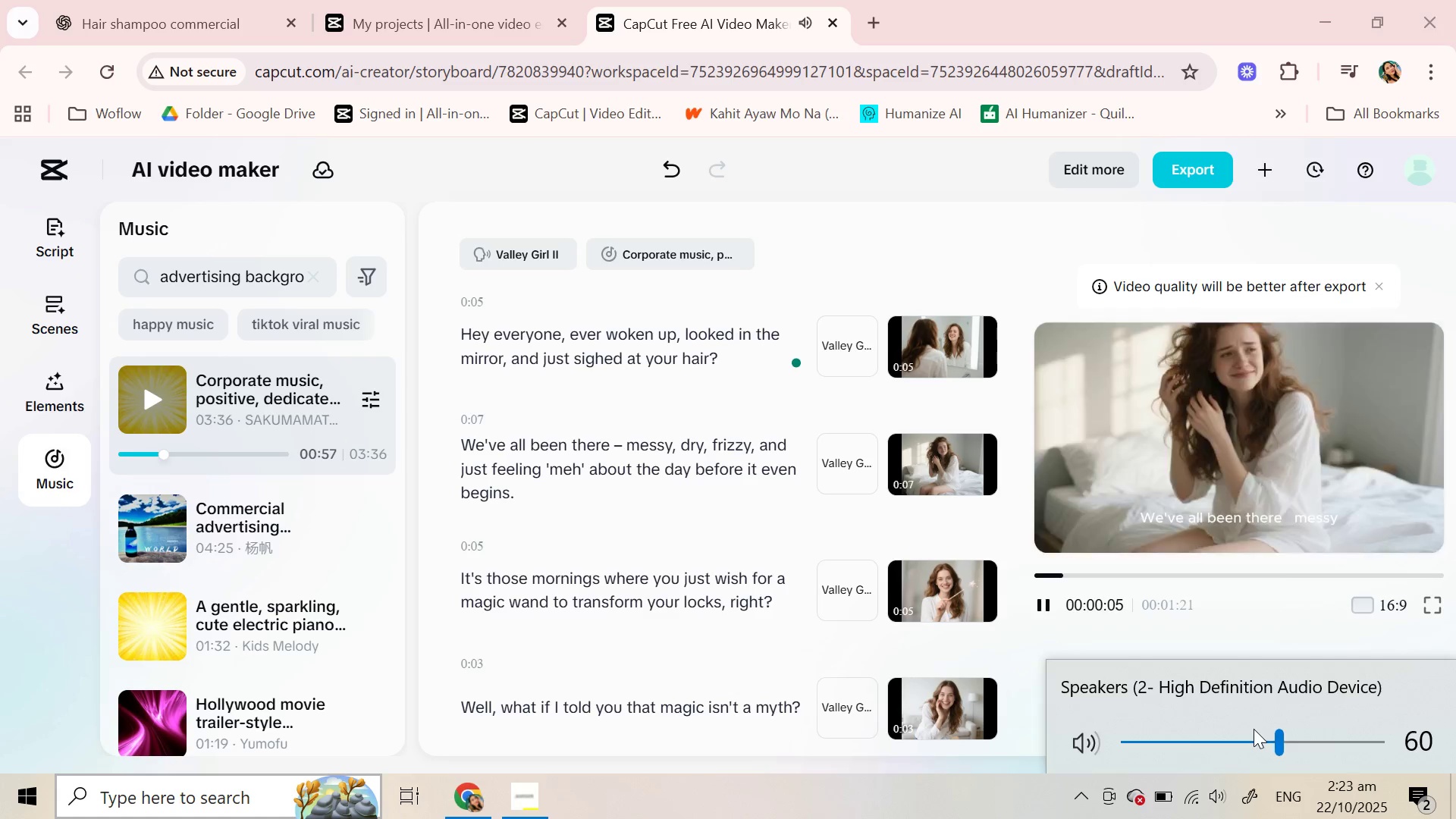 
left_click([1252, 729])
 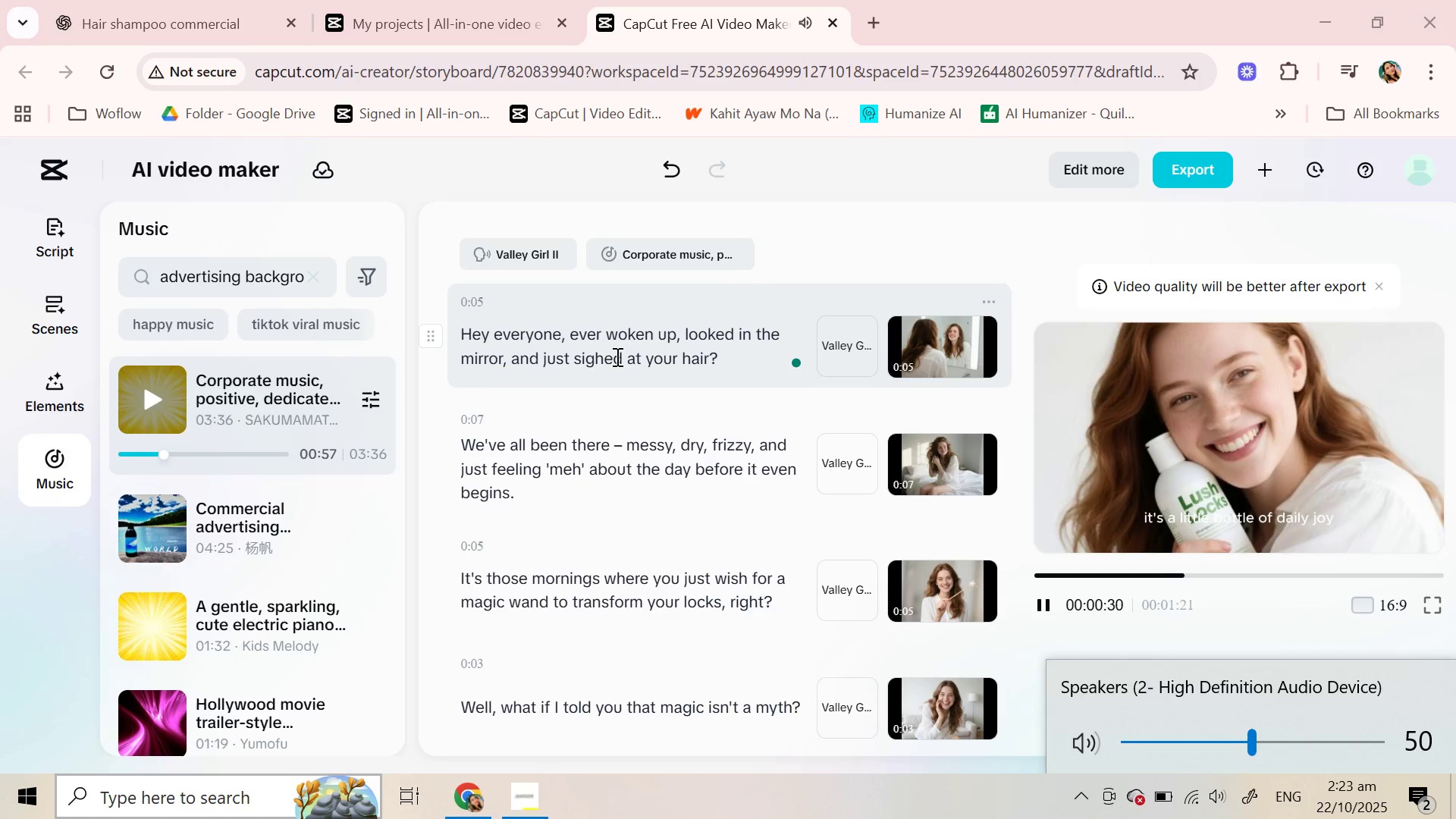 
wait(29.87)
 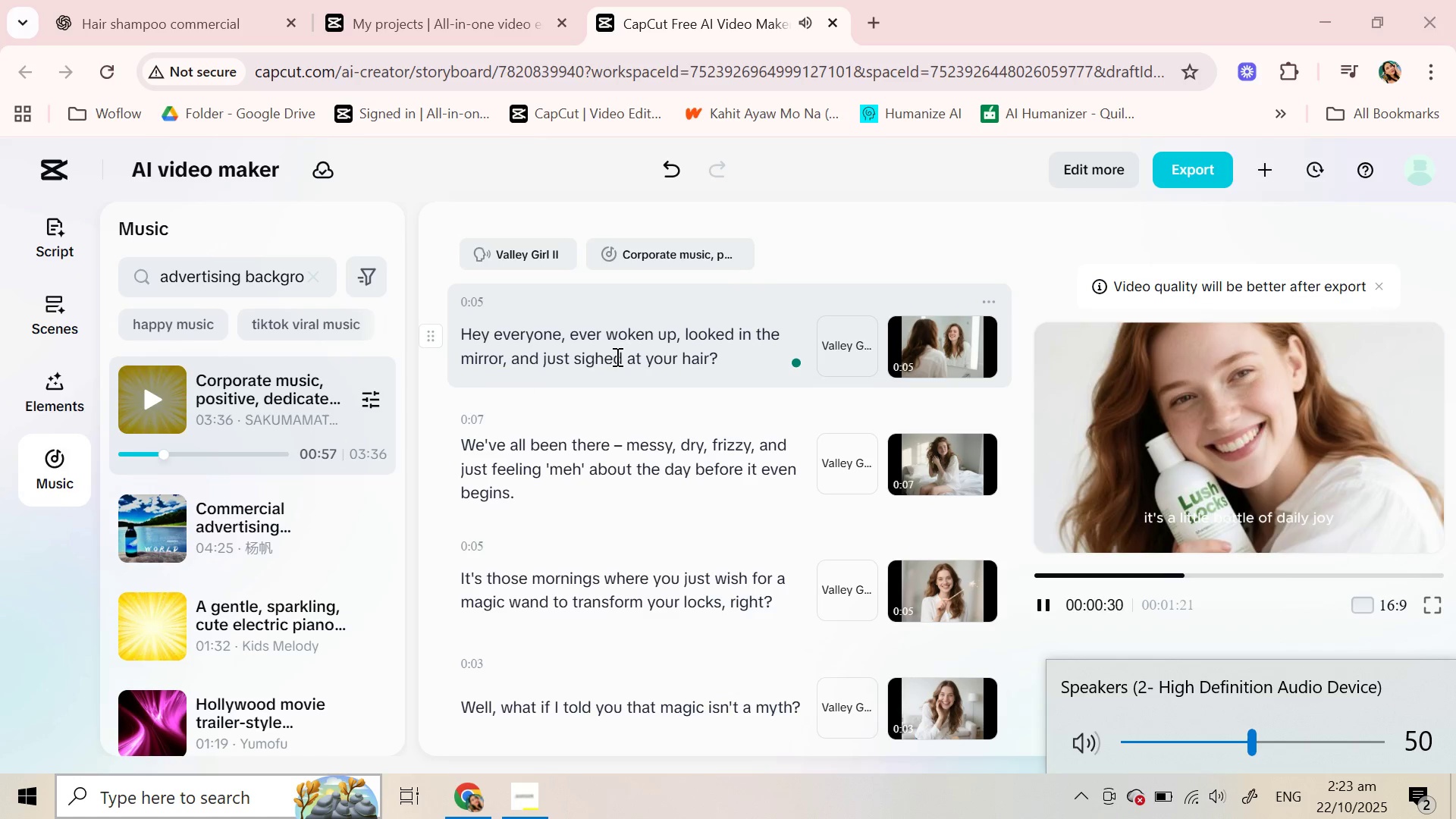 
left_click([367, 403])
 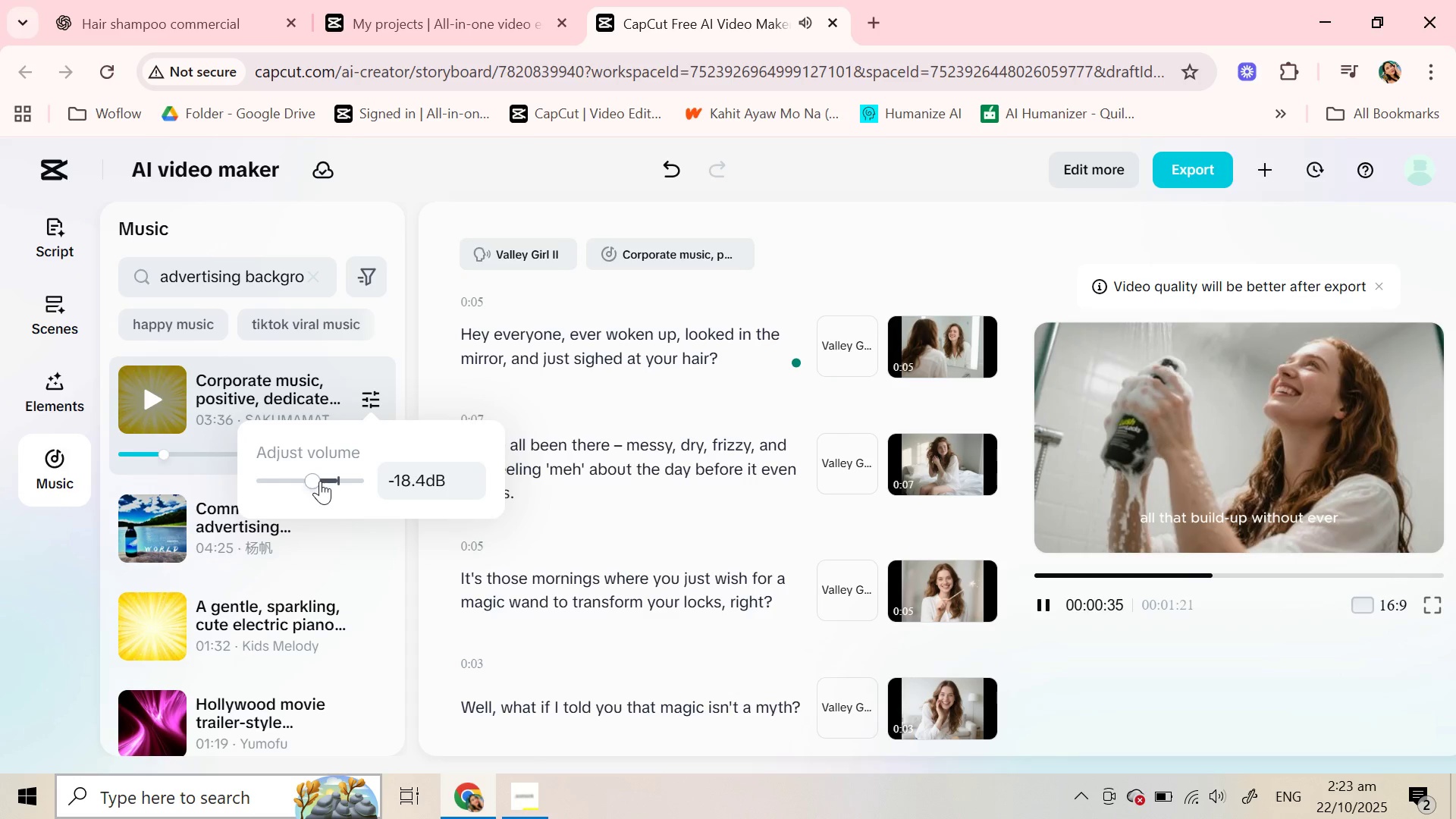 
left_click_drag(start_coordinate=[320, 481], to_coordinate=[325, 481])
 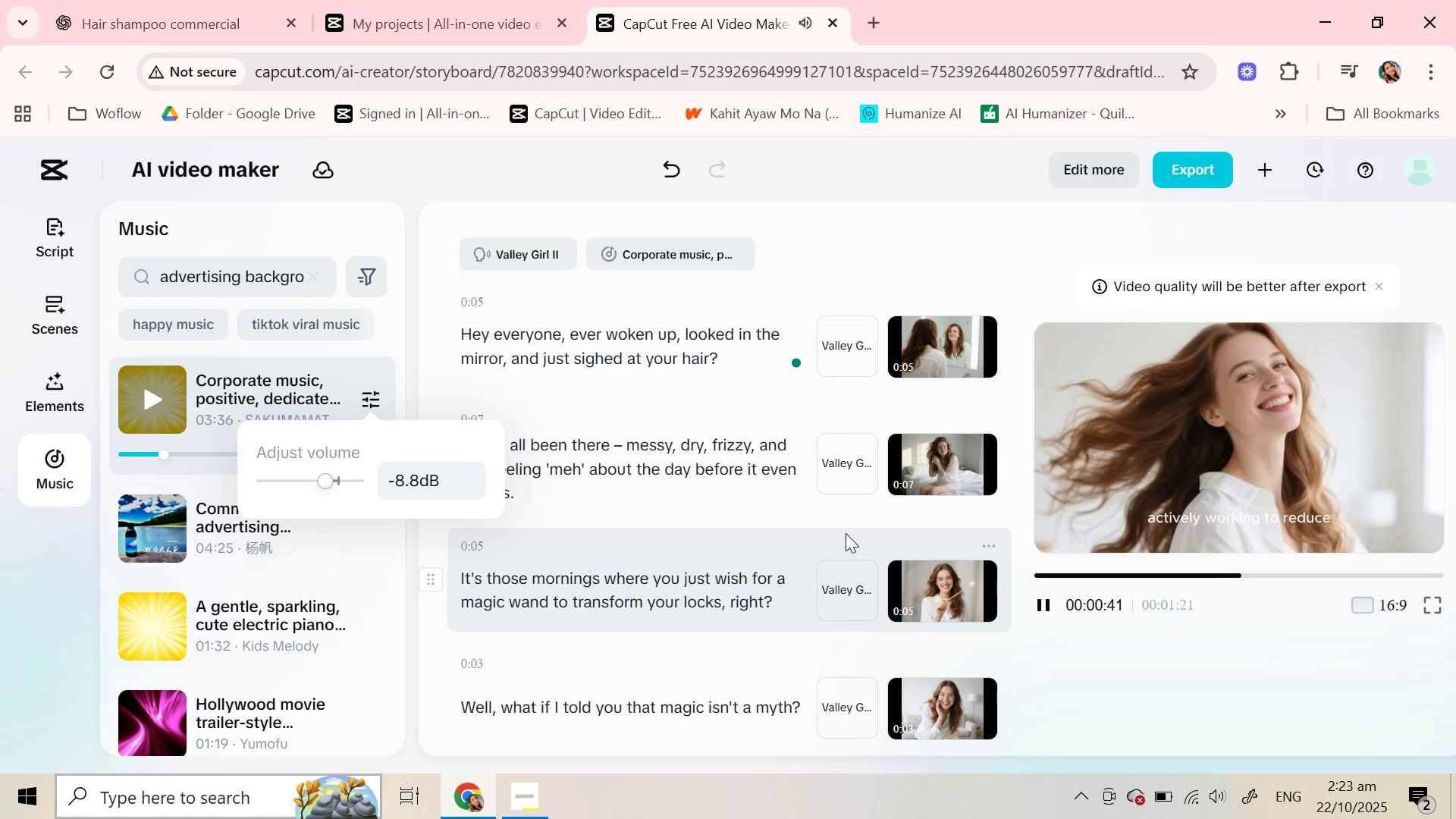 
wait(6.17)
 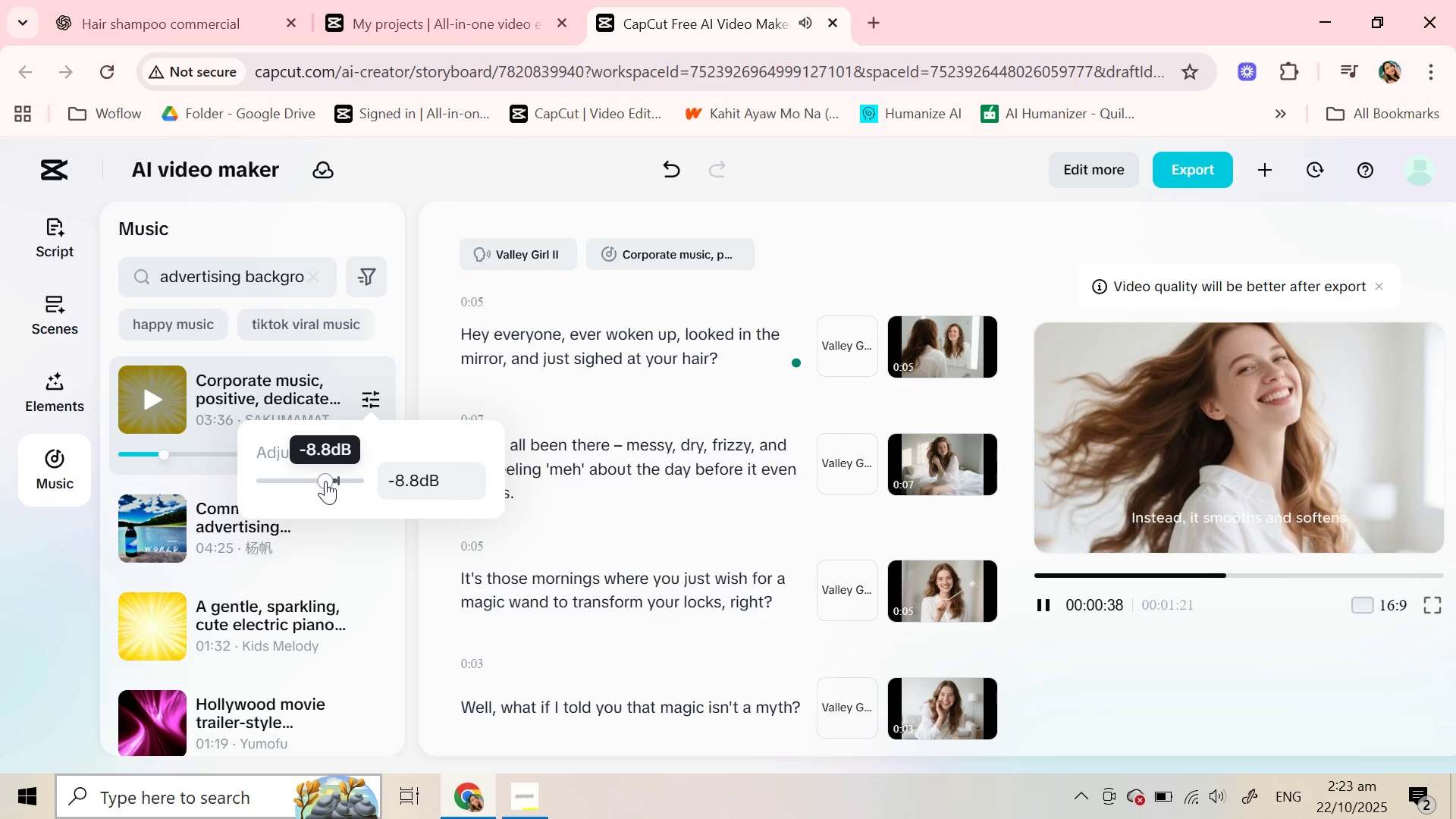 
left_click_drag(start_coordinate=[328, 475], to_coordinate=[315, 479])
 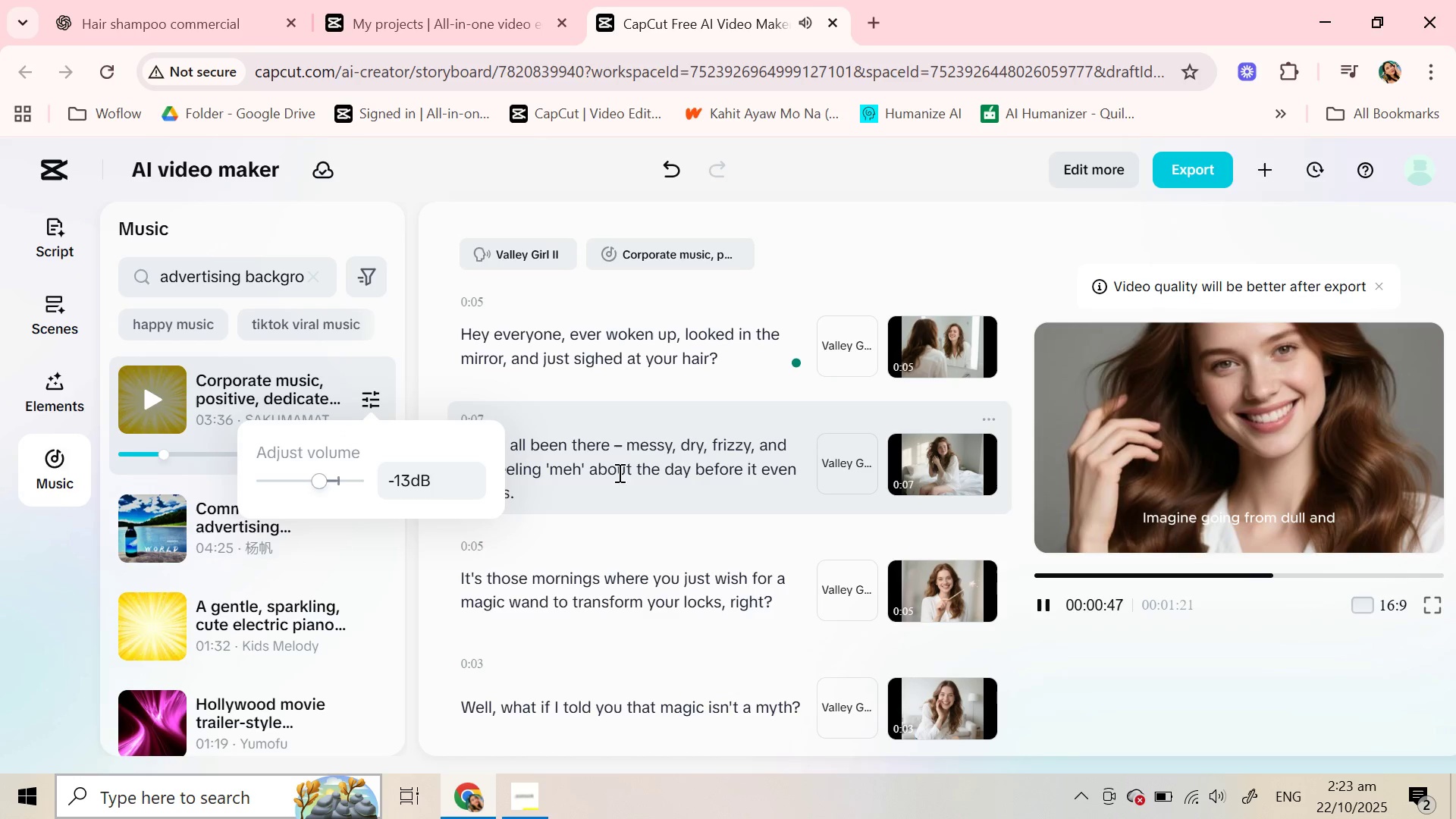 
wait(8.91)
 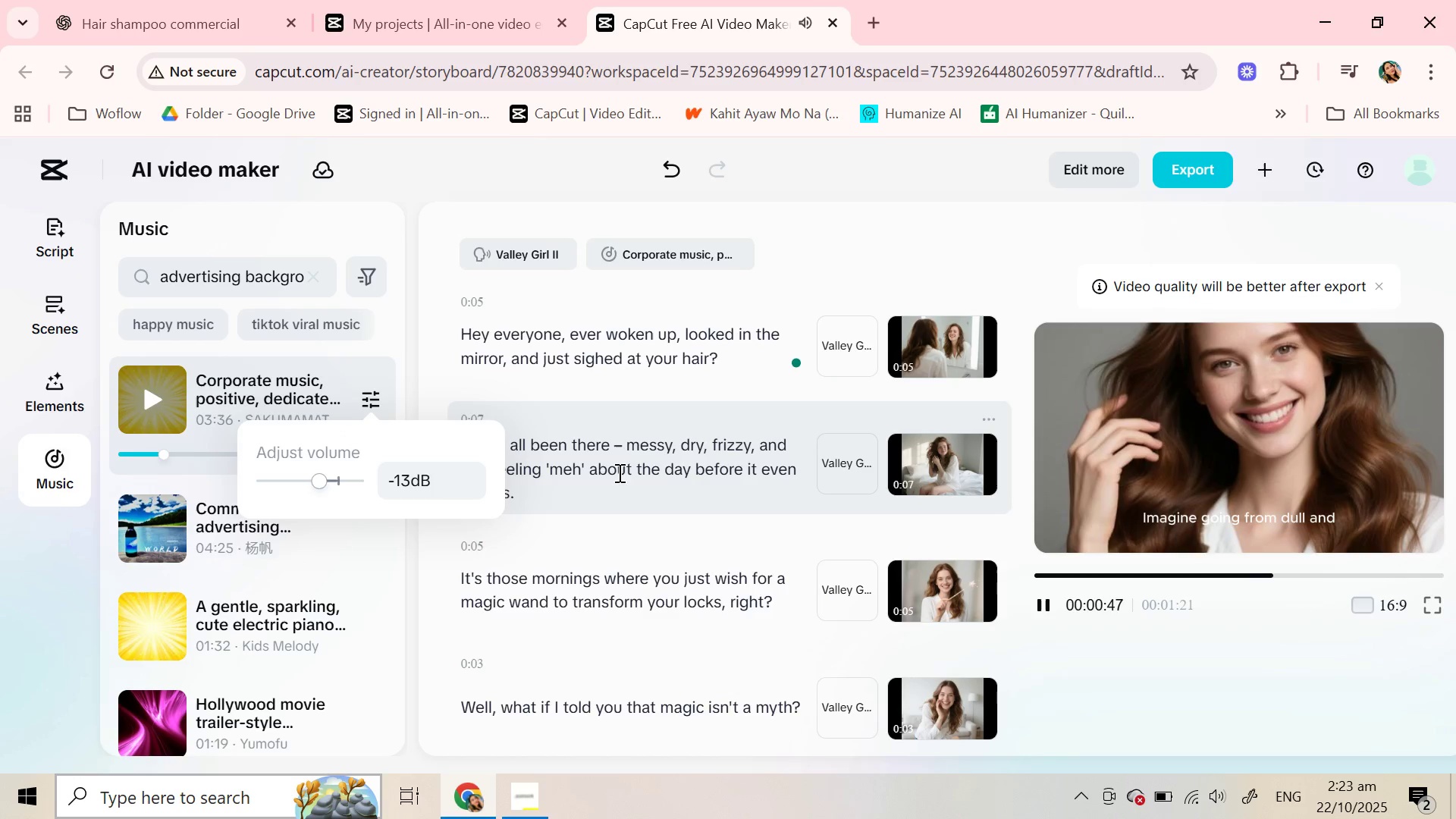 
scroll: coordinate [760, 453], scroll_direction: down, amount: 2.0
 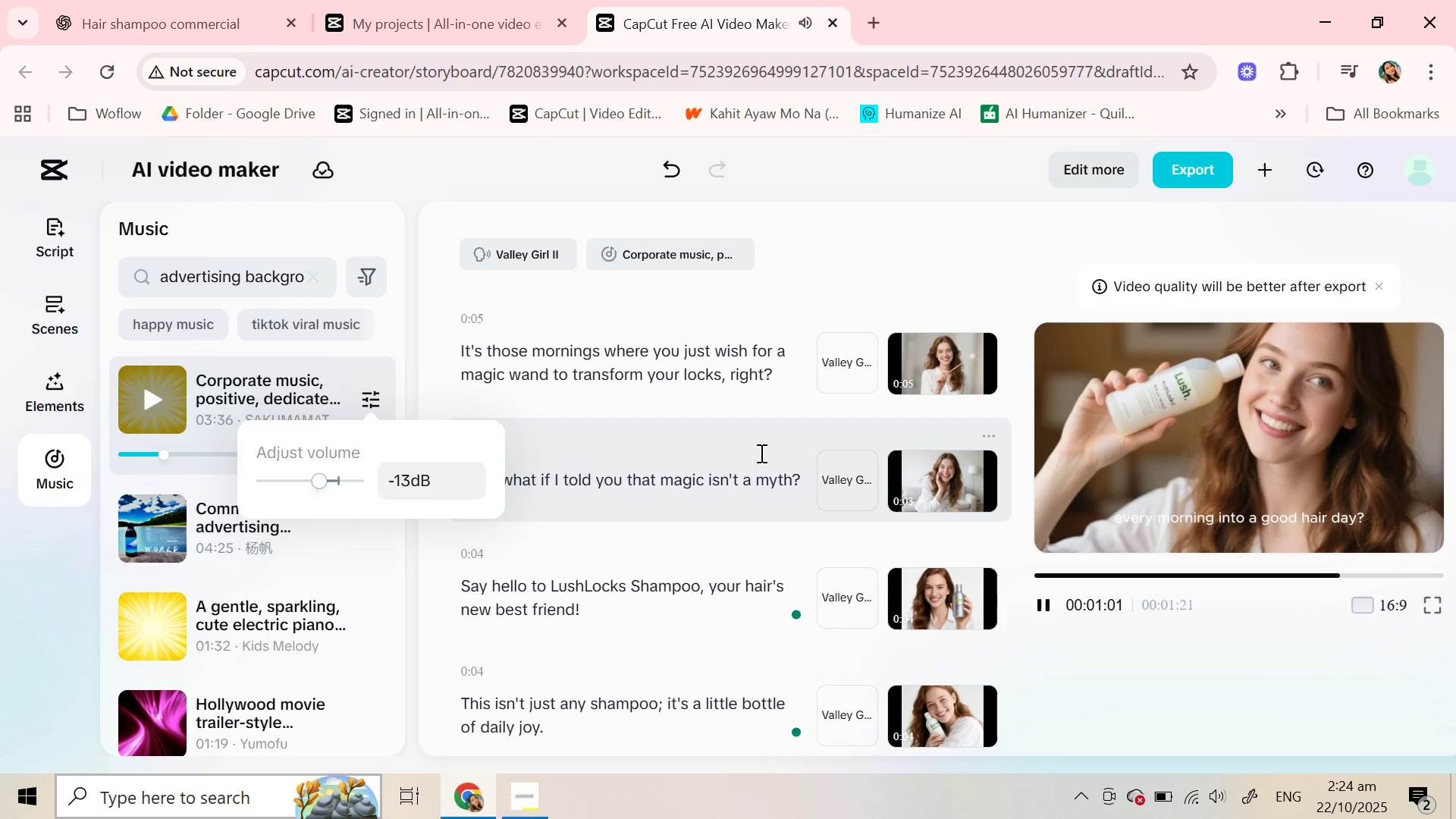 
wait(9.78)
 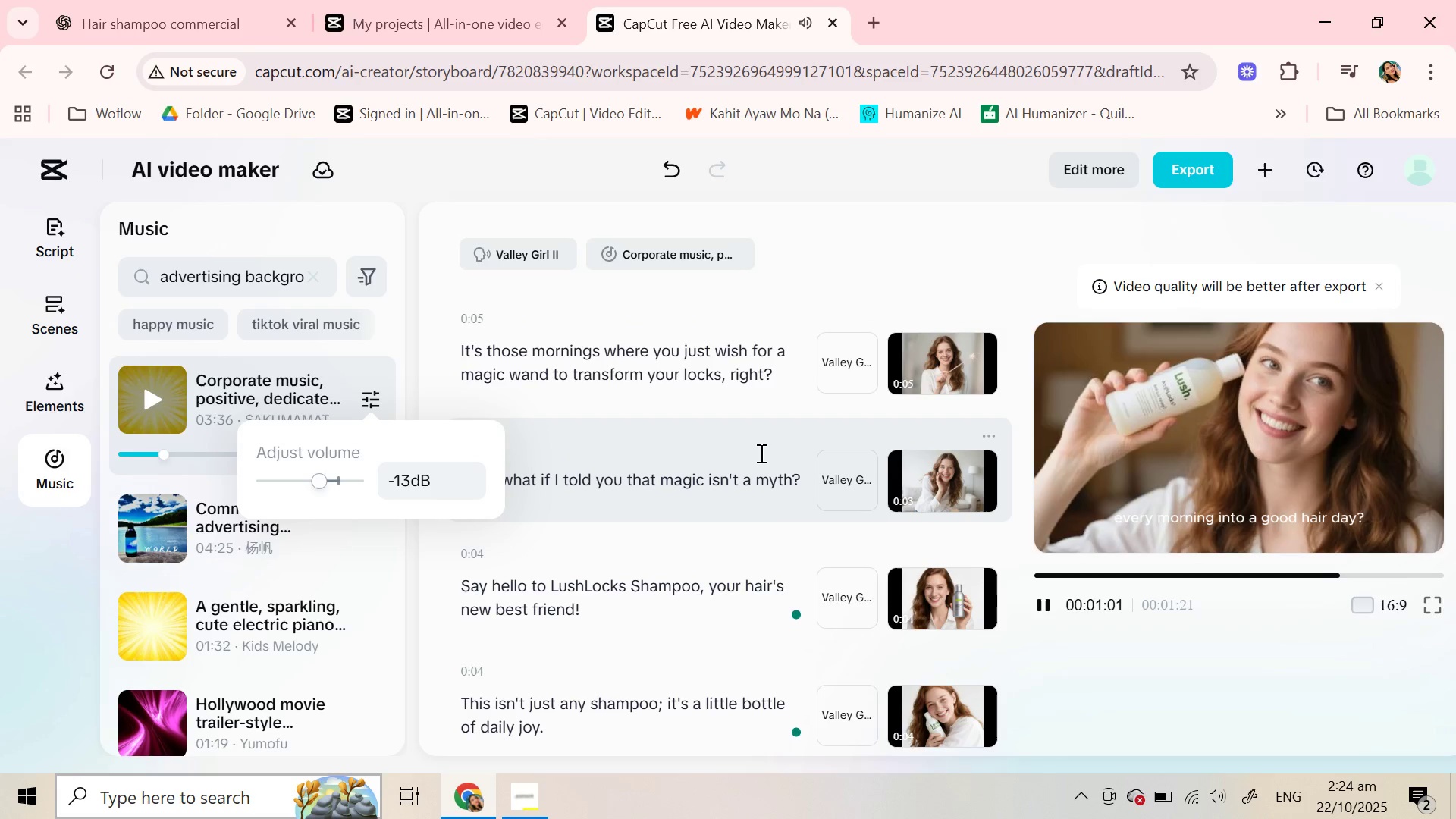 
scroll: coordinate [760, 453], scroll_direction: down, amount: 2.0
 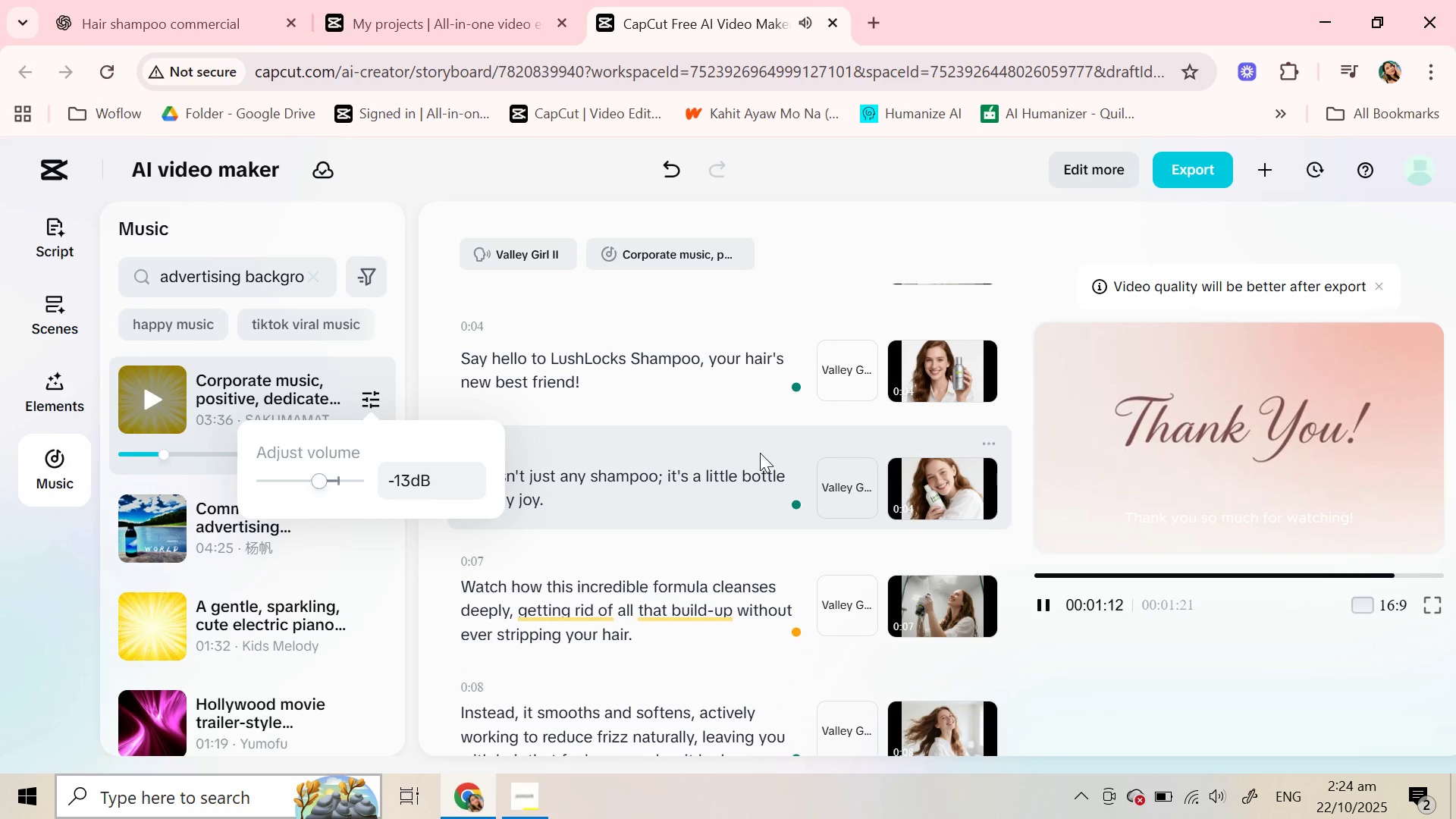 
wait(10.83)
 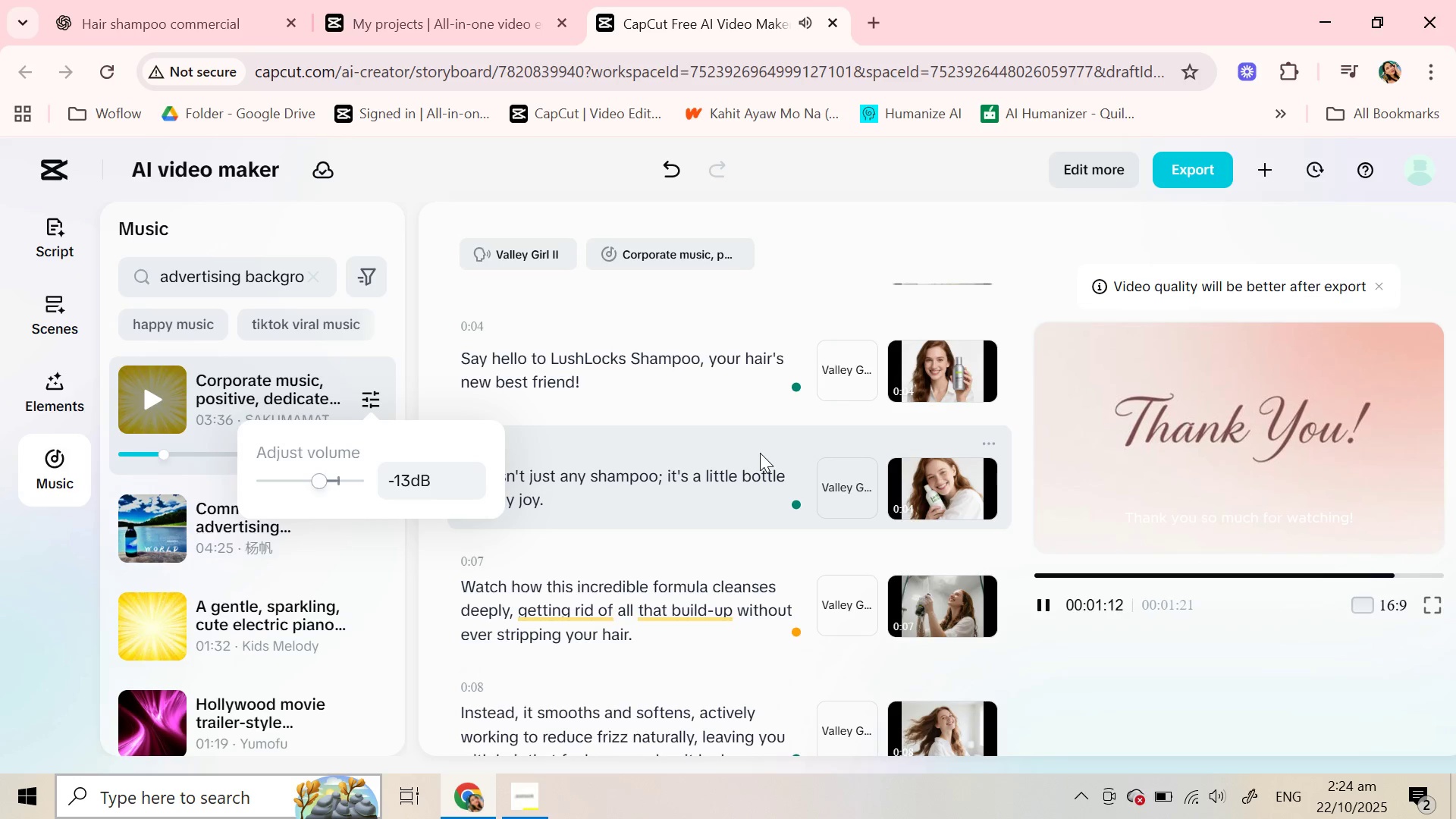 
scroll: coordinate [723, 597], scroll_direction: down, amount: 2.0
 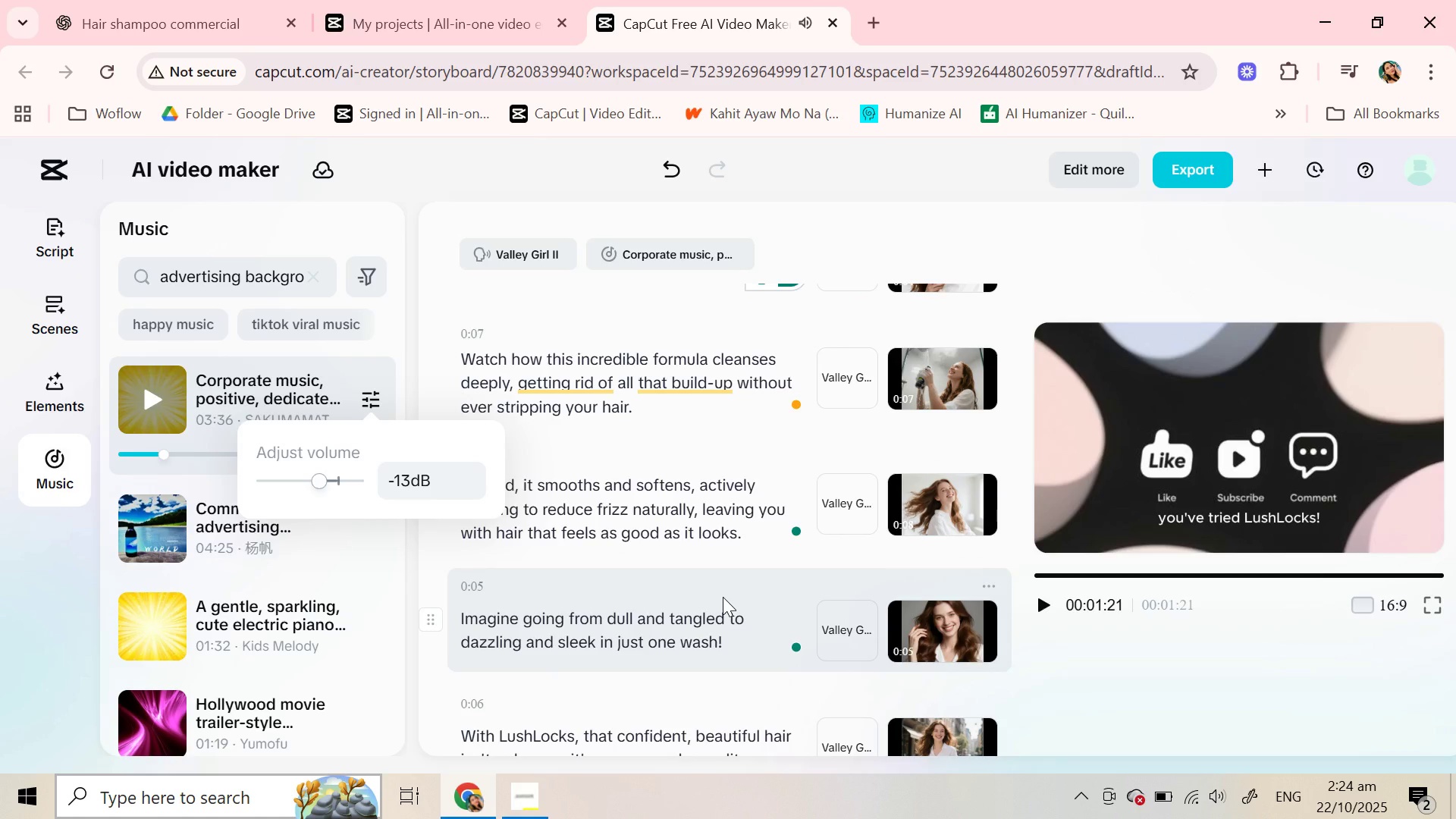 
wait(7.94)
 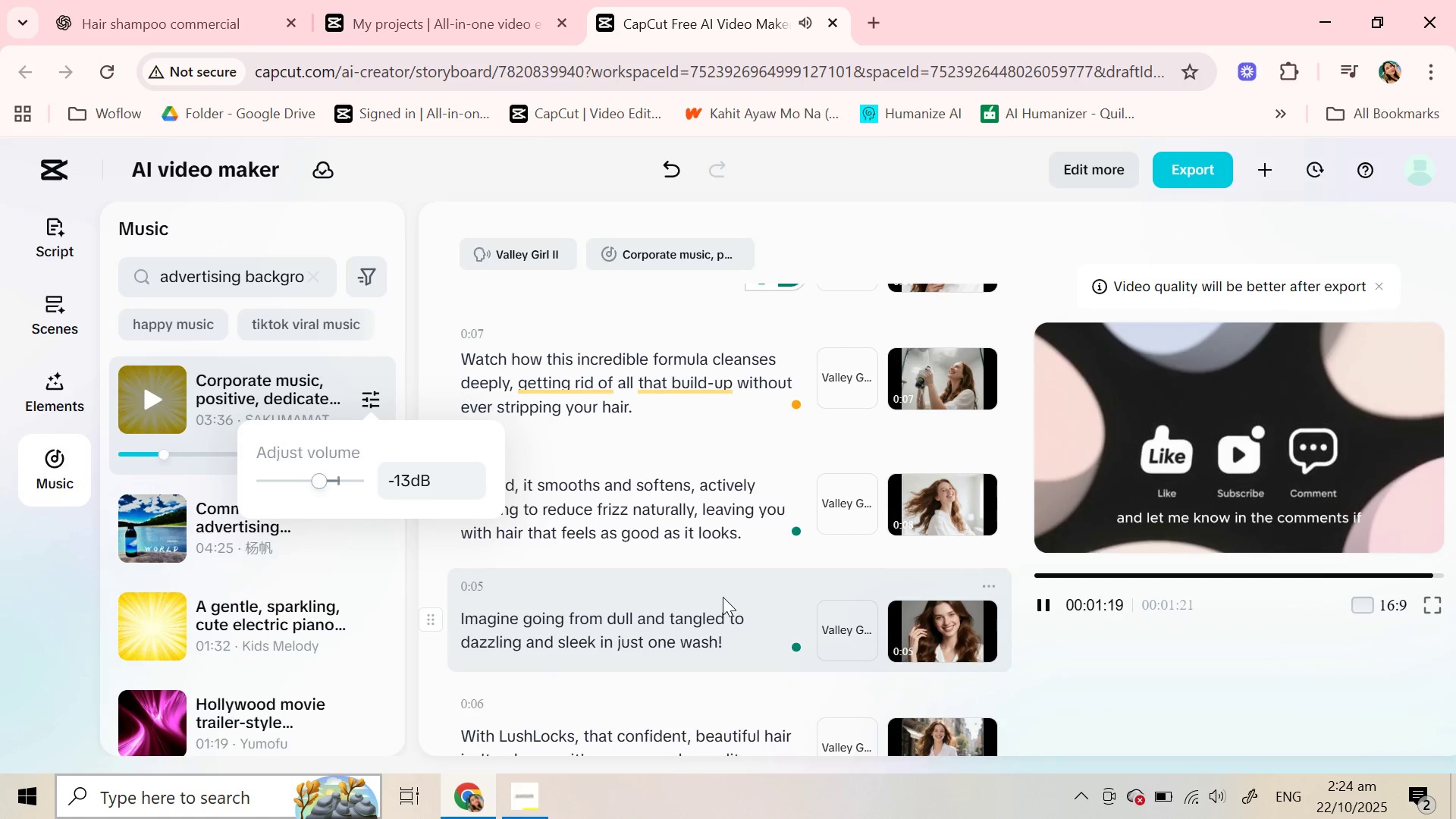 
scroll: coordinate [723, 597], scroll_direction: down, amount: 4.0
 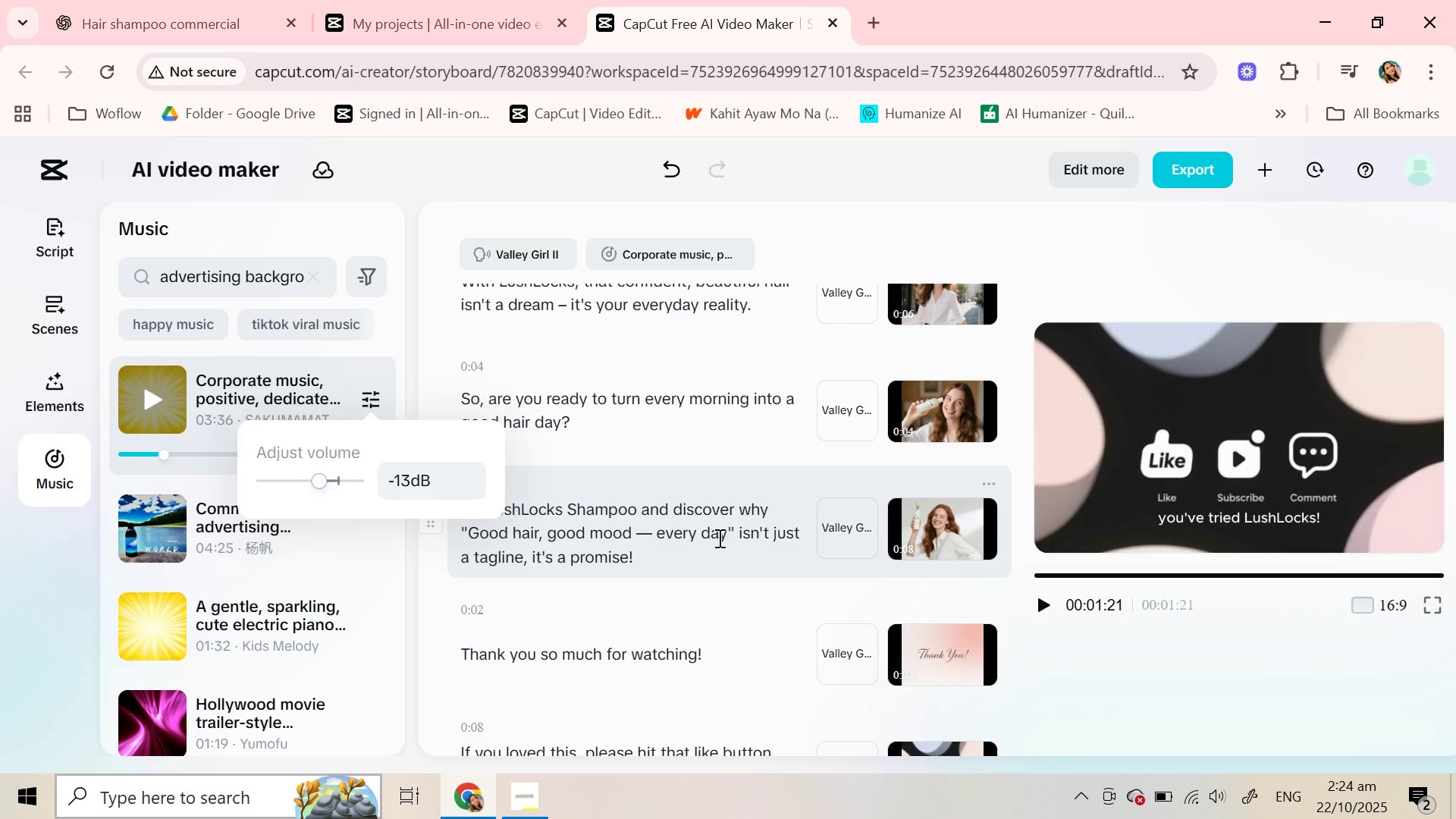 
left_click([718, 538])
 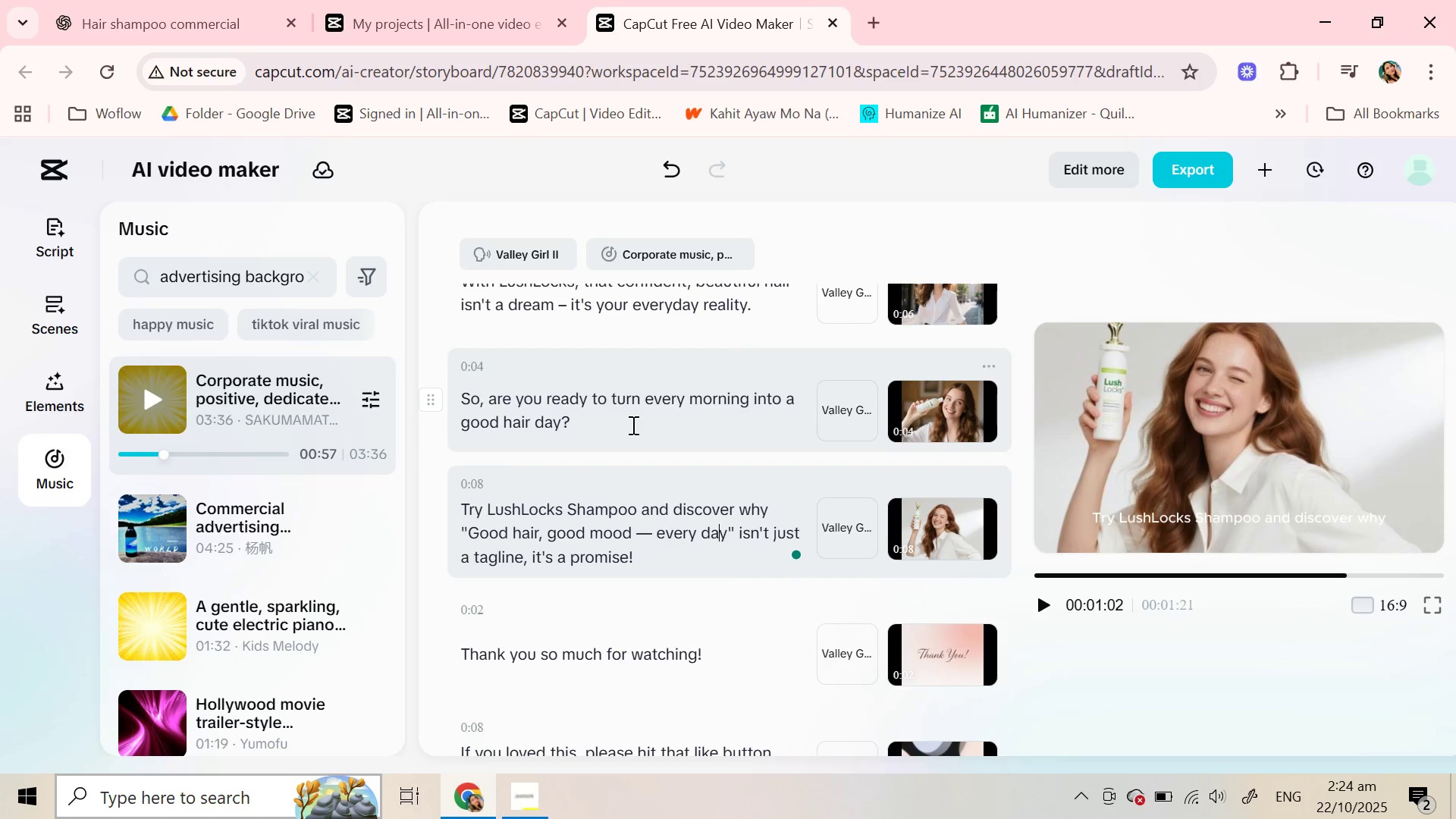 
left_click([631, 425])
 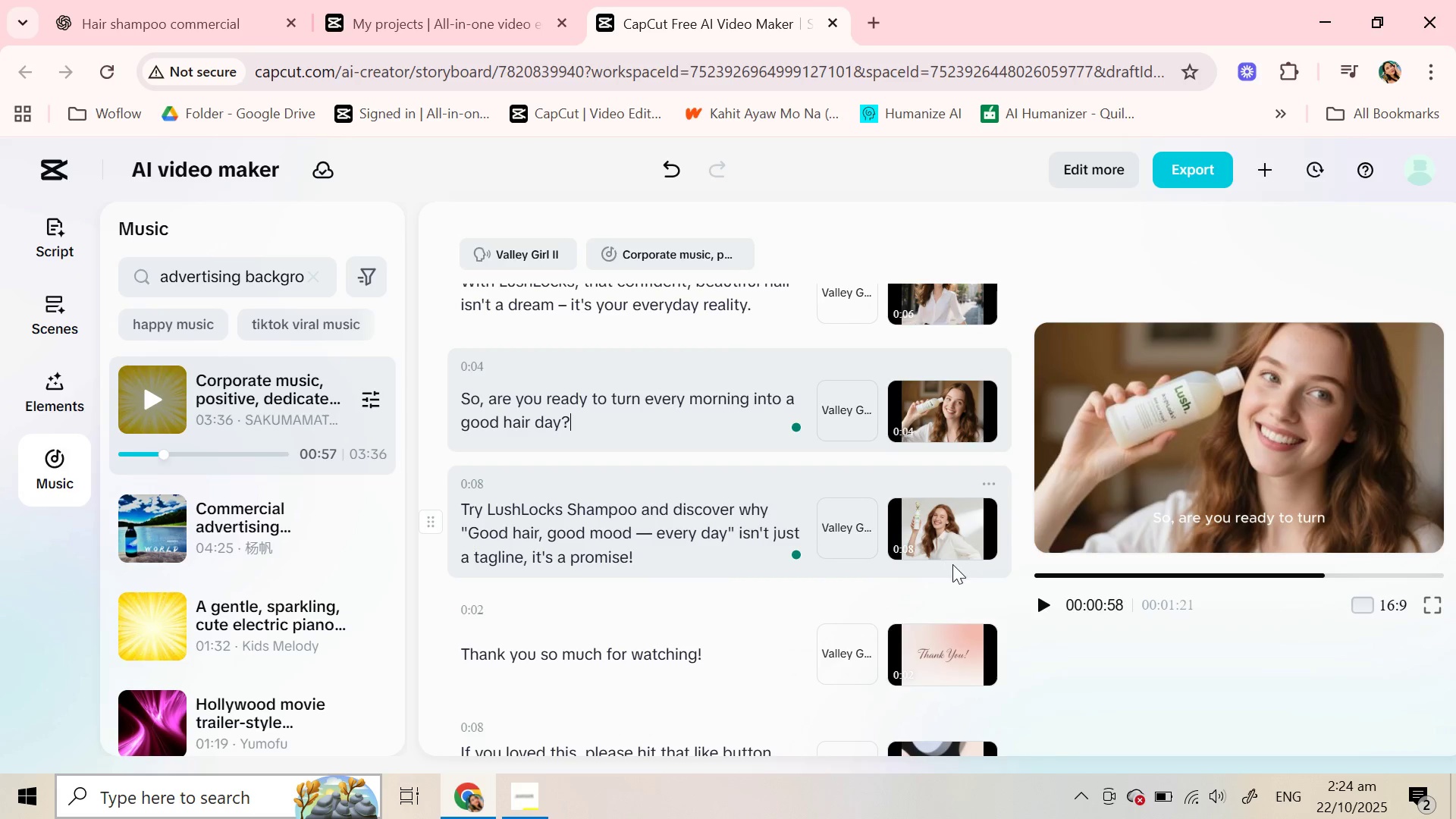 
left_click([1033, 609])
 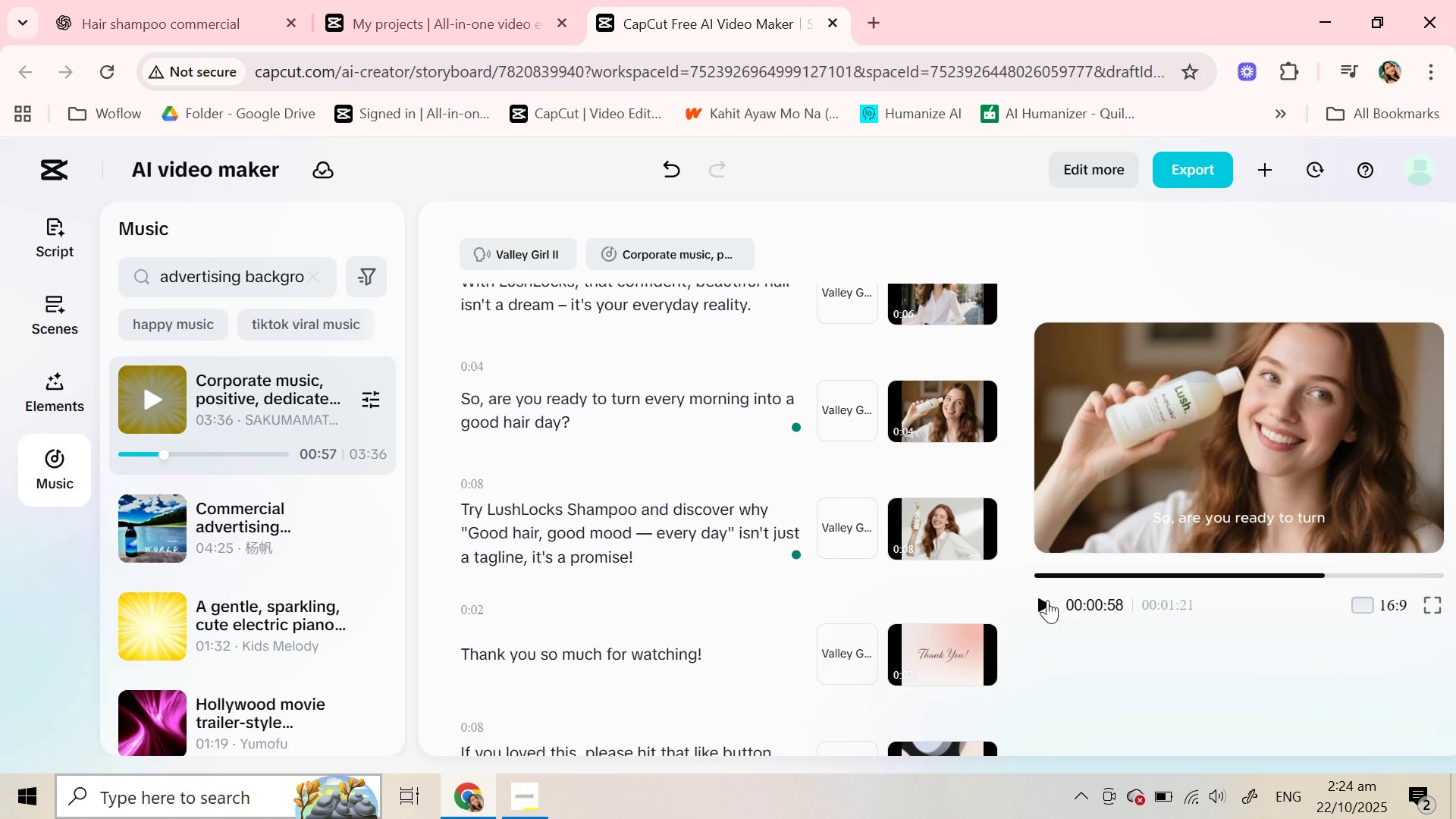 
left_click([1047, 600])
 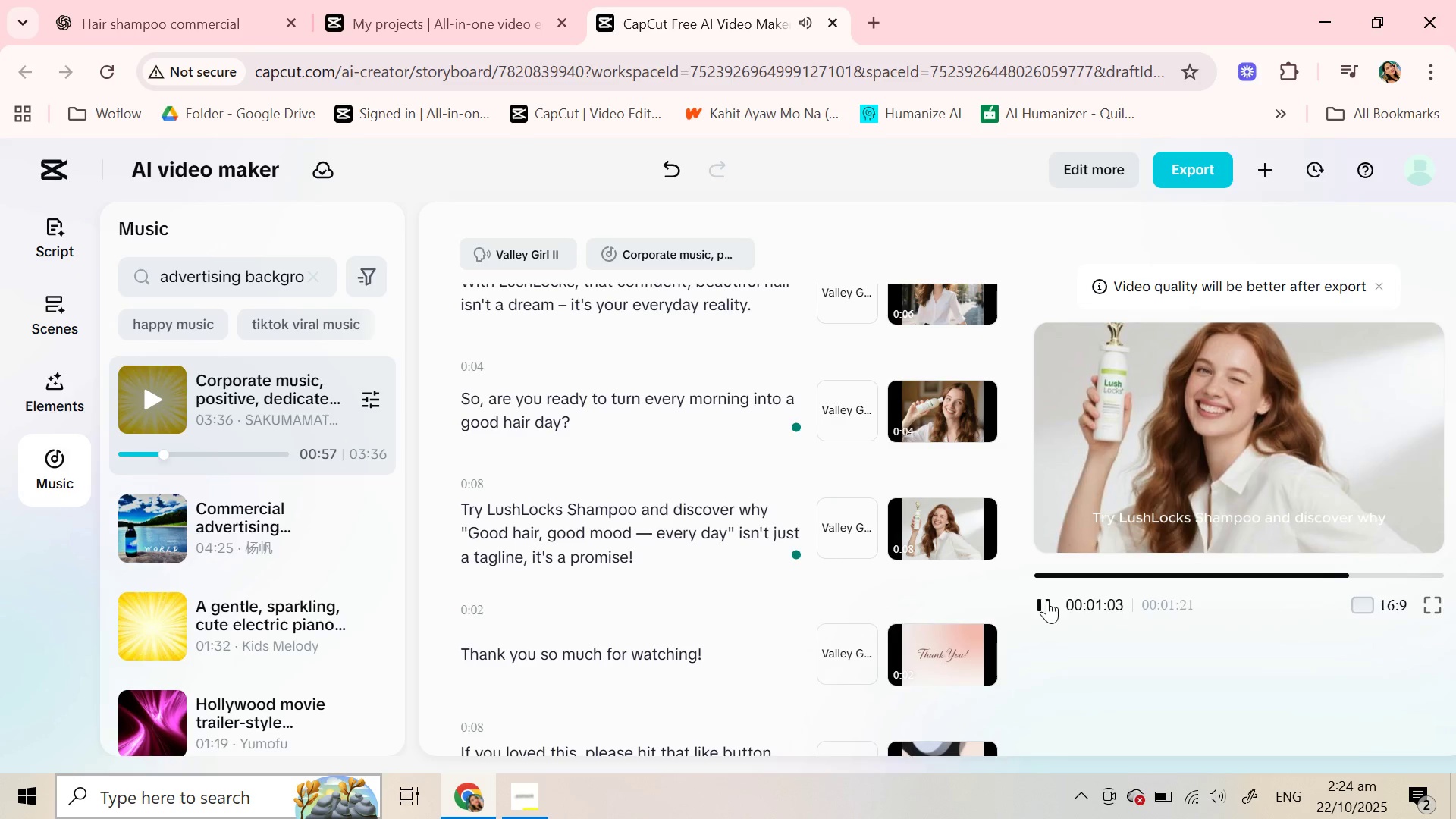 
wait(9.98)
 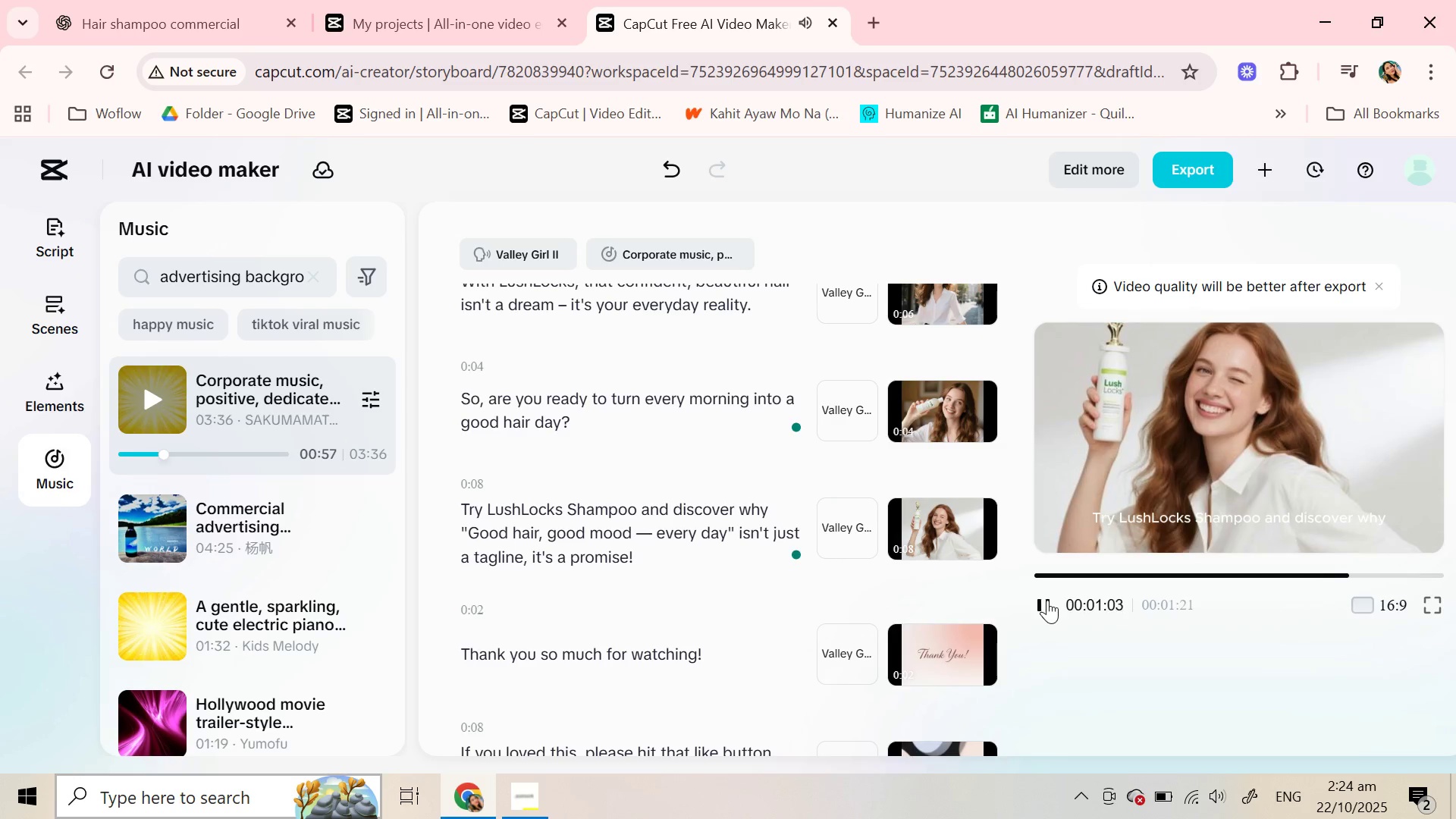 
left_click([1047, 600])
 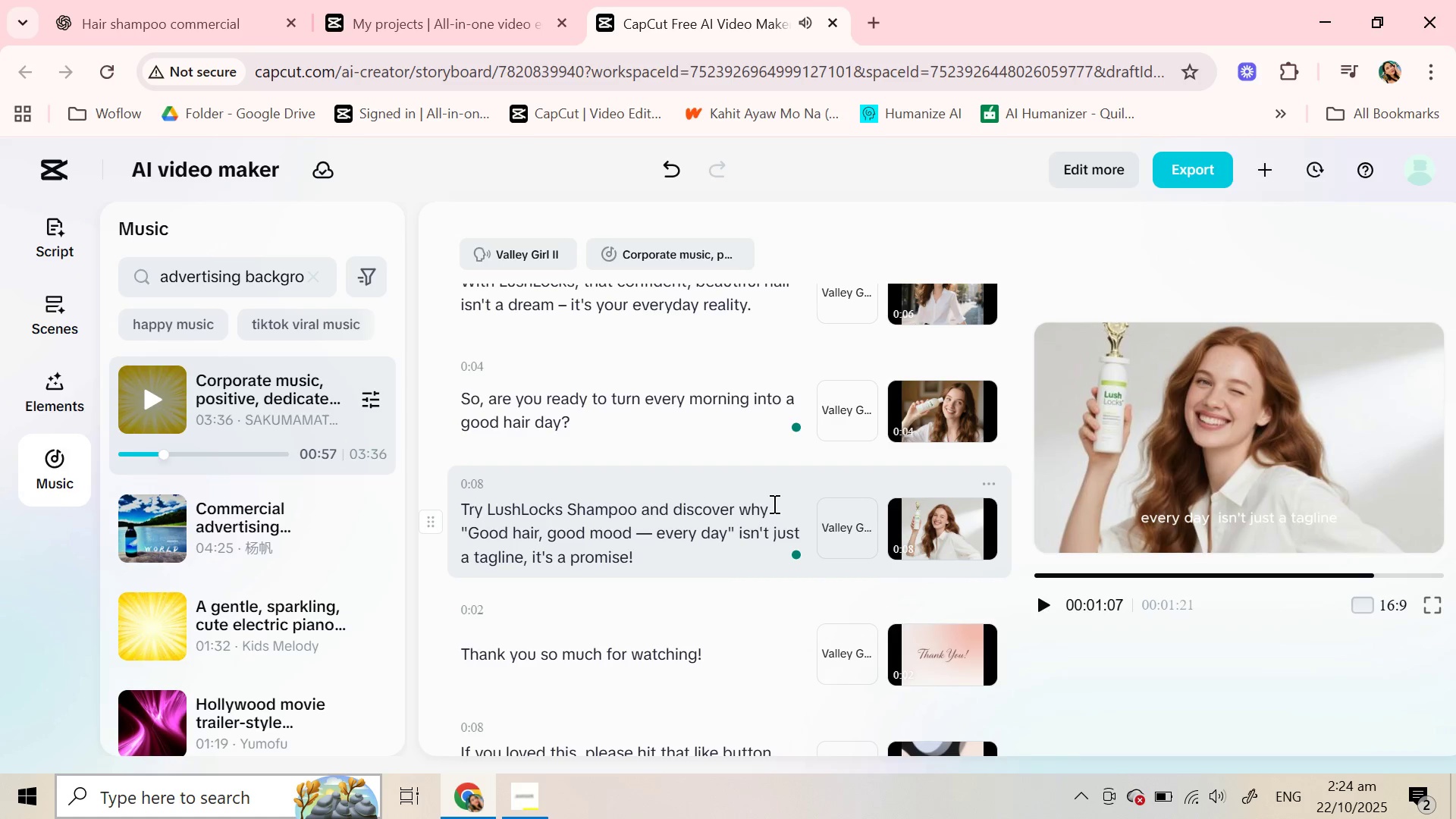 
left_click([774, 510])
 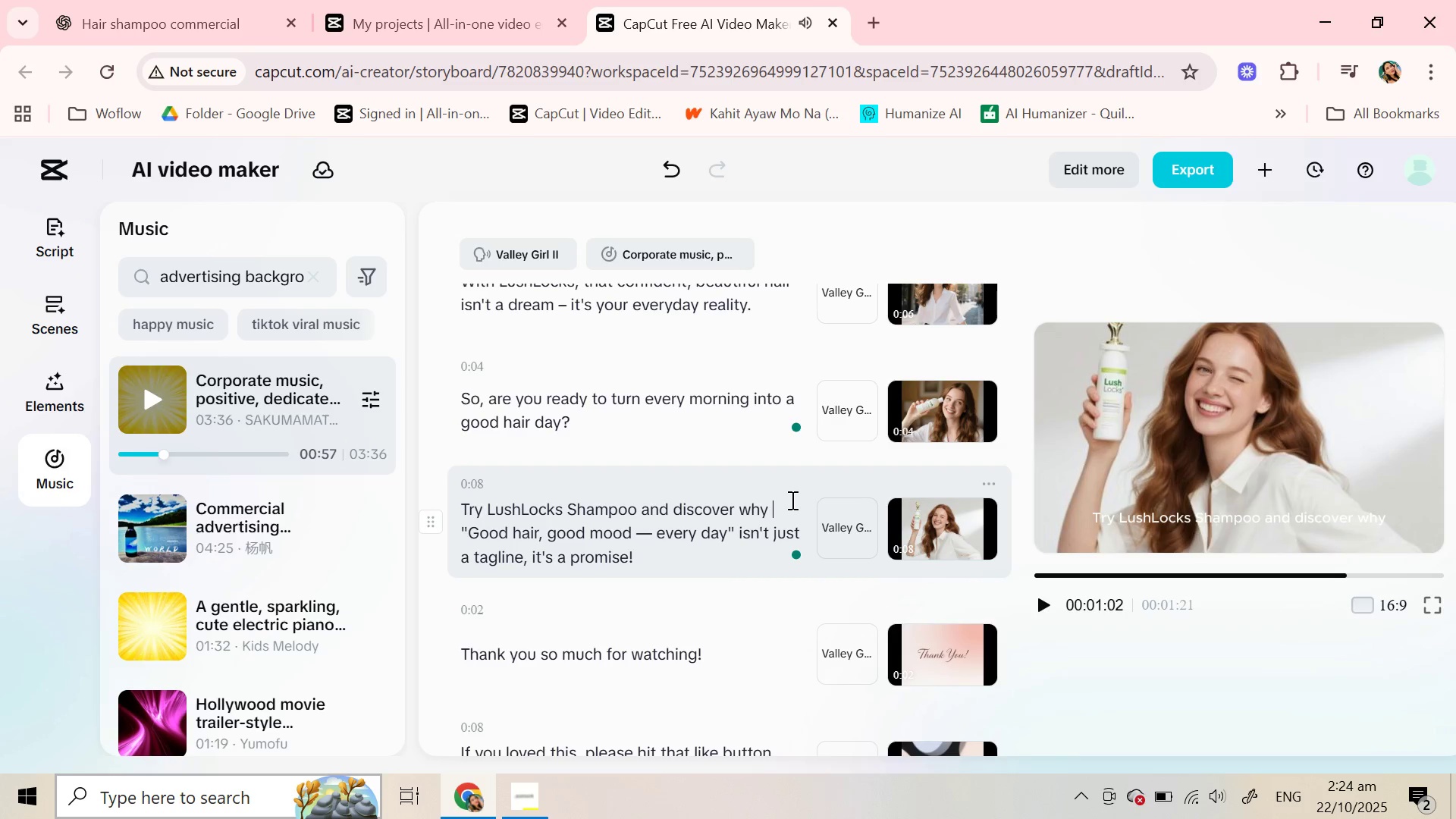 
key(Backspace)
 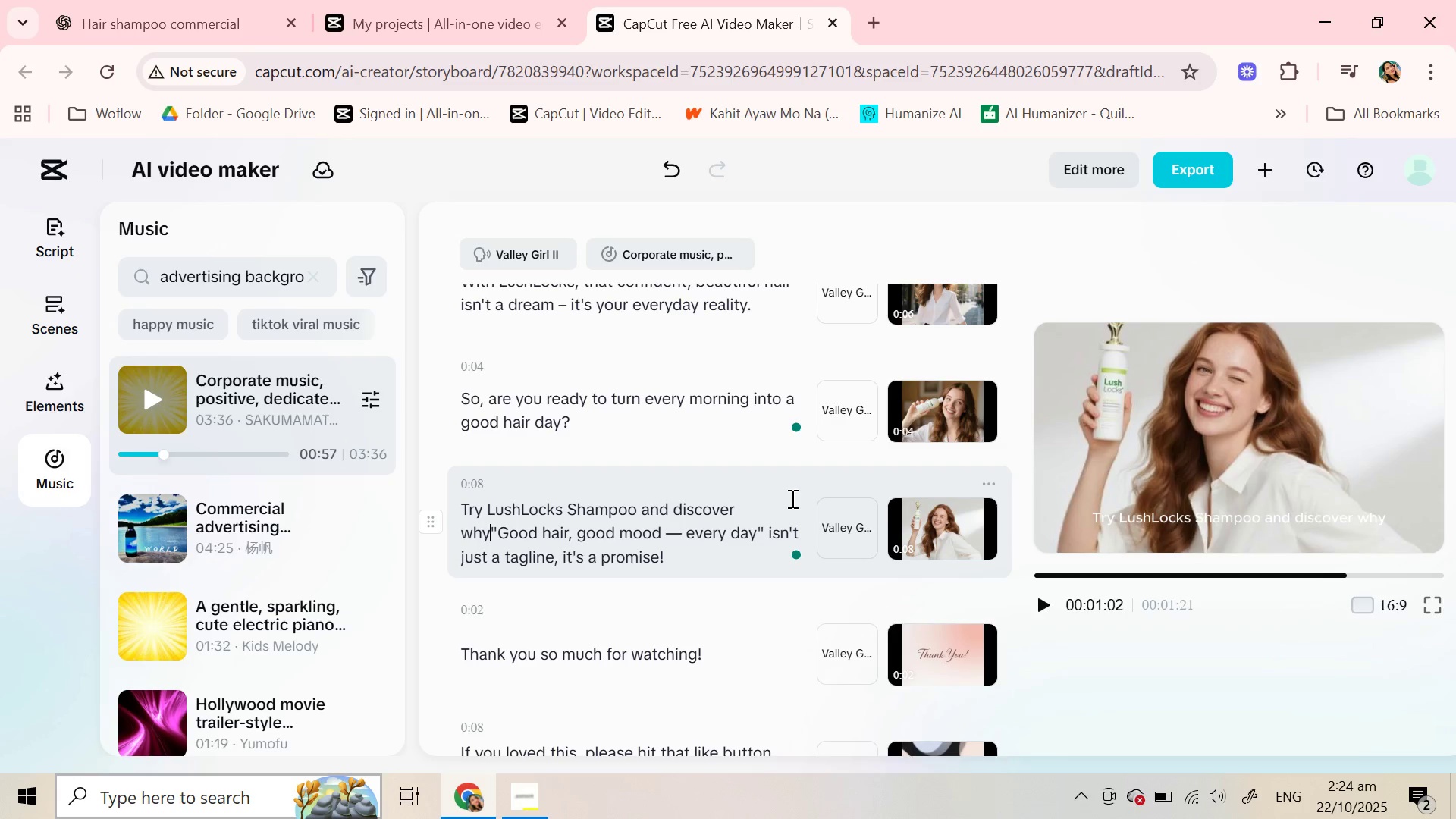 
key(Enter)
 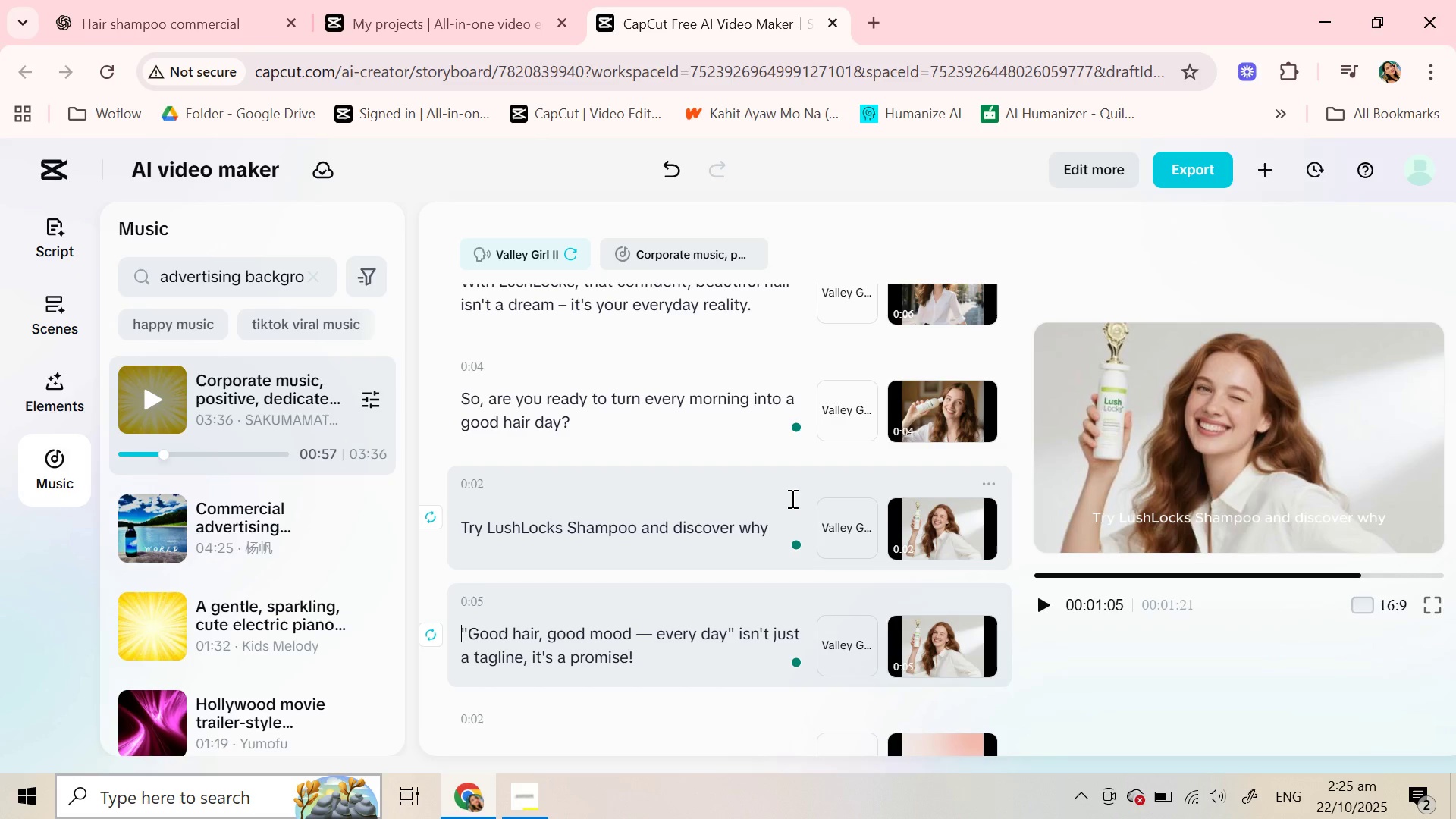 
wait(28.22)
 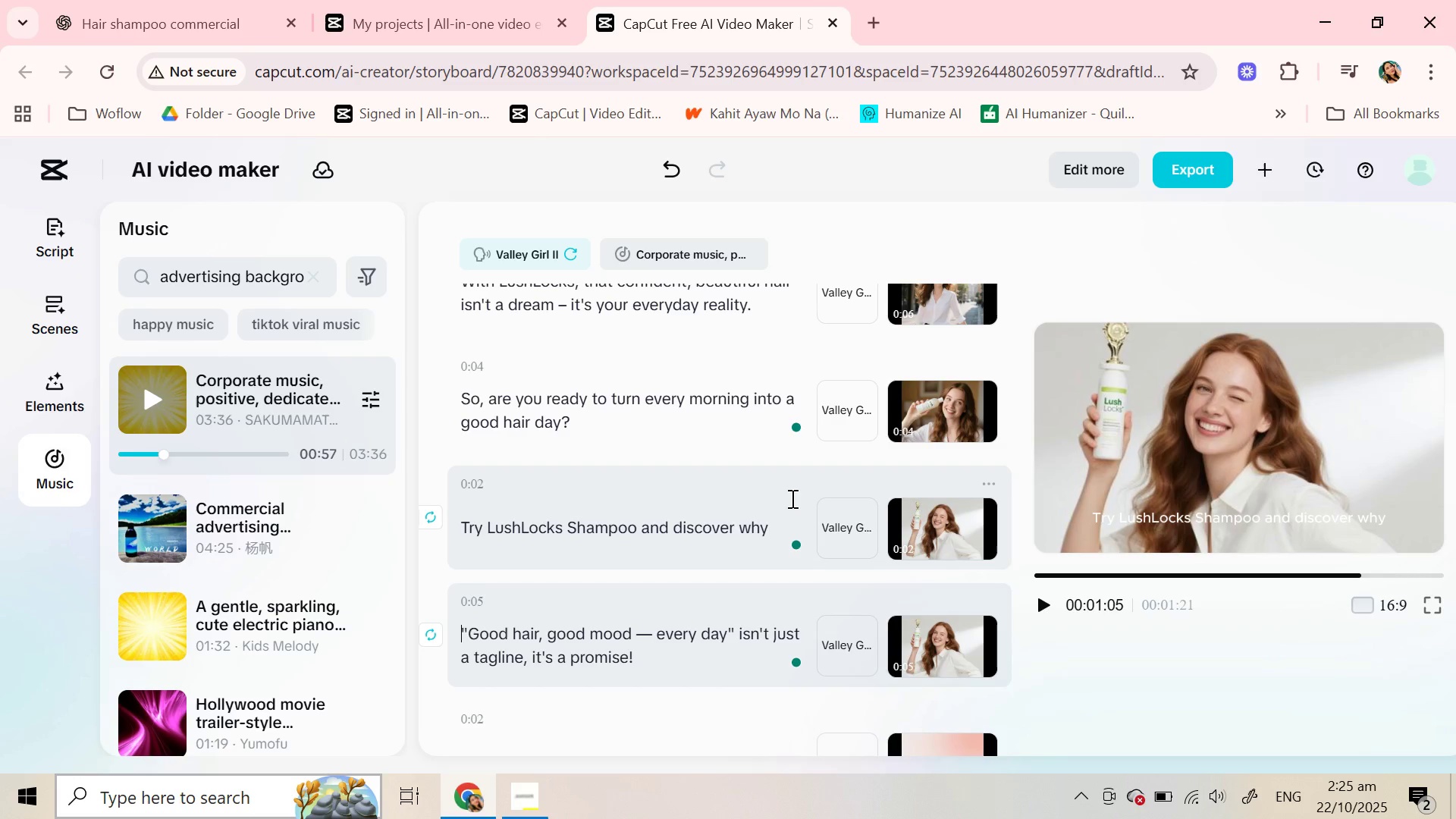 
left_click([661, 507])
 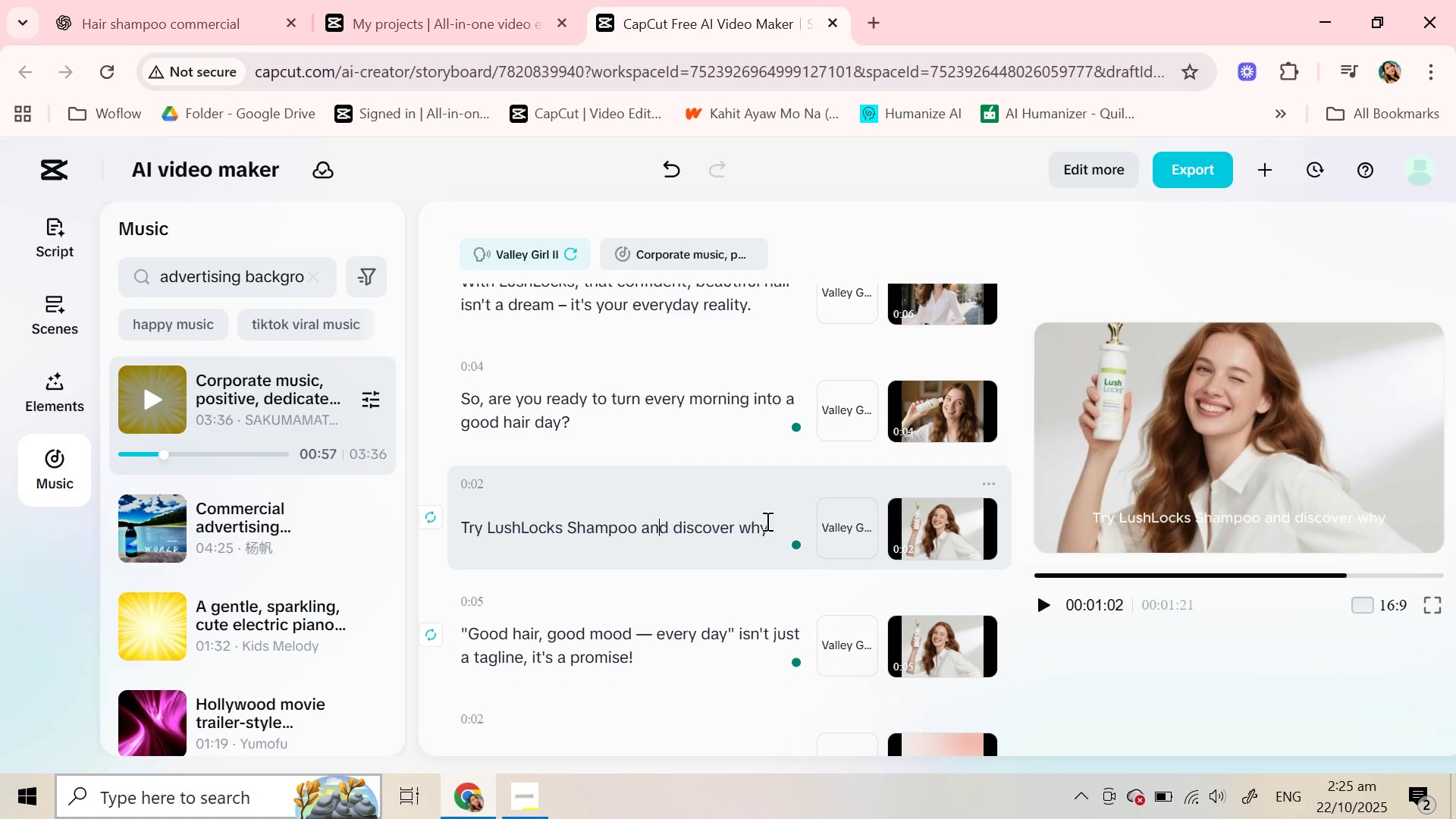 
left_click([766, 521])
 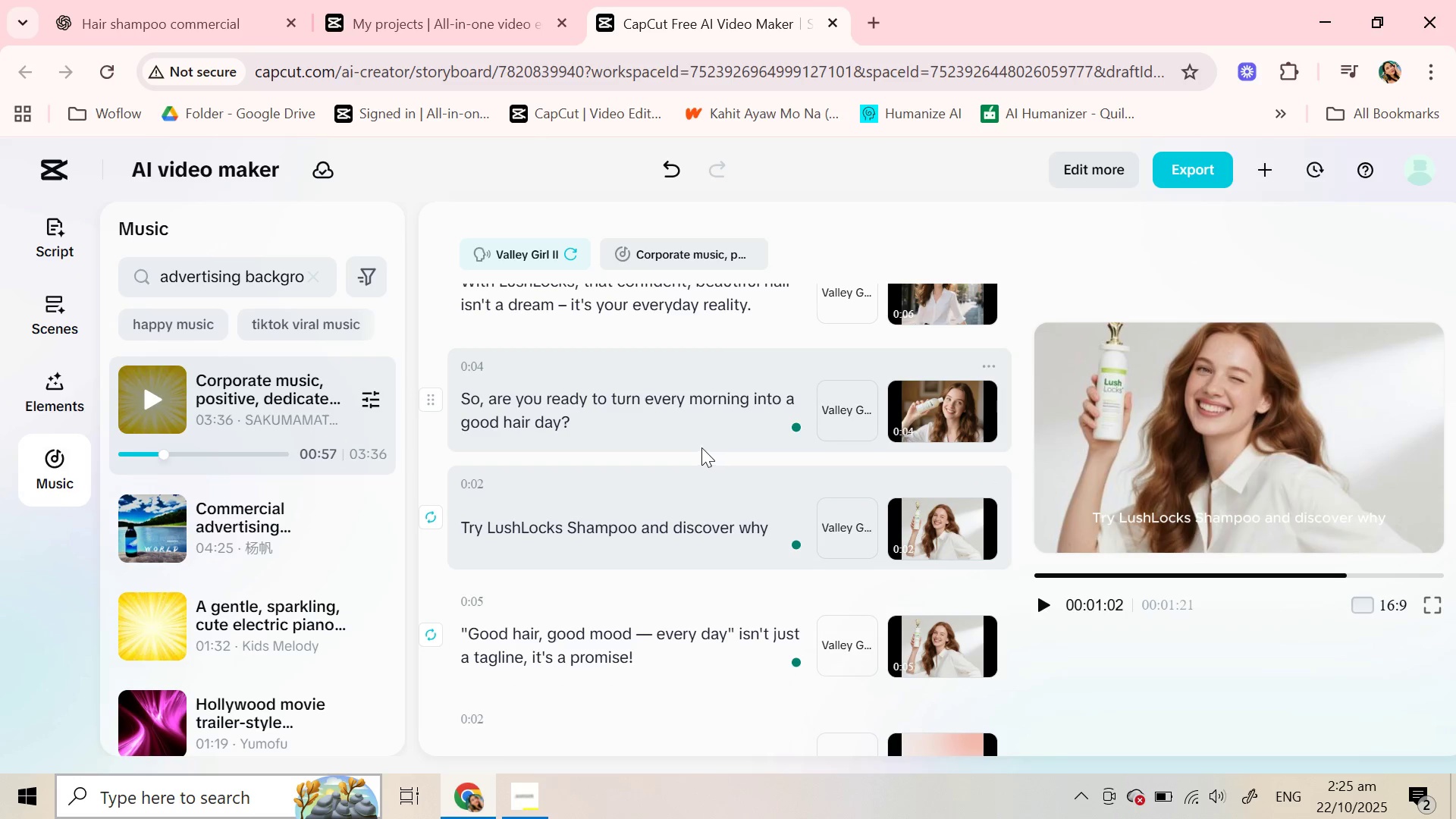 
left_click([695, 427])
 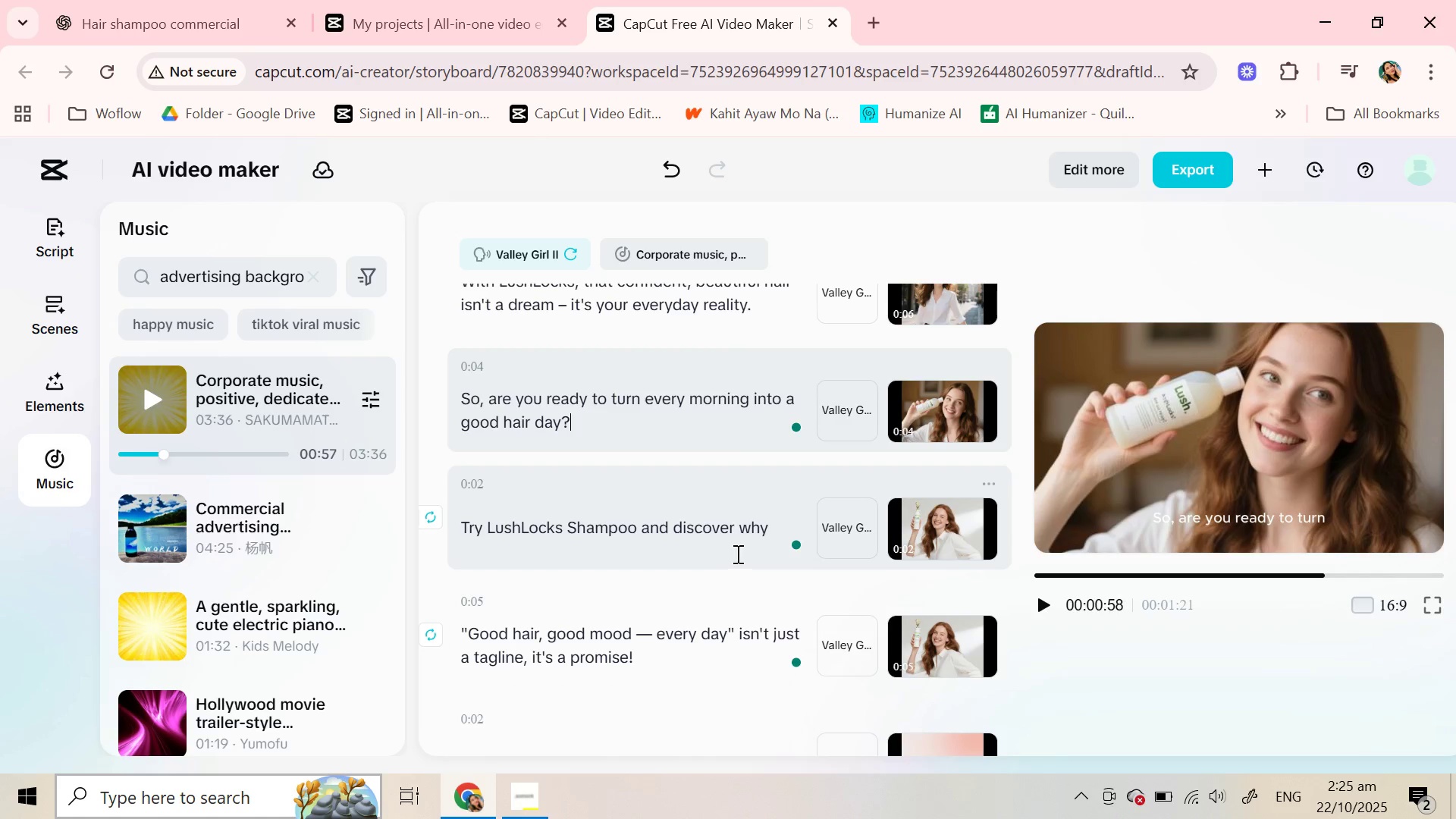 
left_click([769, 525])
 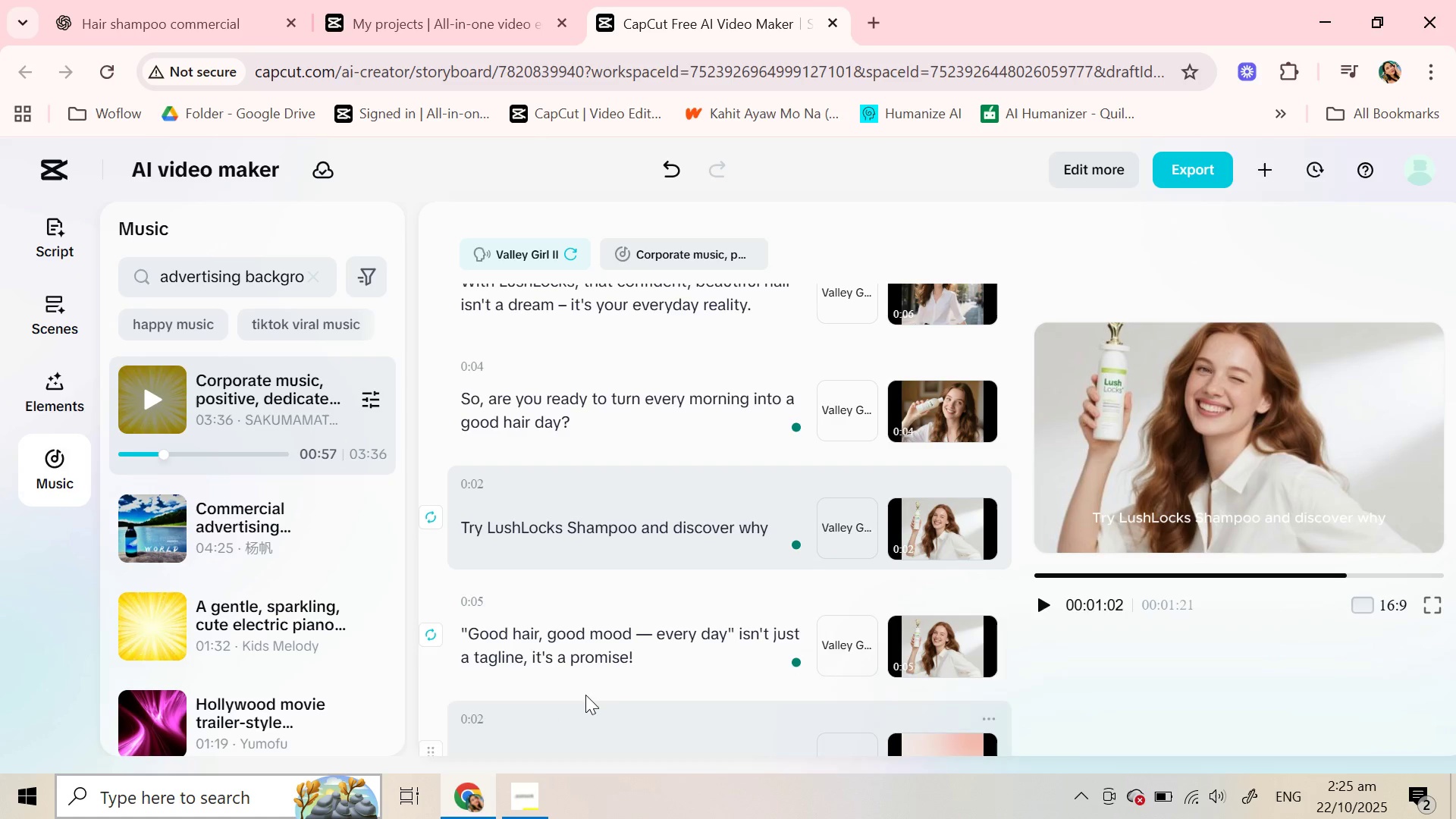 
key(Enter)
 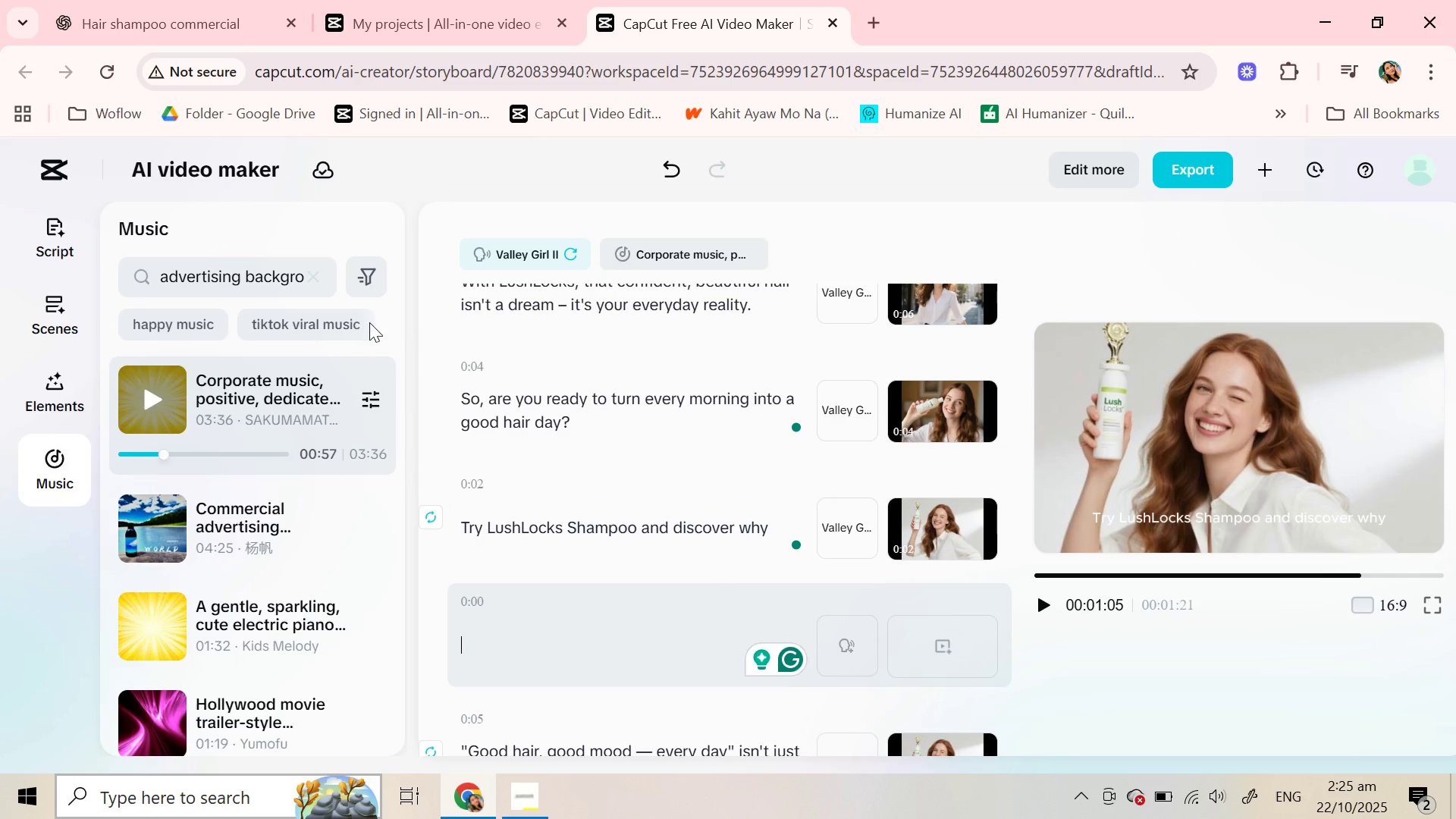 
wait(7.73)
 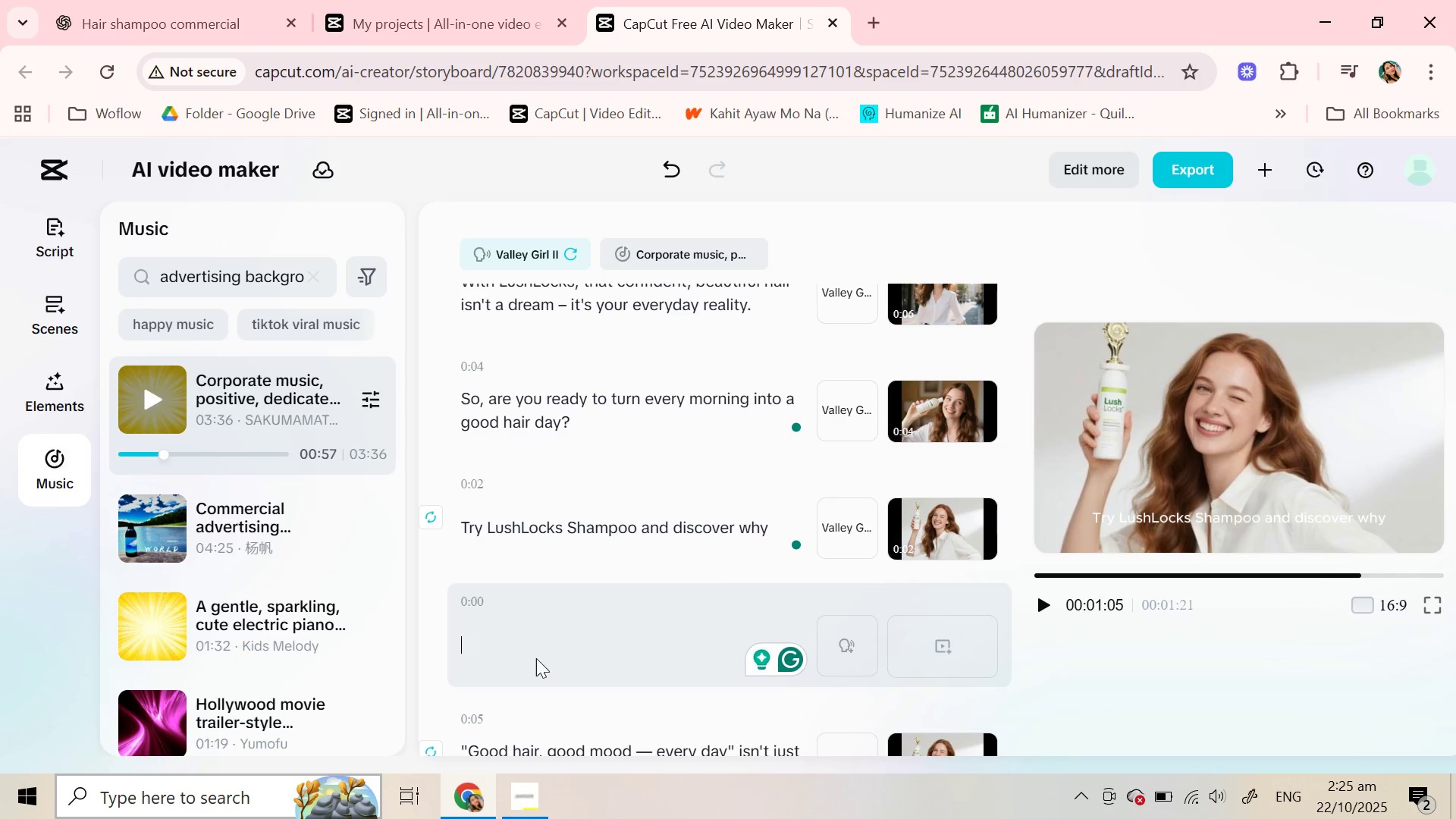 
left_click([52, 243])
 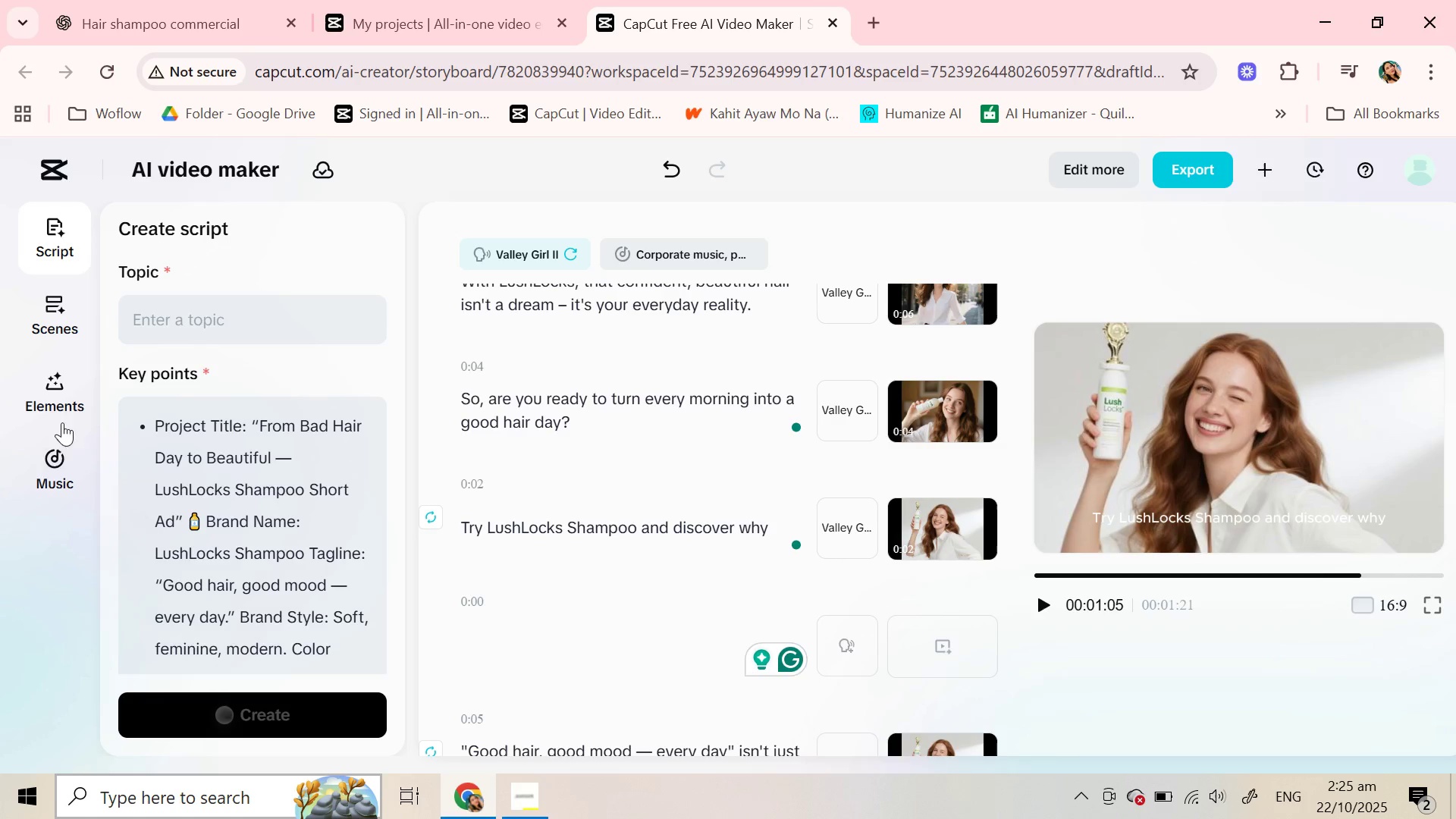 
left_click([56, 403])
 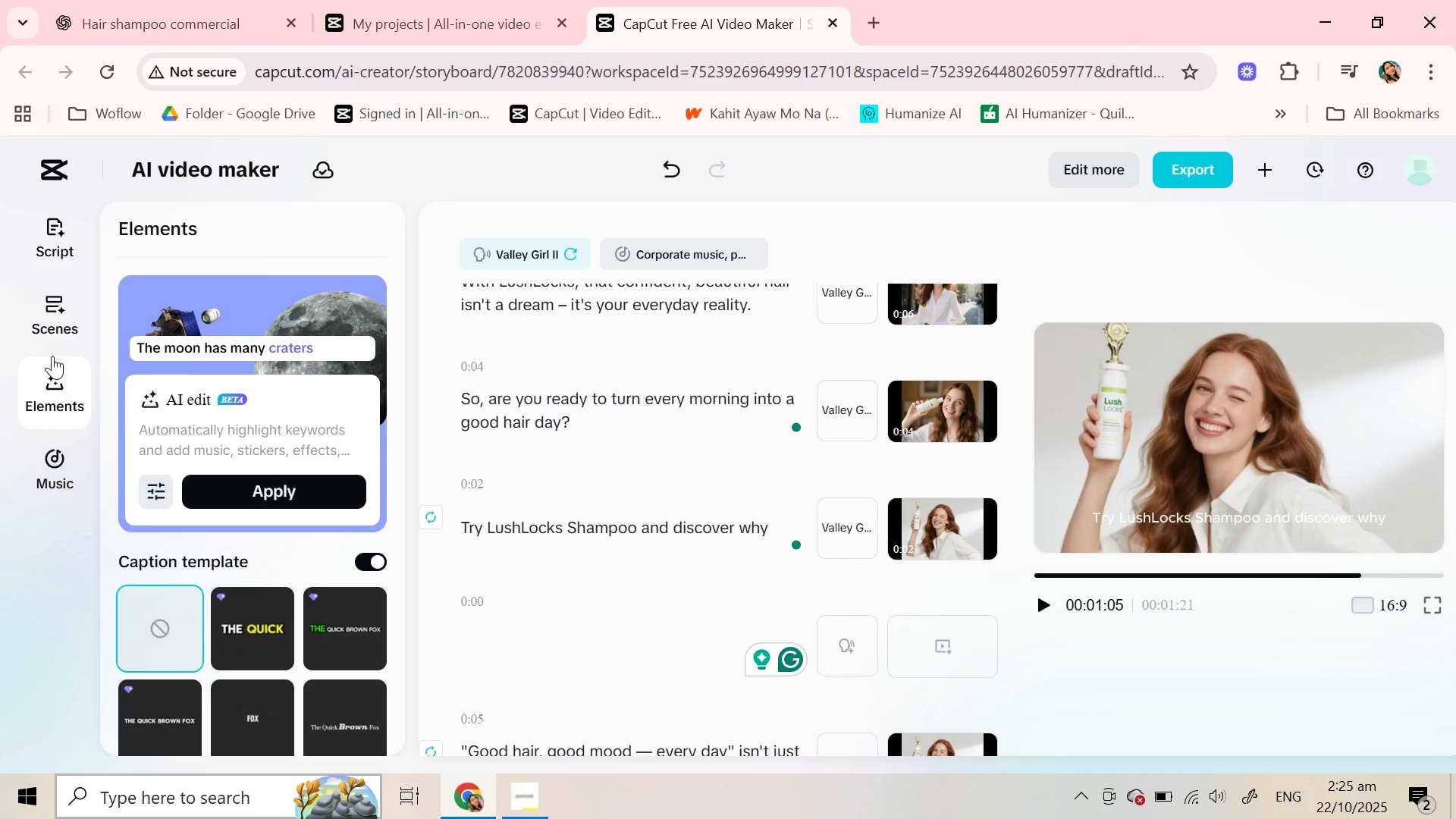 
left_click([57, 306])
 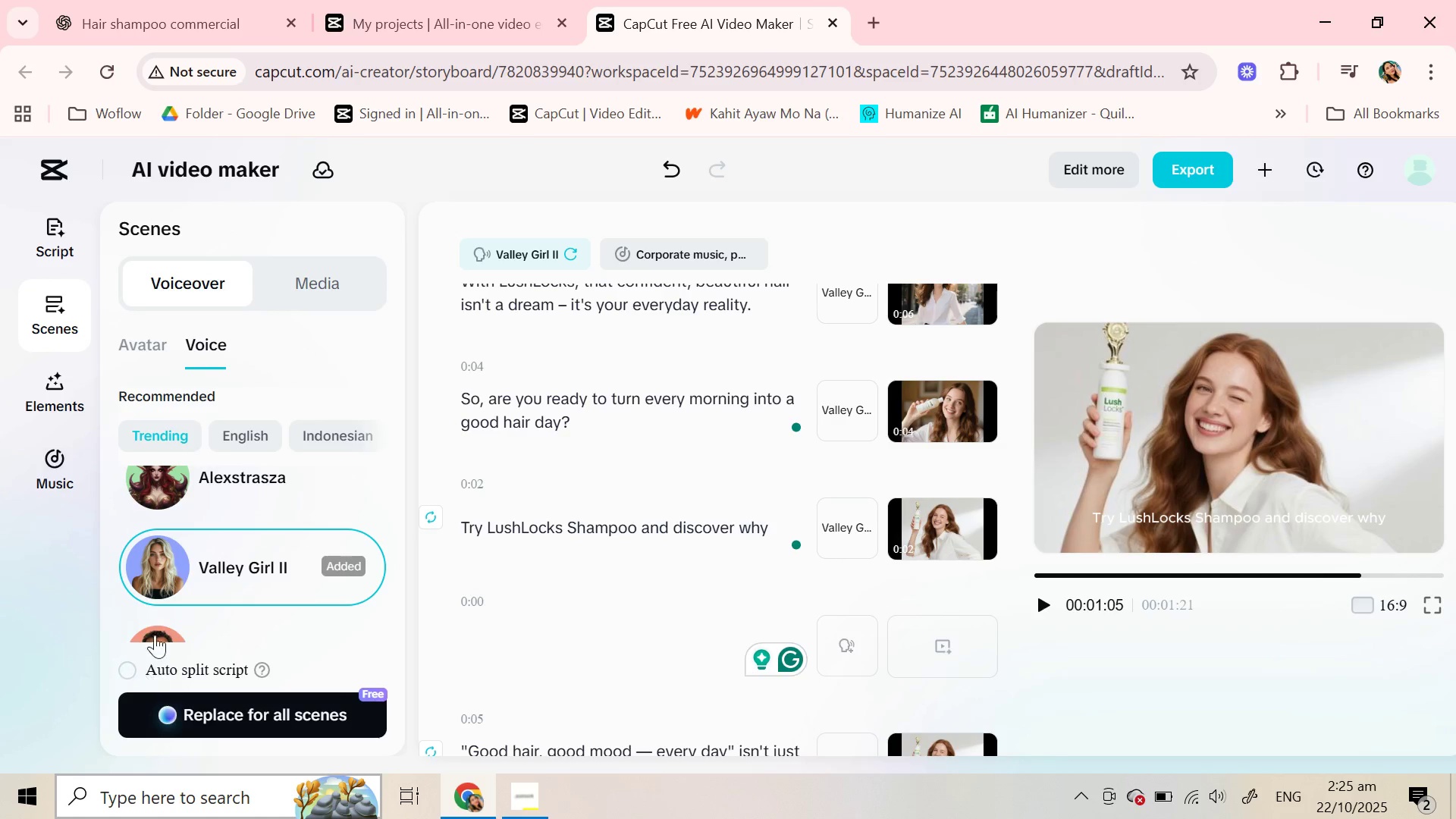 
scroll: coordinate [163, 542], scroll_direction: down, amount: 3.0
 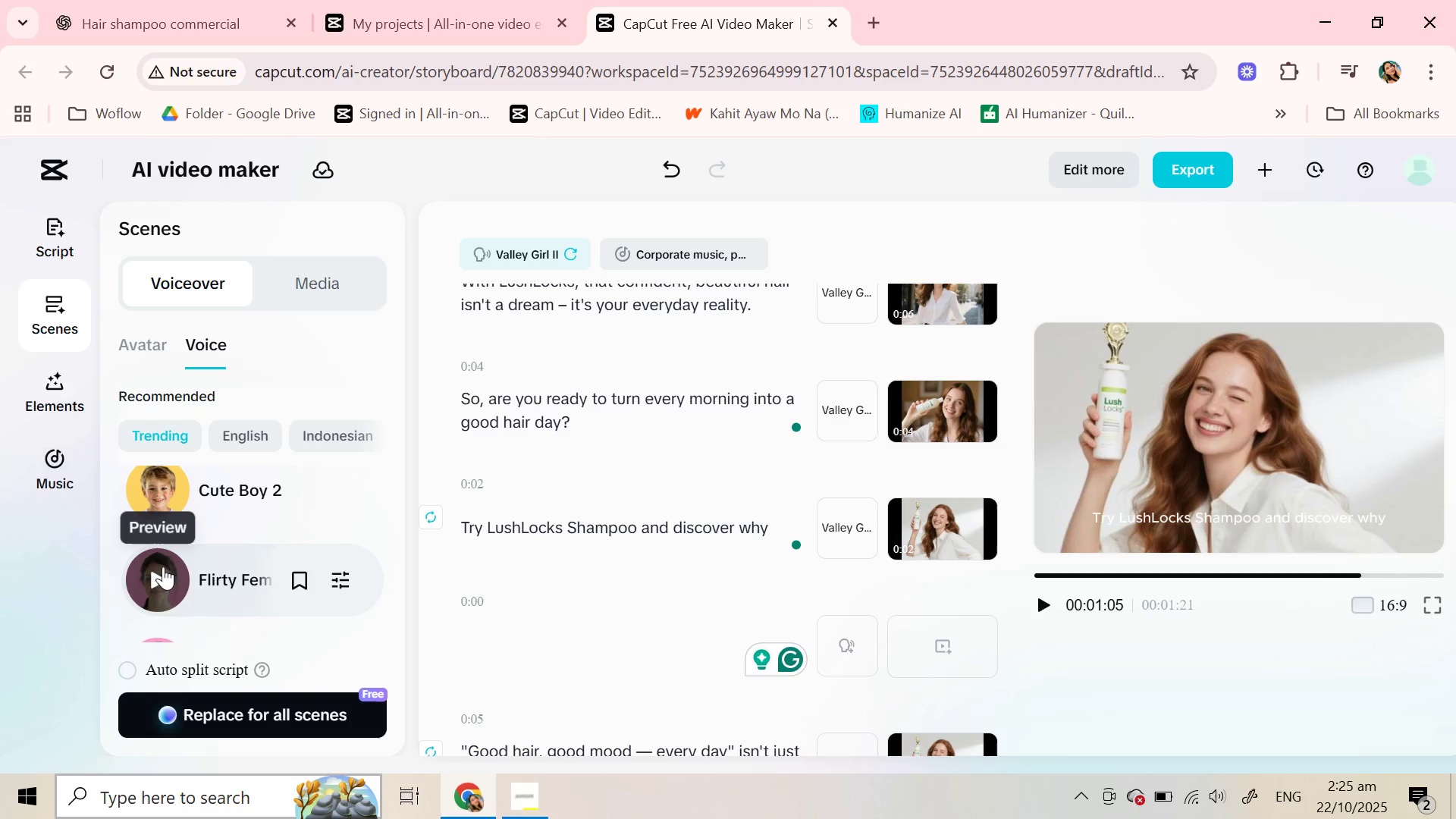 
left_click([163, 576])
 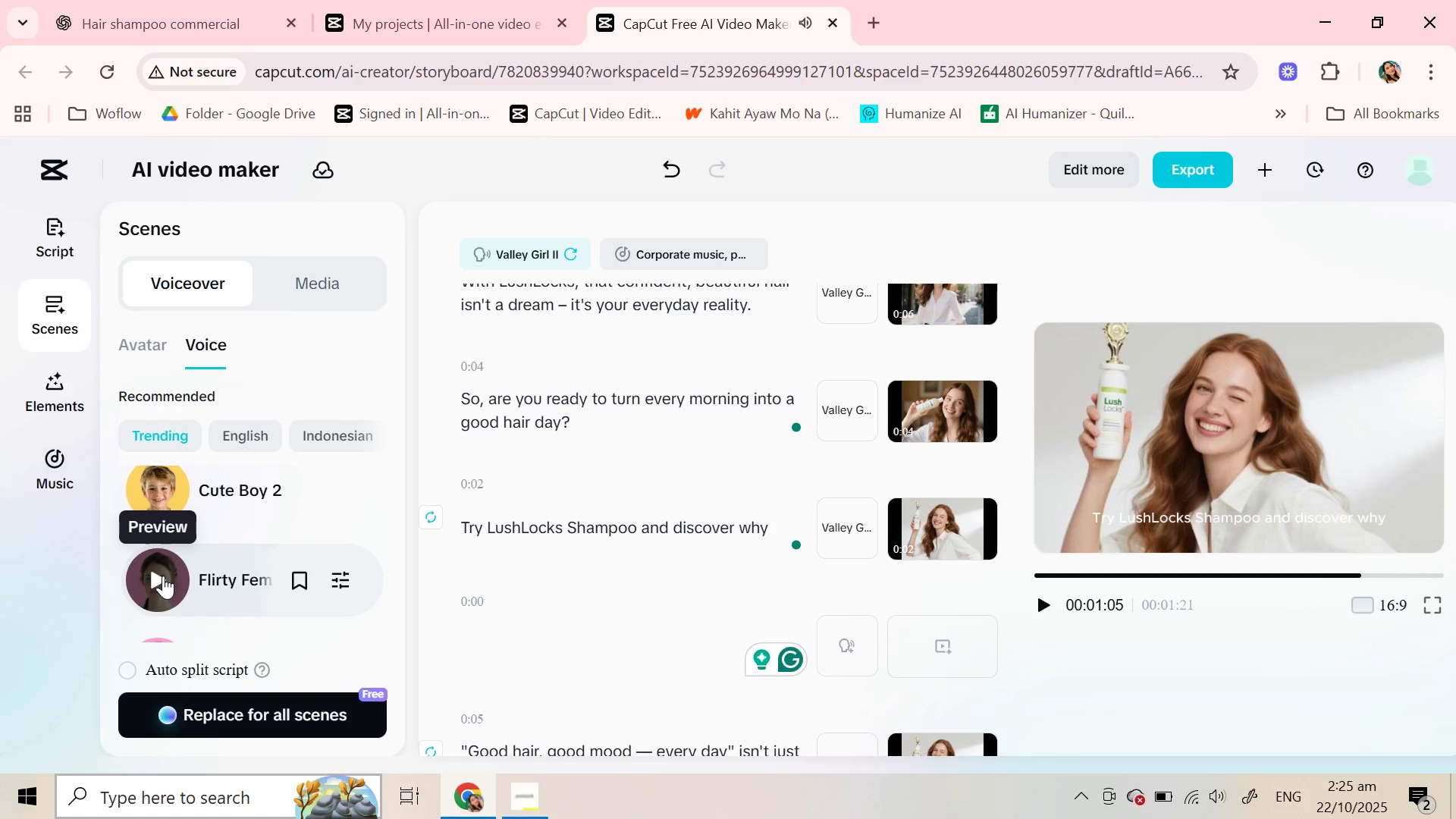 
left_click([238, 603])
 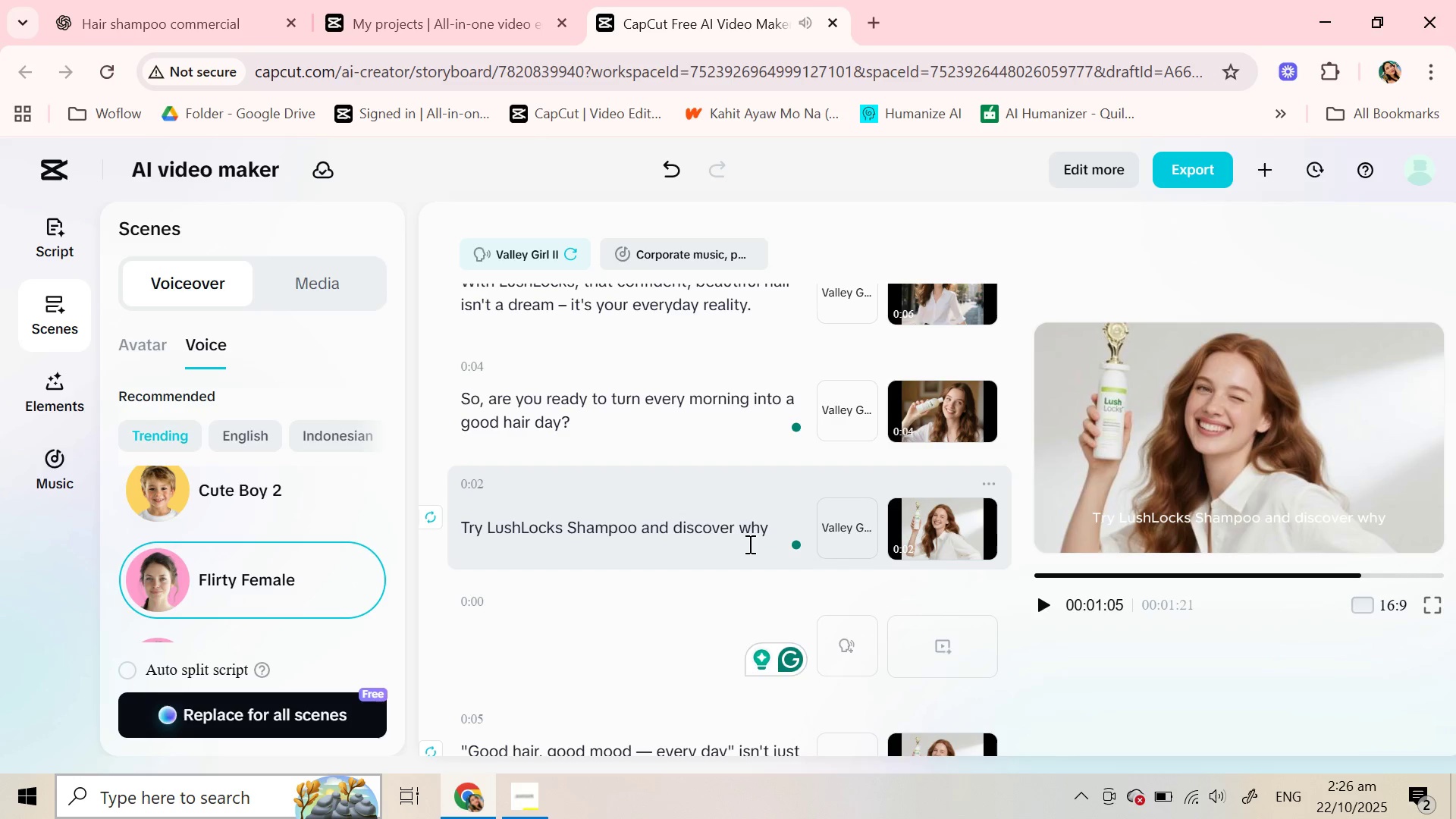 
scroll: coordinate [743, 575], scroll_direction: down, amount: 1.0
 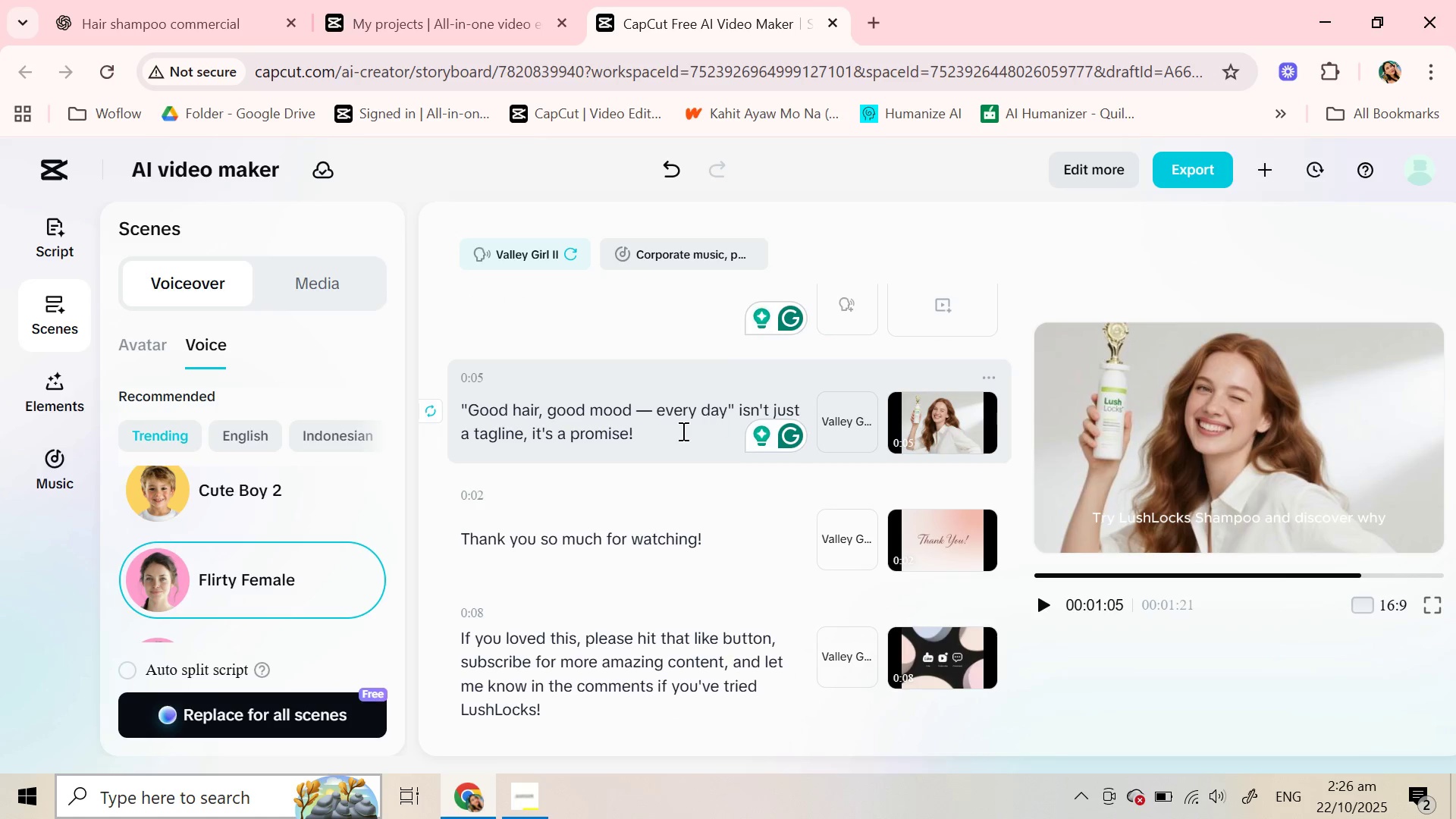 
left_click([674, 435])
 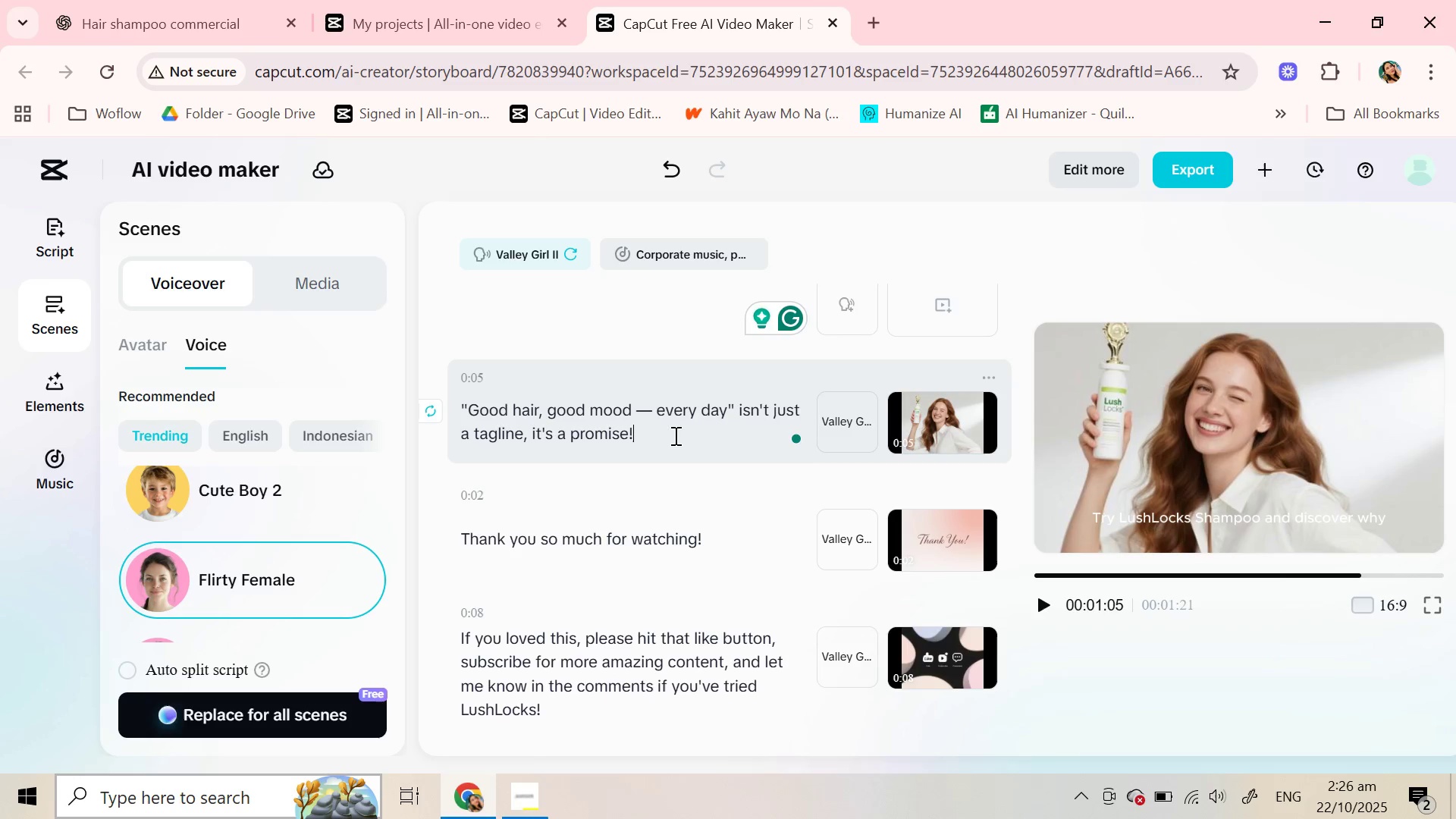 
left_click([674, 435])
 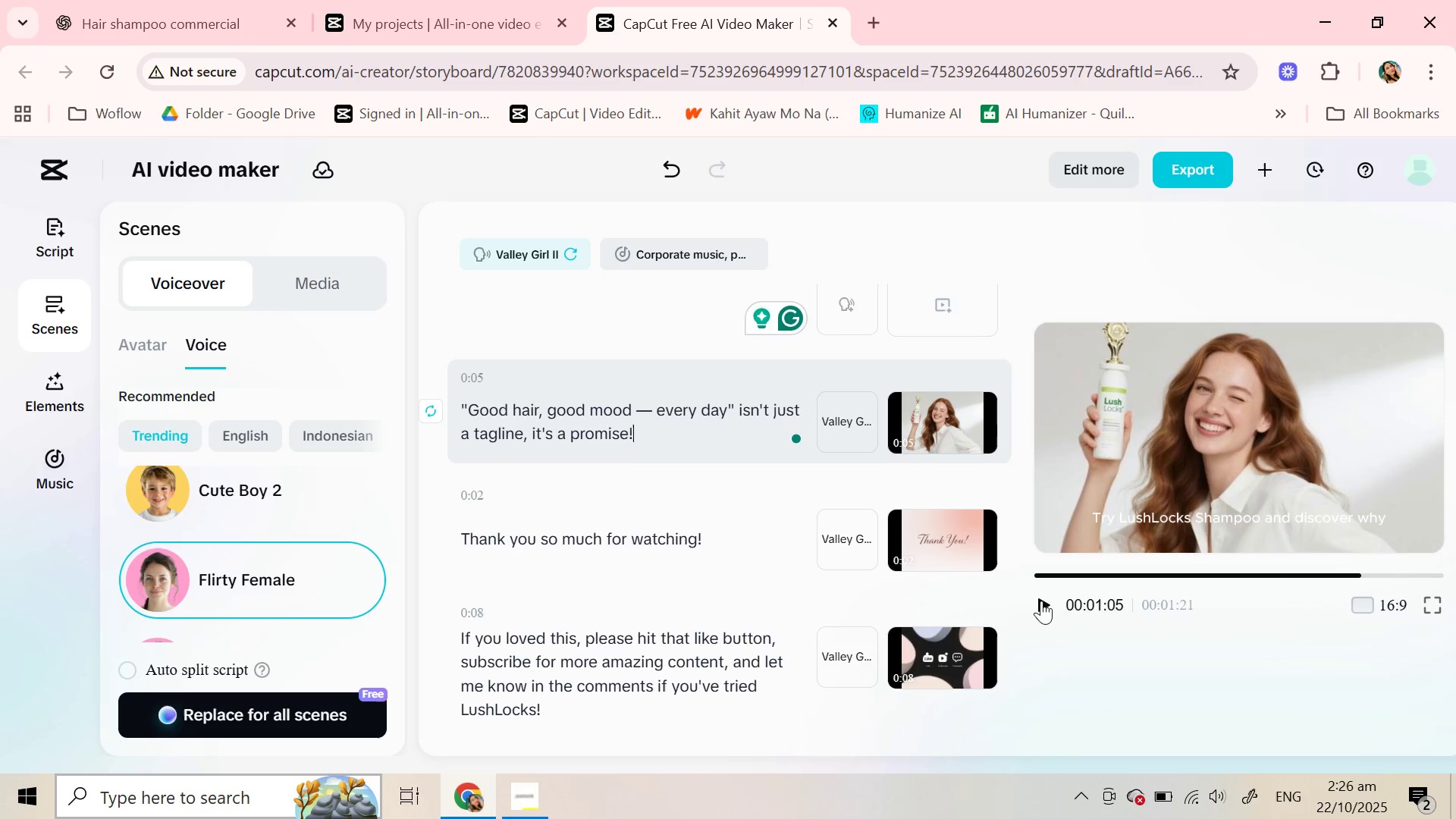 
left_click([1041, 601])
 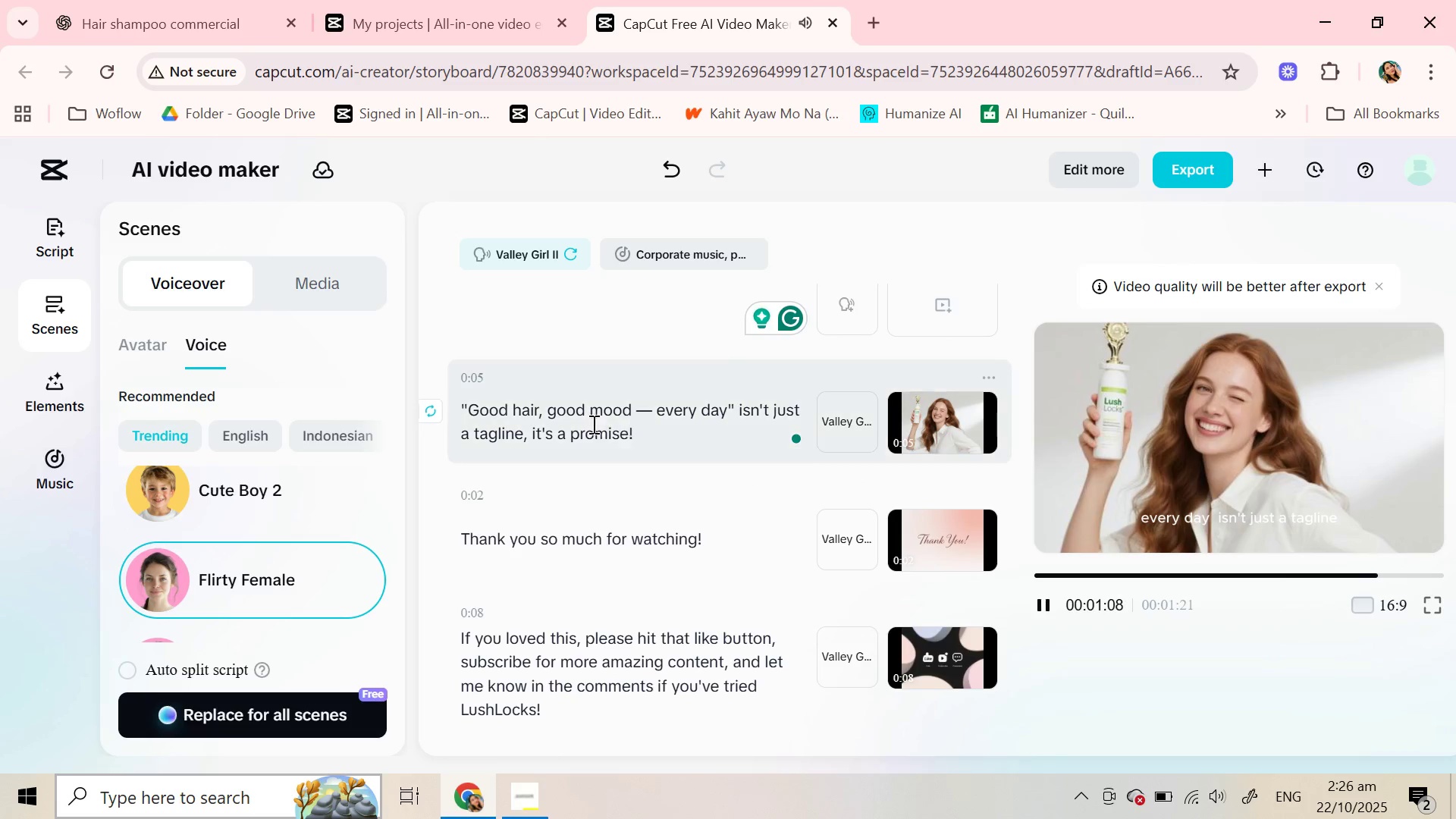 
left_click([653, 416])
 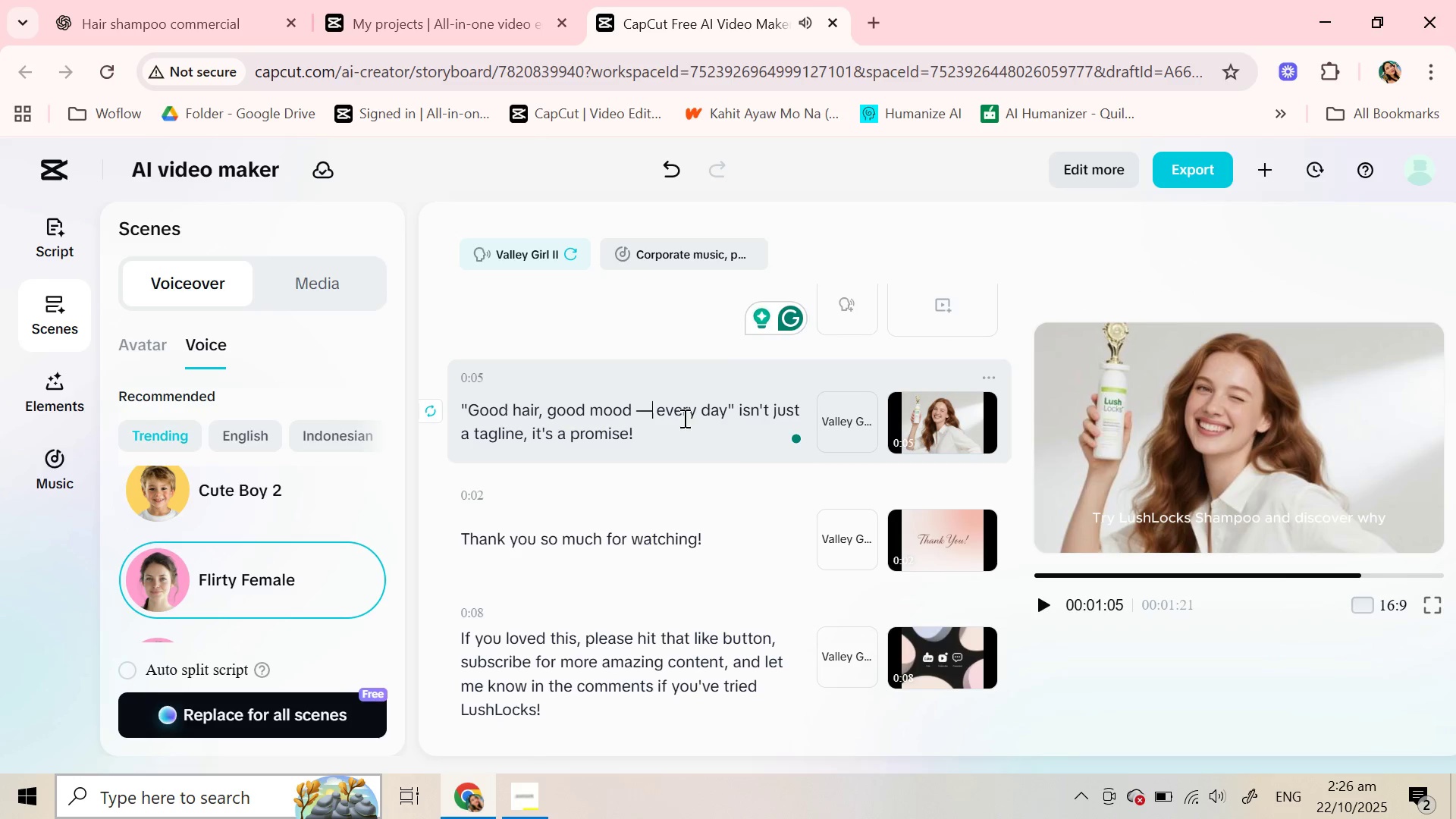 
key(ArrowRight)
 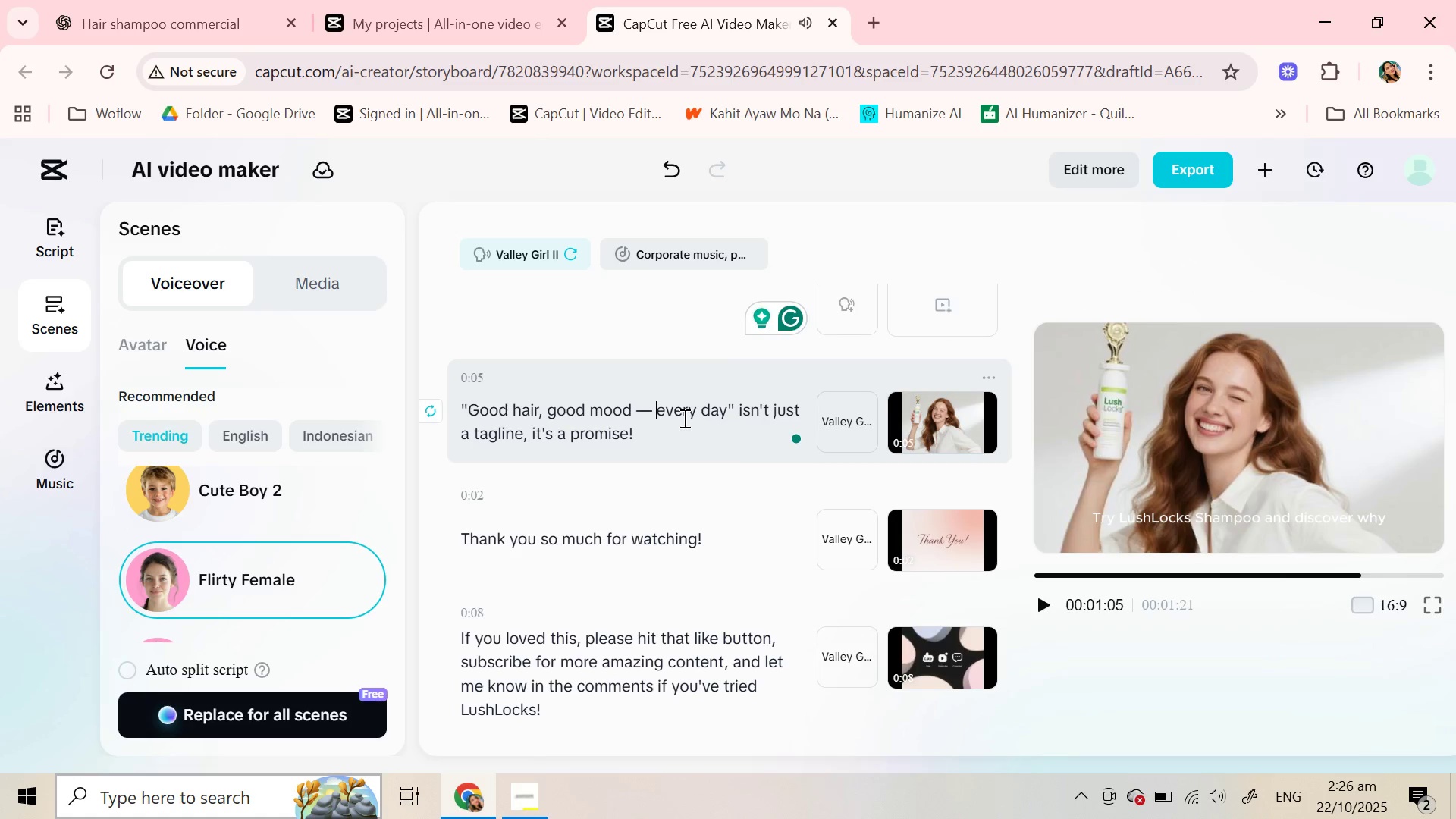 
key(Enter)
 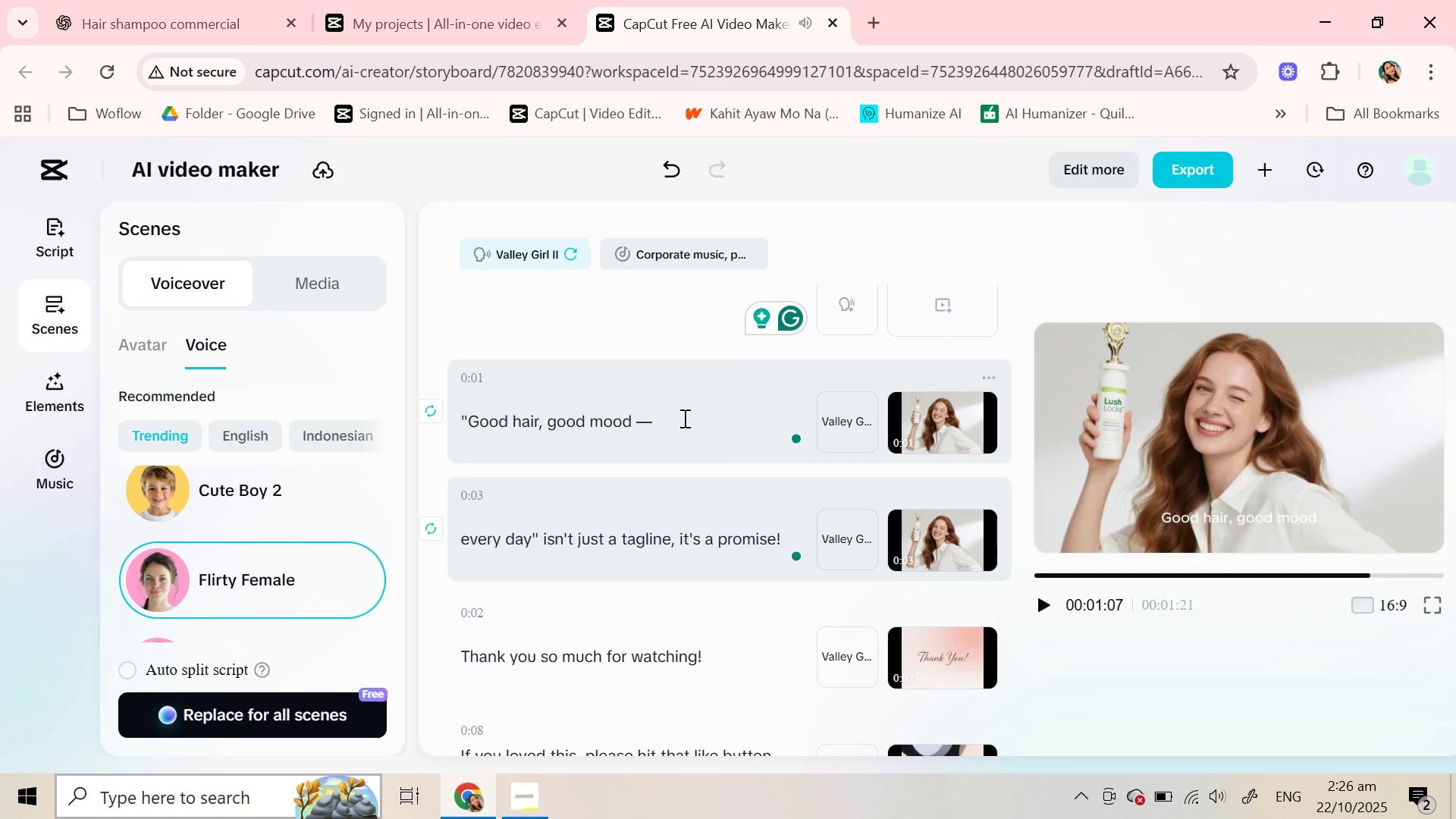 
key(Enter)
 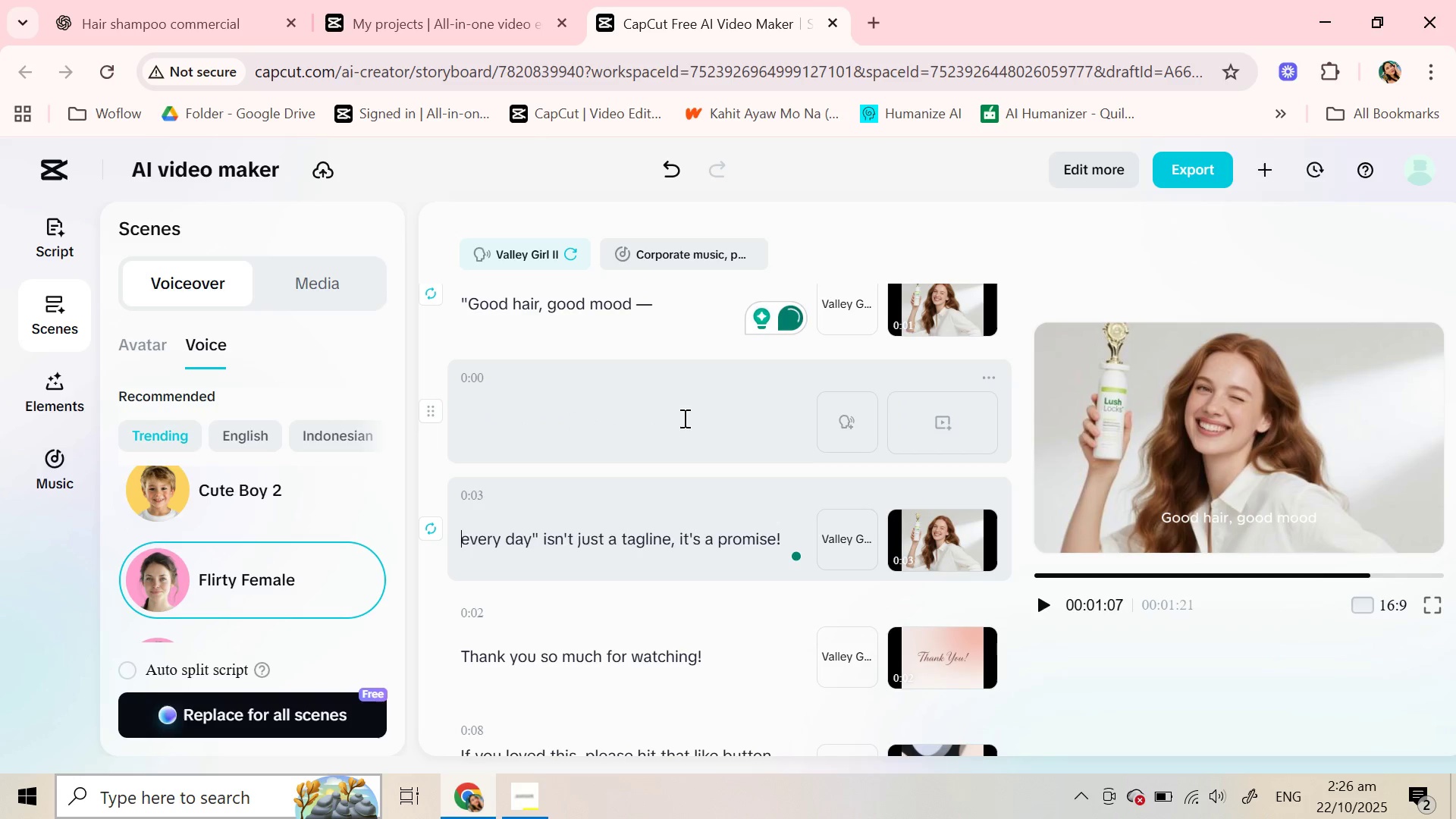 
left_click([683, 418])
 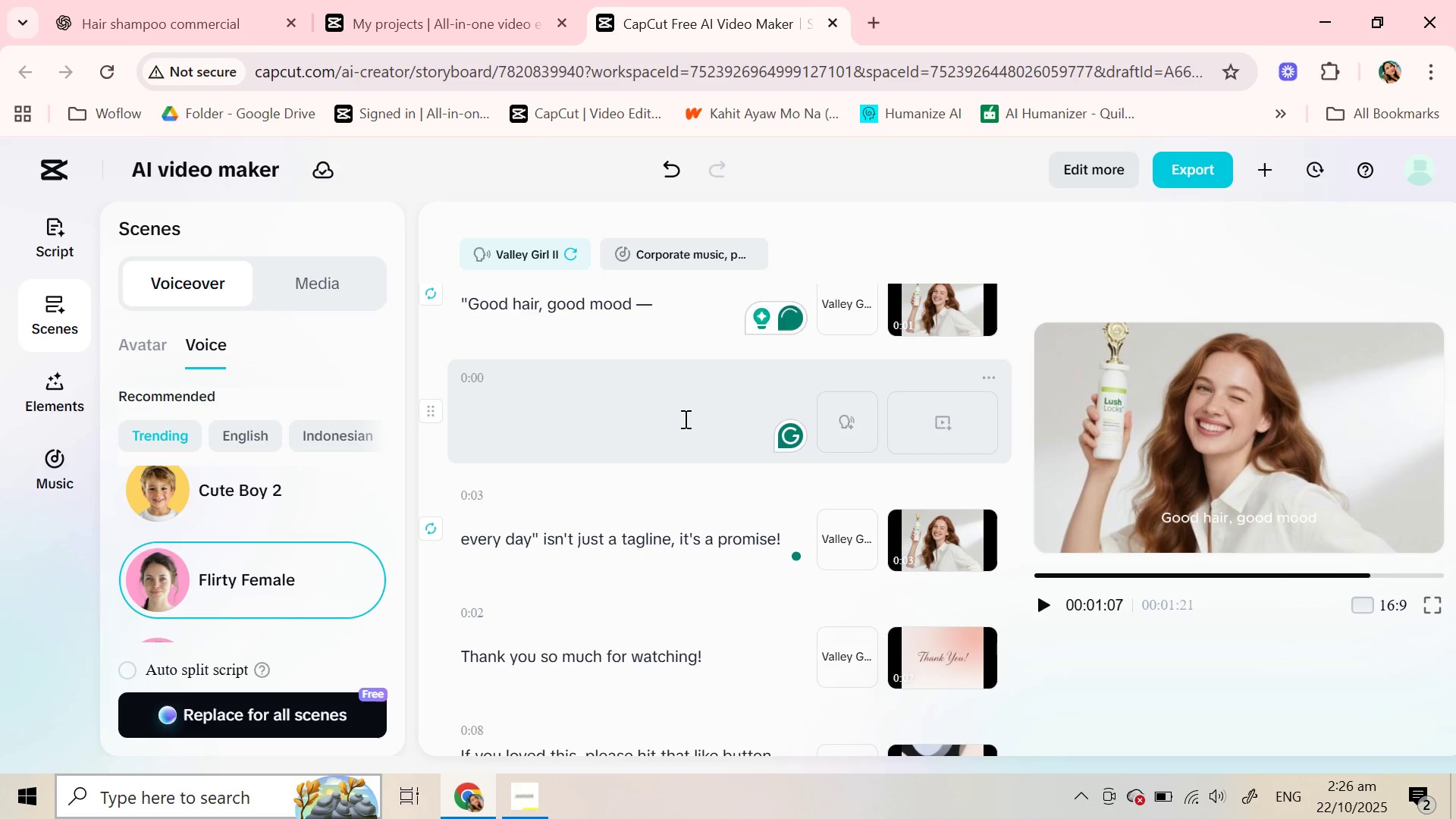 
key(Minus)
 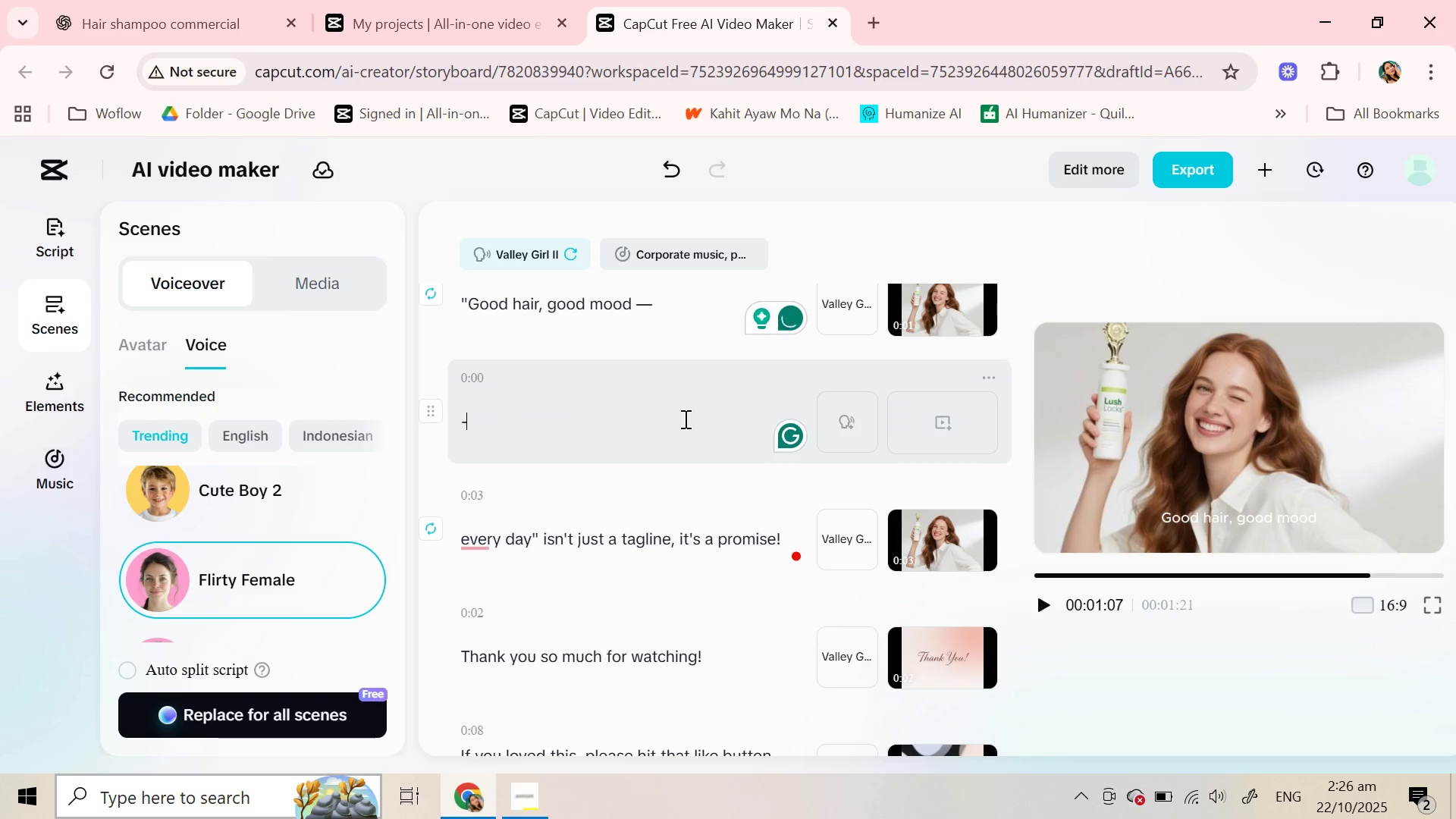 
key(Minus)
 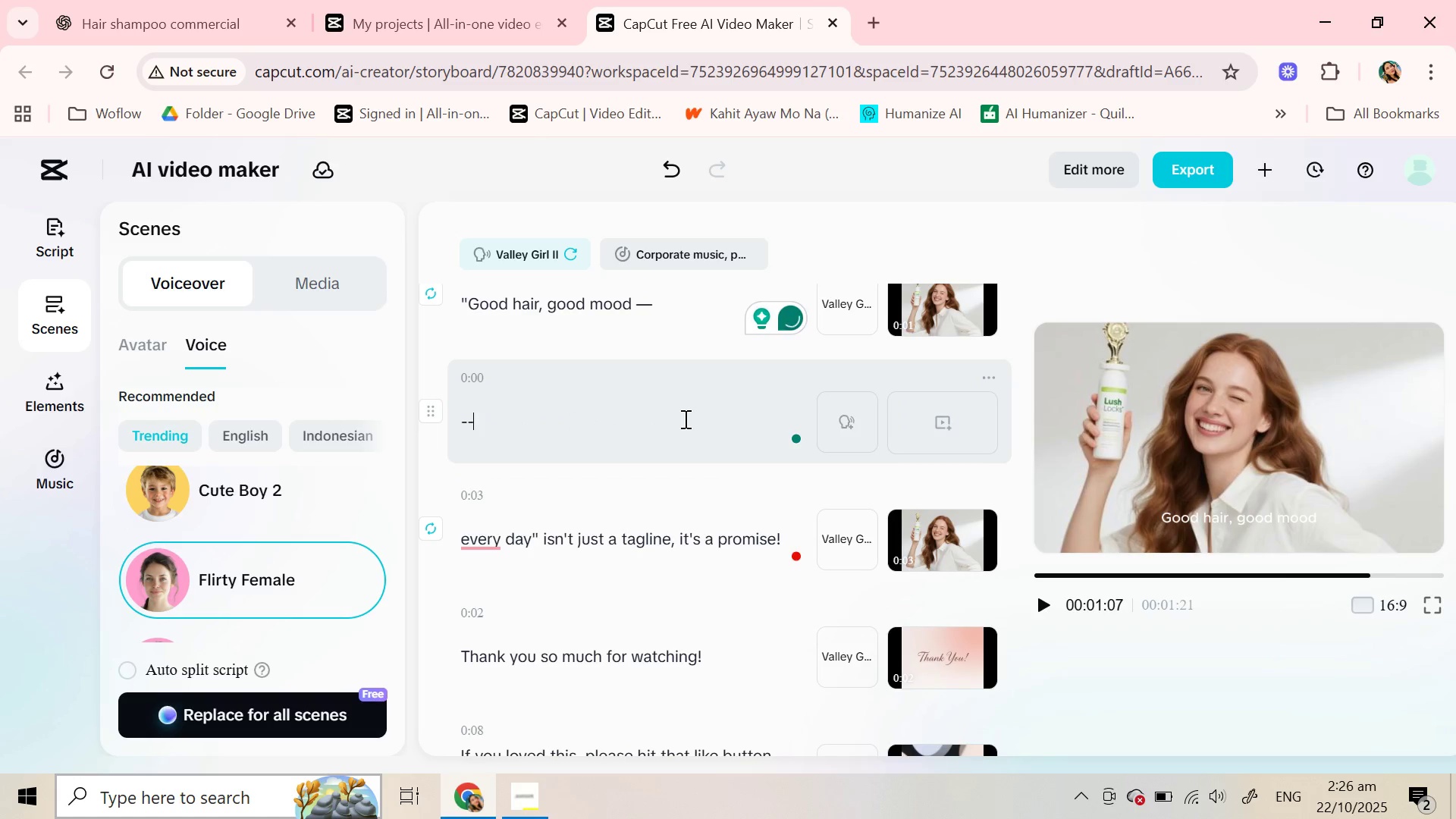 
key(Minus)
 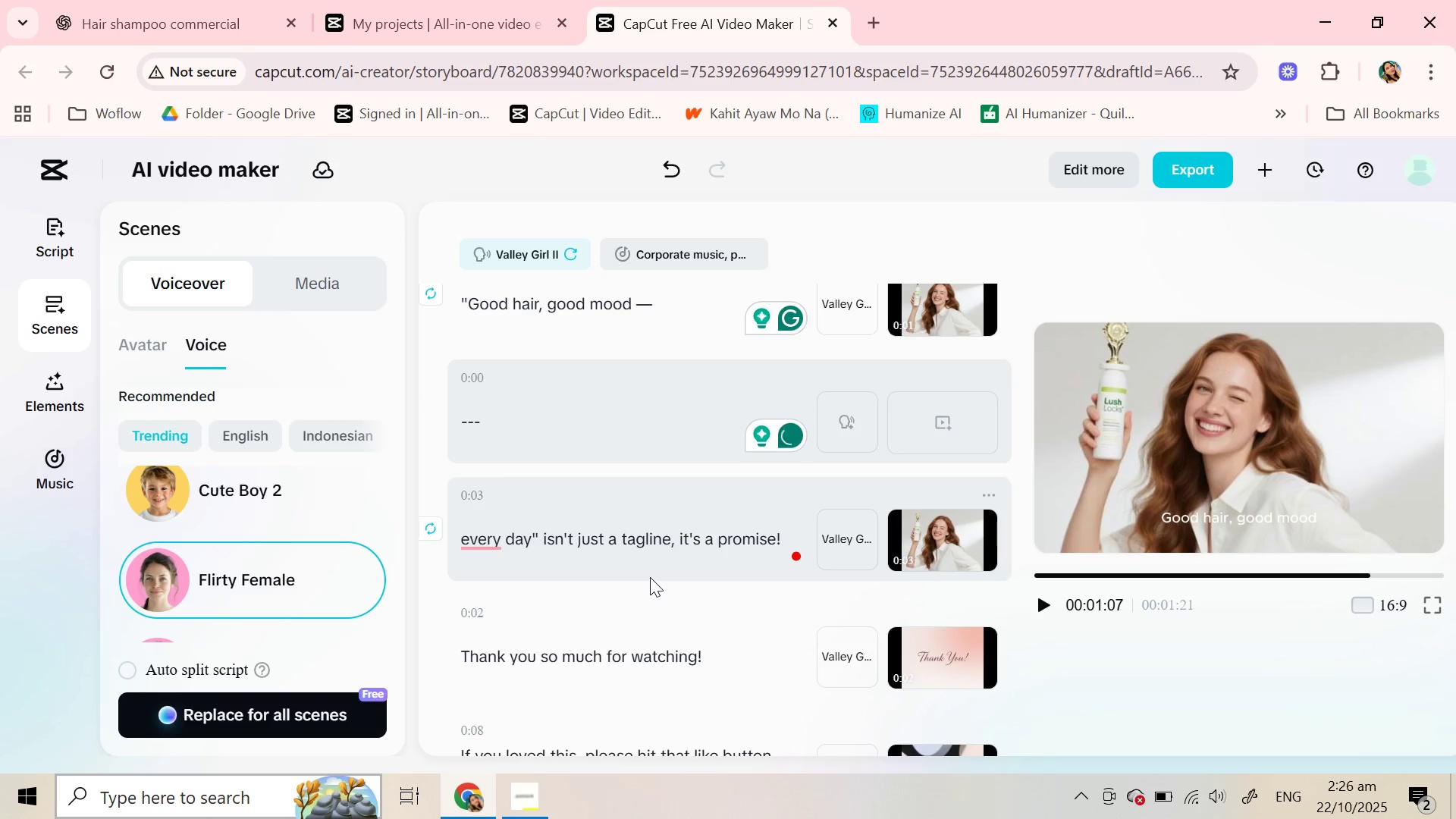 
wait(7.97)
 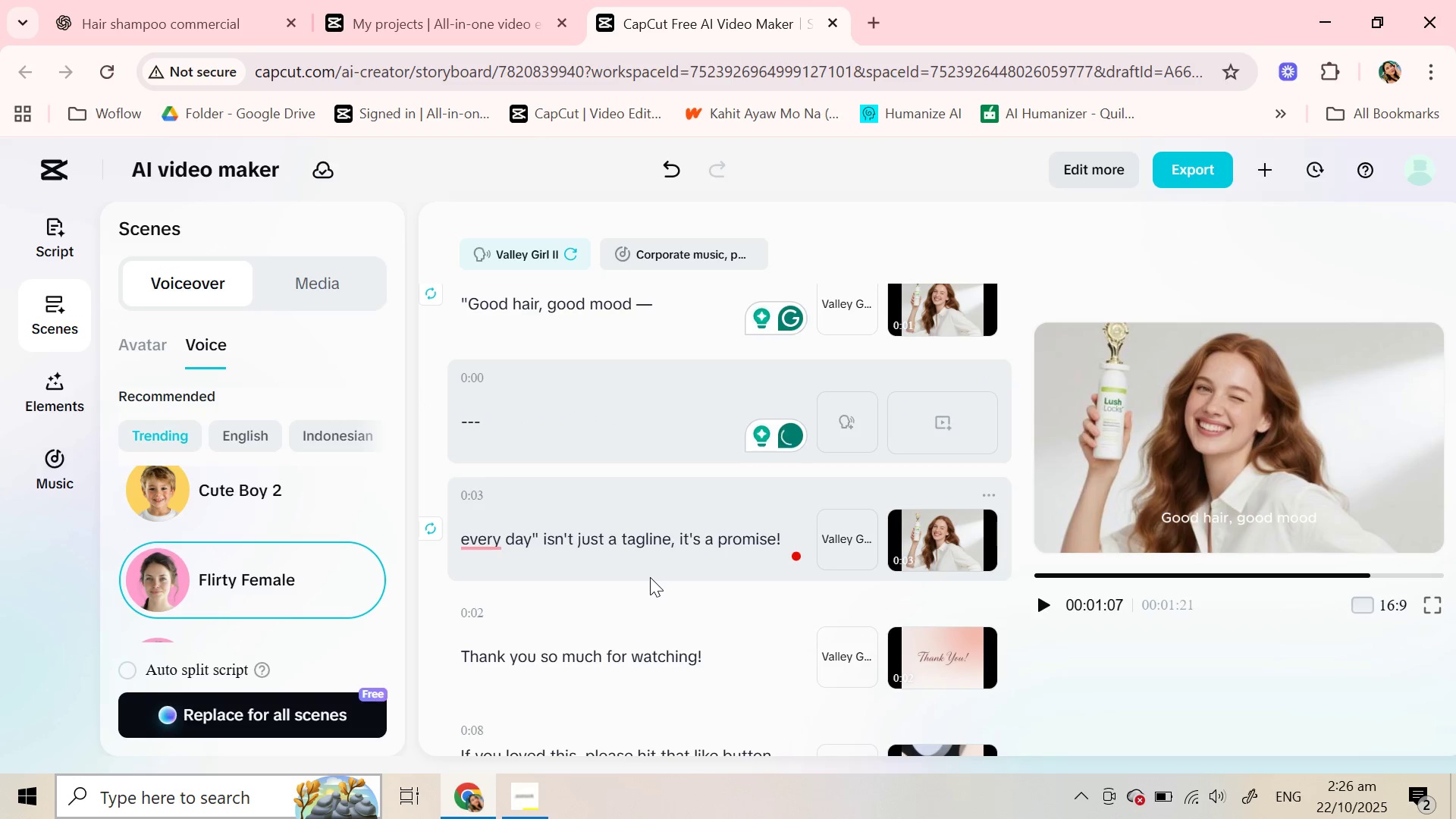 
scroll: coordinate [650, 577], scroll_direction: down, amount: 2.0
 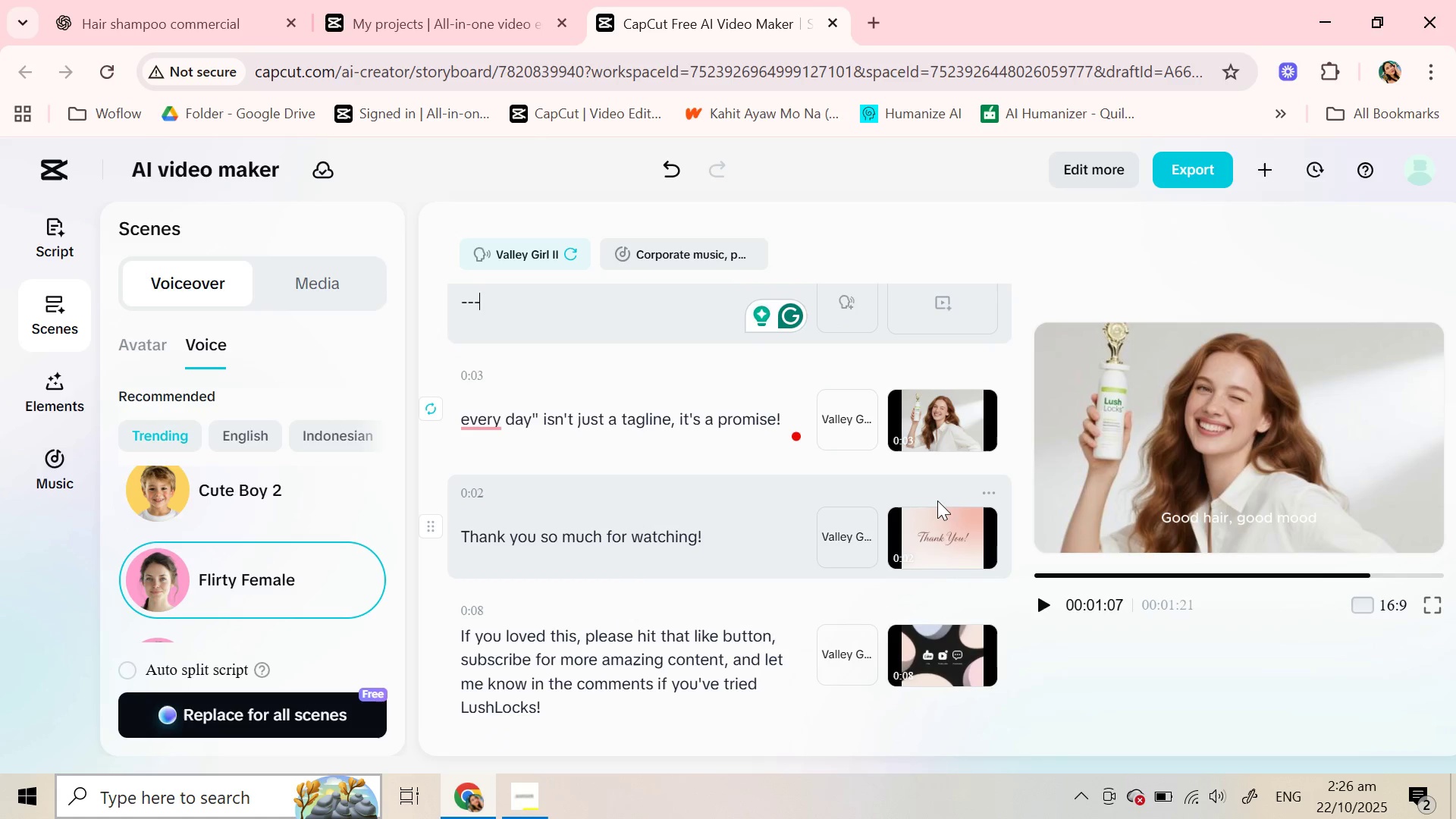 
mouse_move([956, 497])
 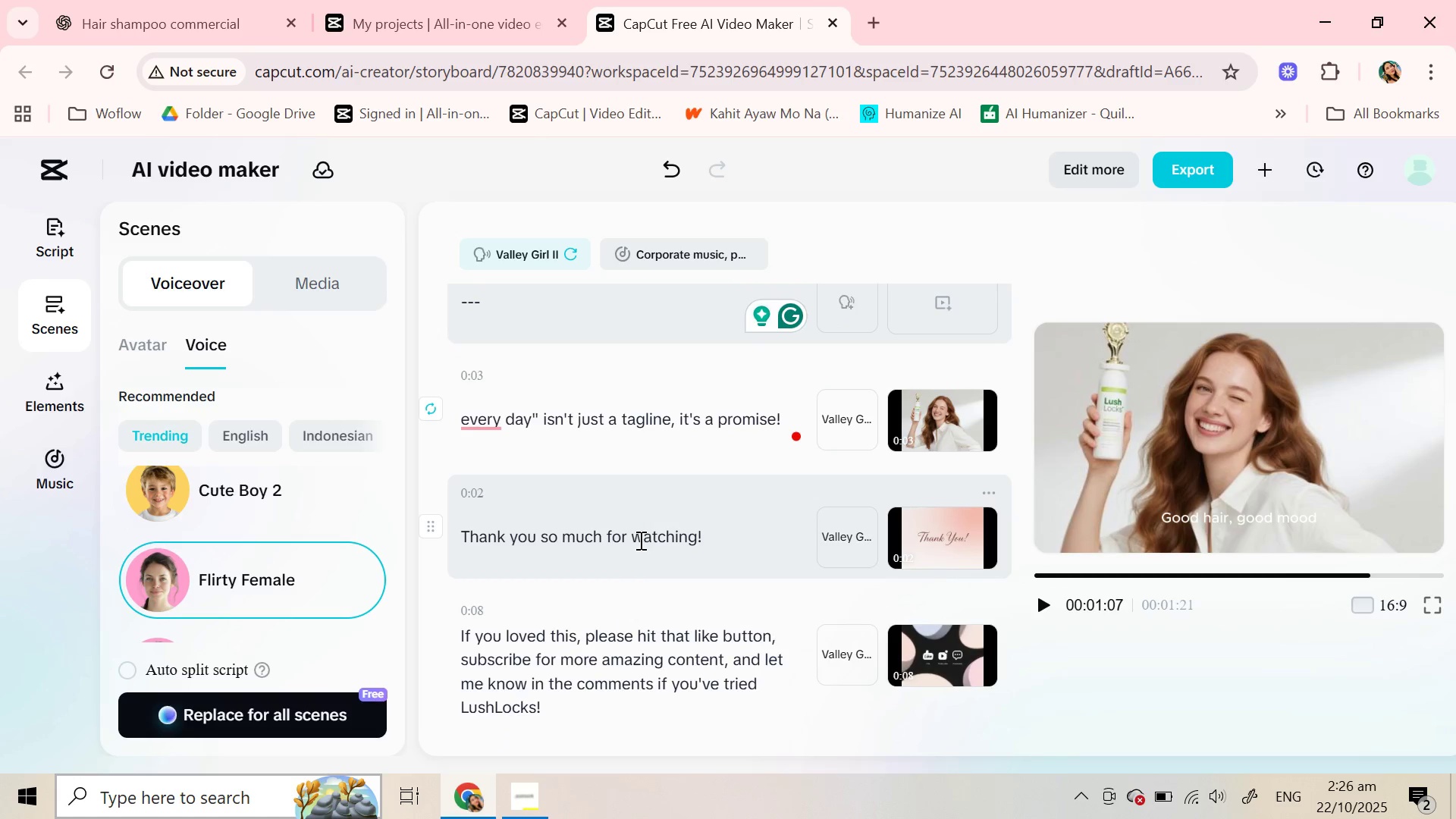 
double_click([639, 540])
 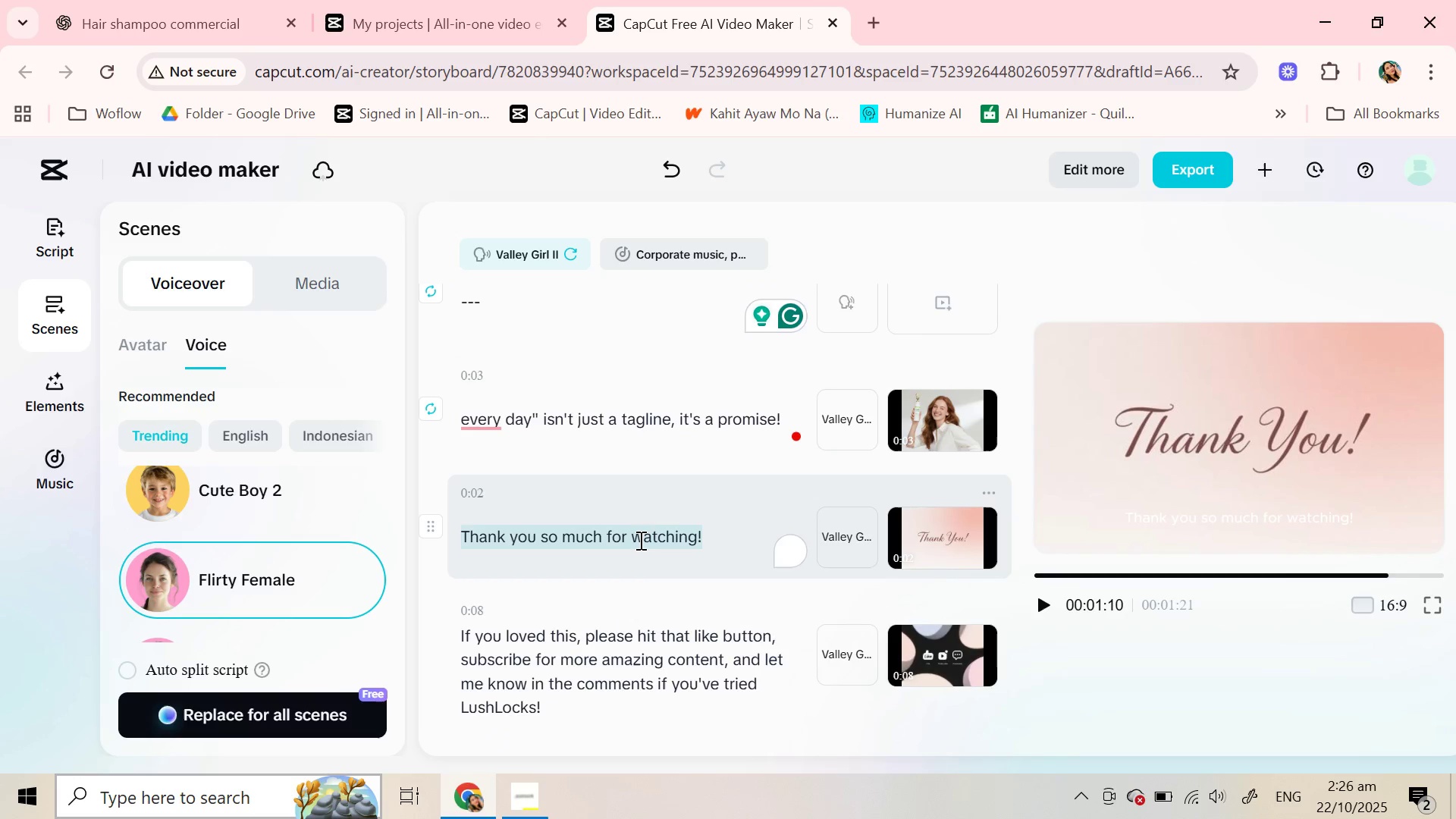 
triple_click([639, 540])
 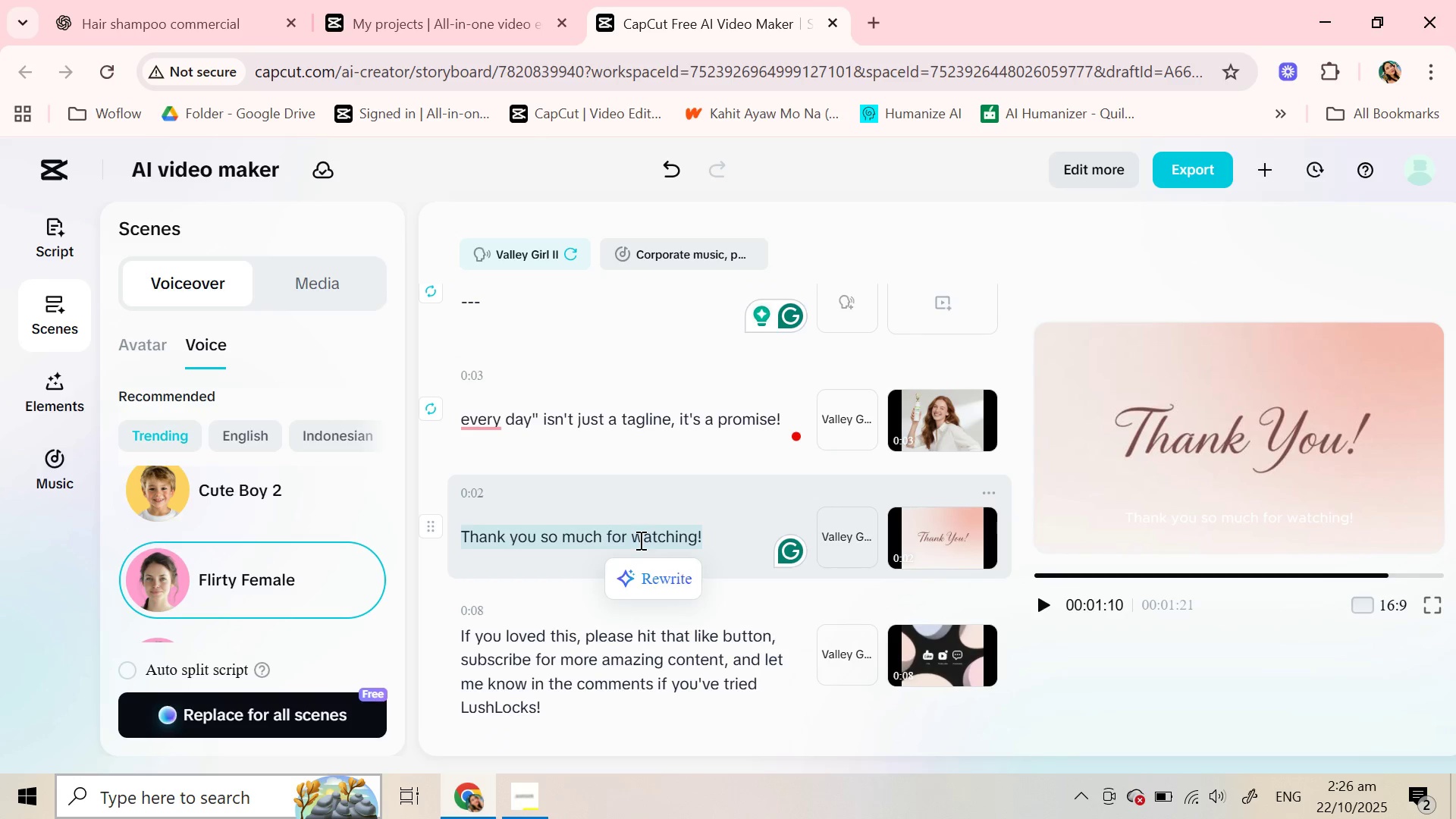 
key(Backspace)
 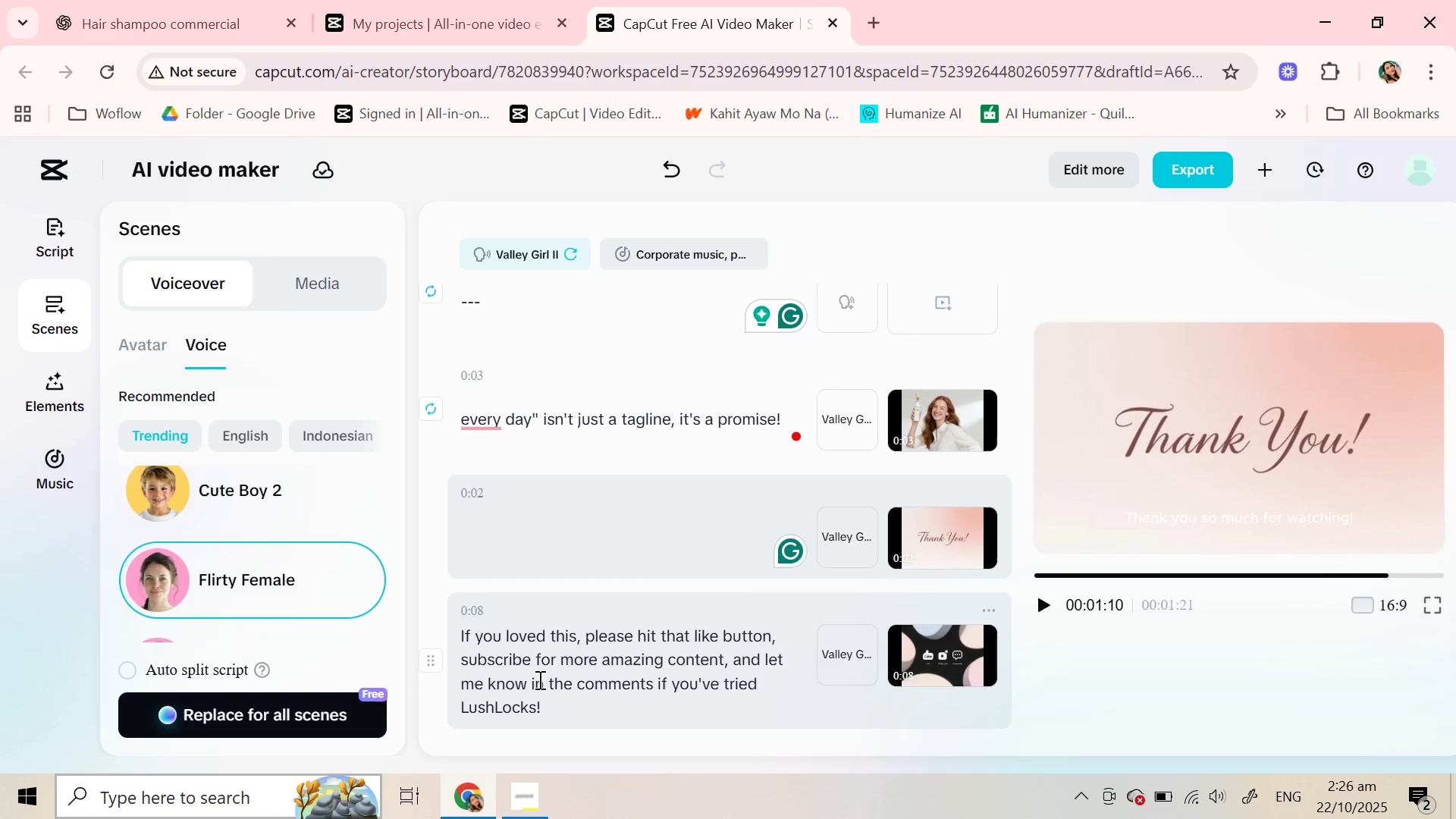 
double_click([538, 679])
 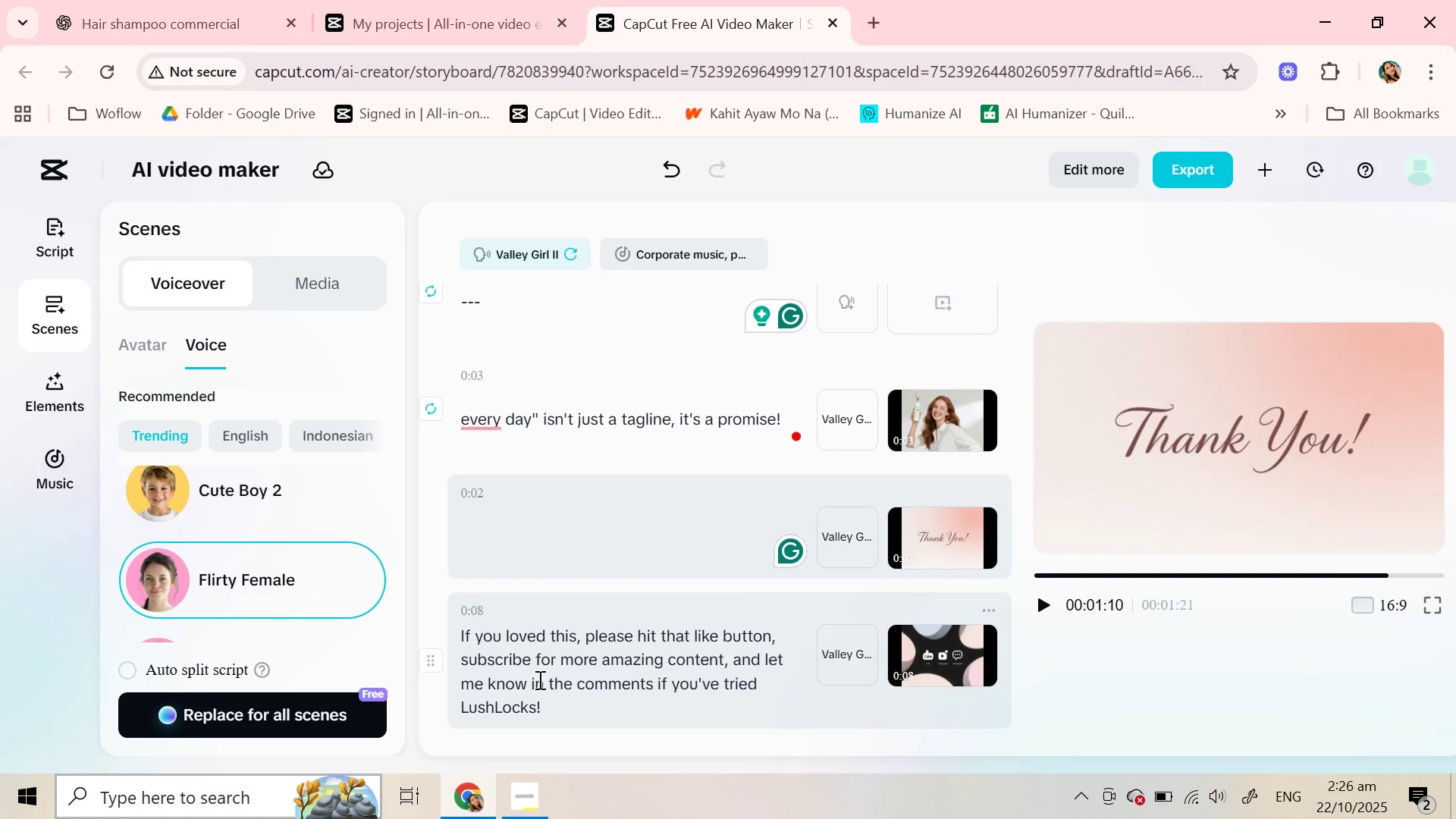 
triple_click([538, 679])
 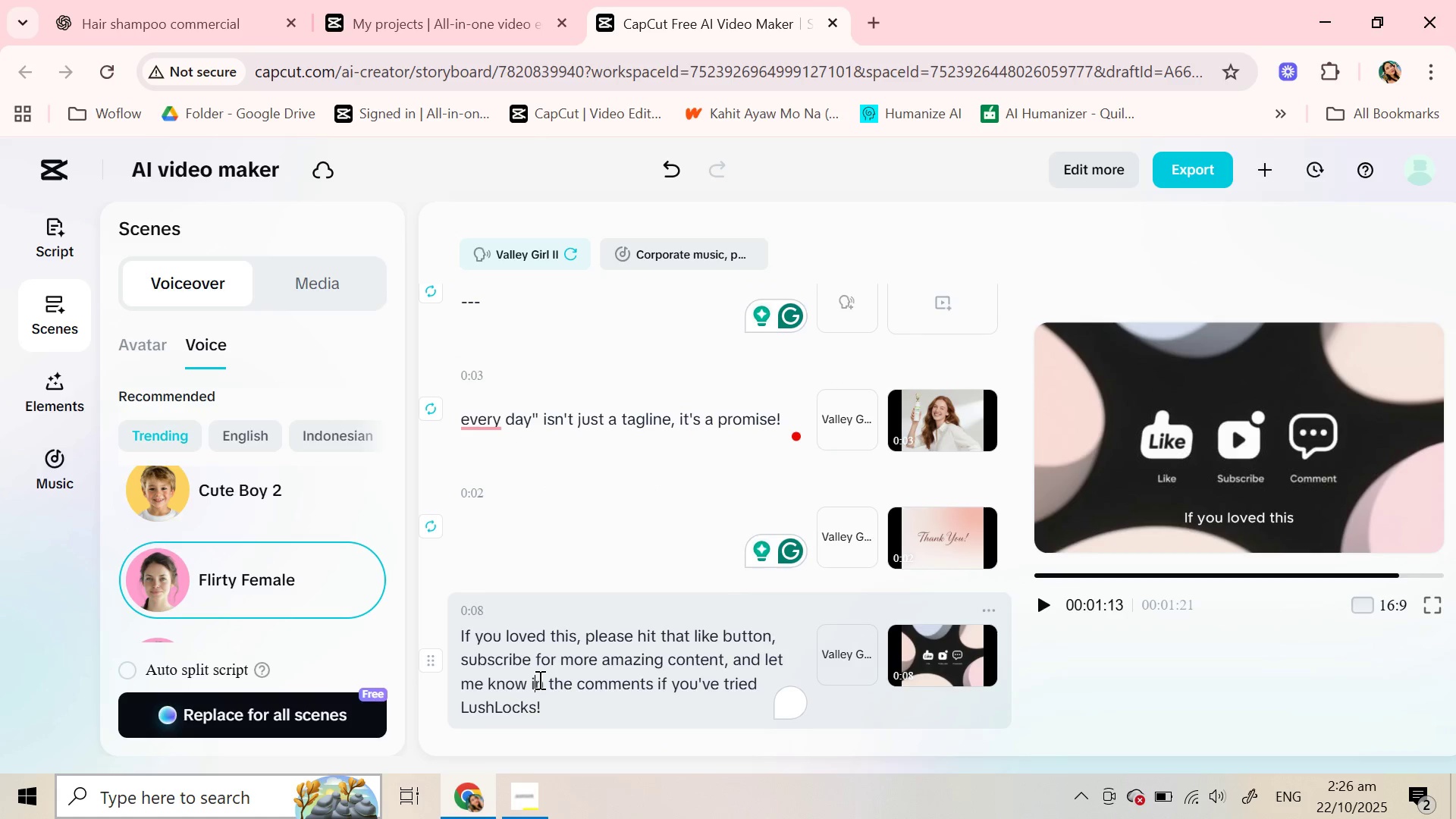 
triple_click([538, 679])
 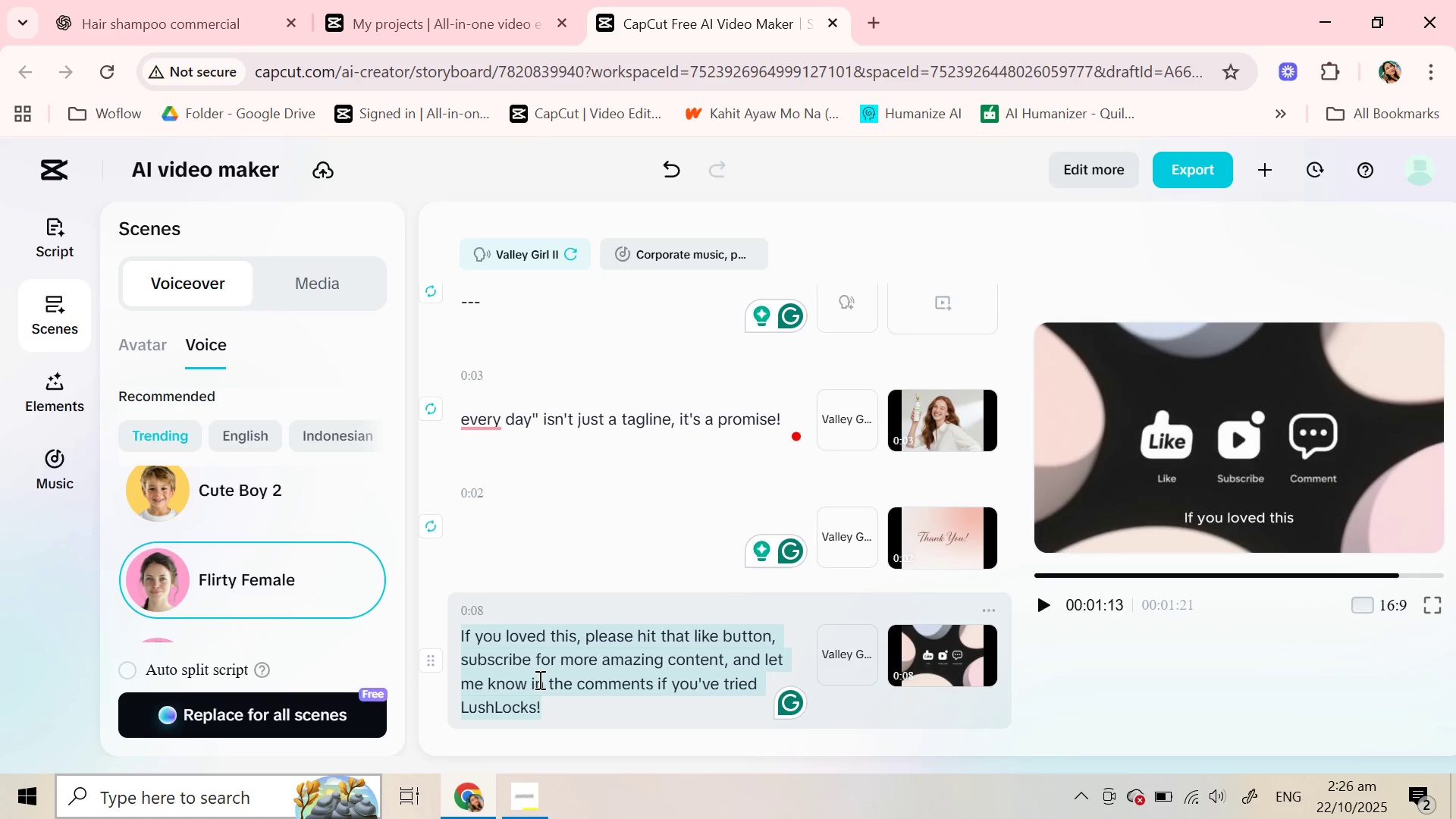 
key(Backspace)
 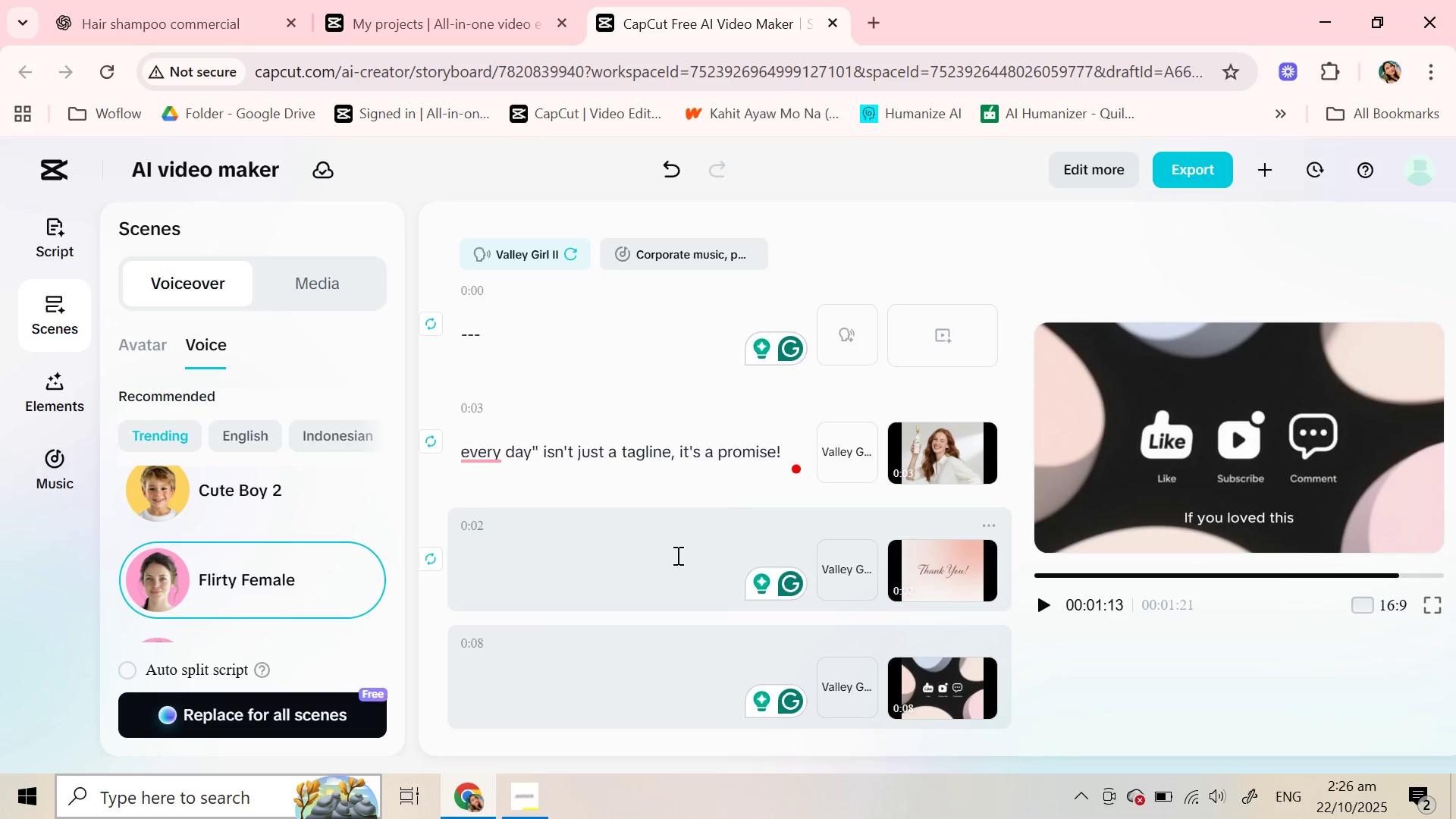 
scroll: coordinate [671, 566], scroll_direction: up, amount: 1.0
 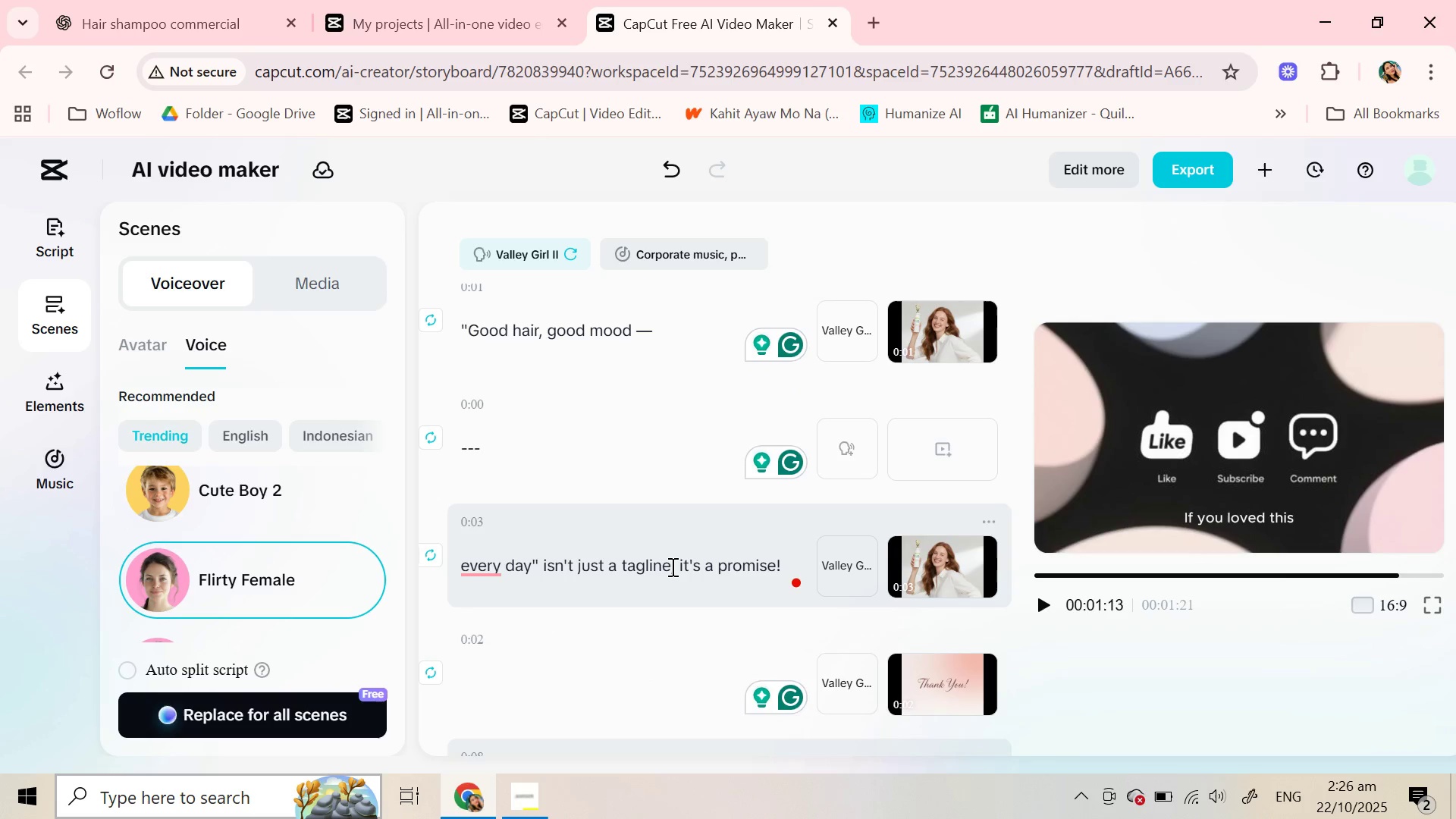 
scroll: coordinate [671, 566], scroll_direction: down, amount: 1.0
 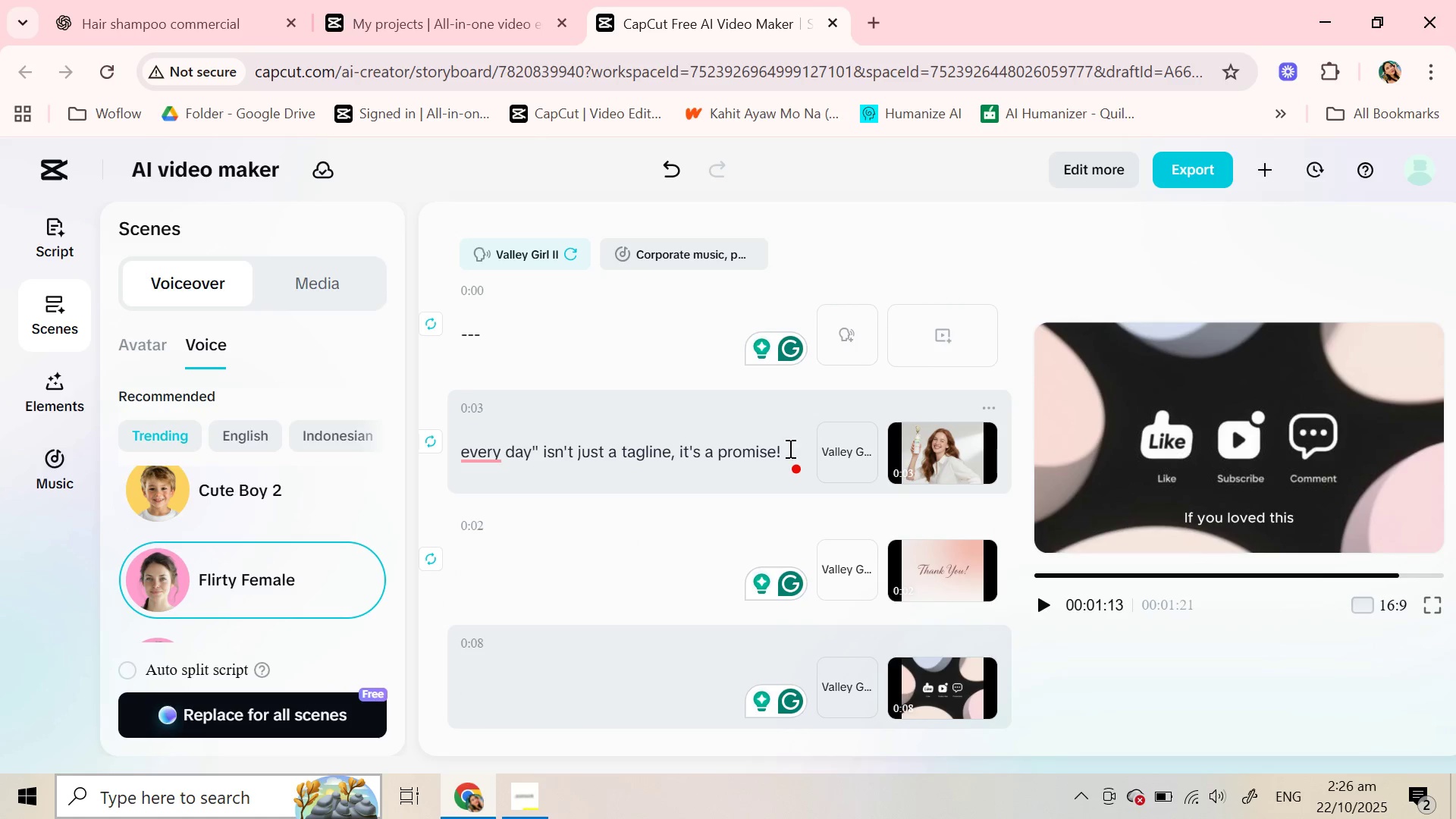 
left_click([789, 448])
 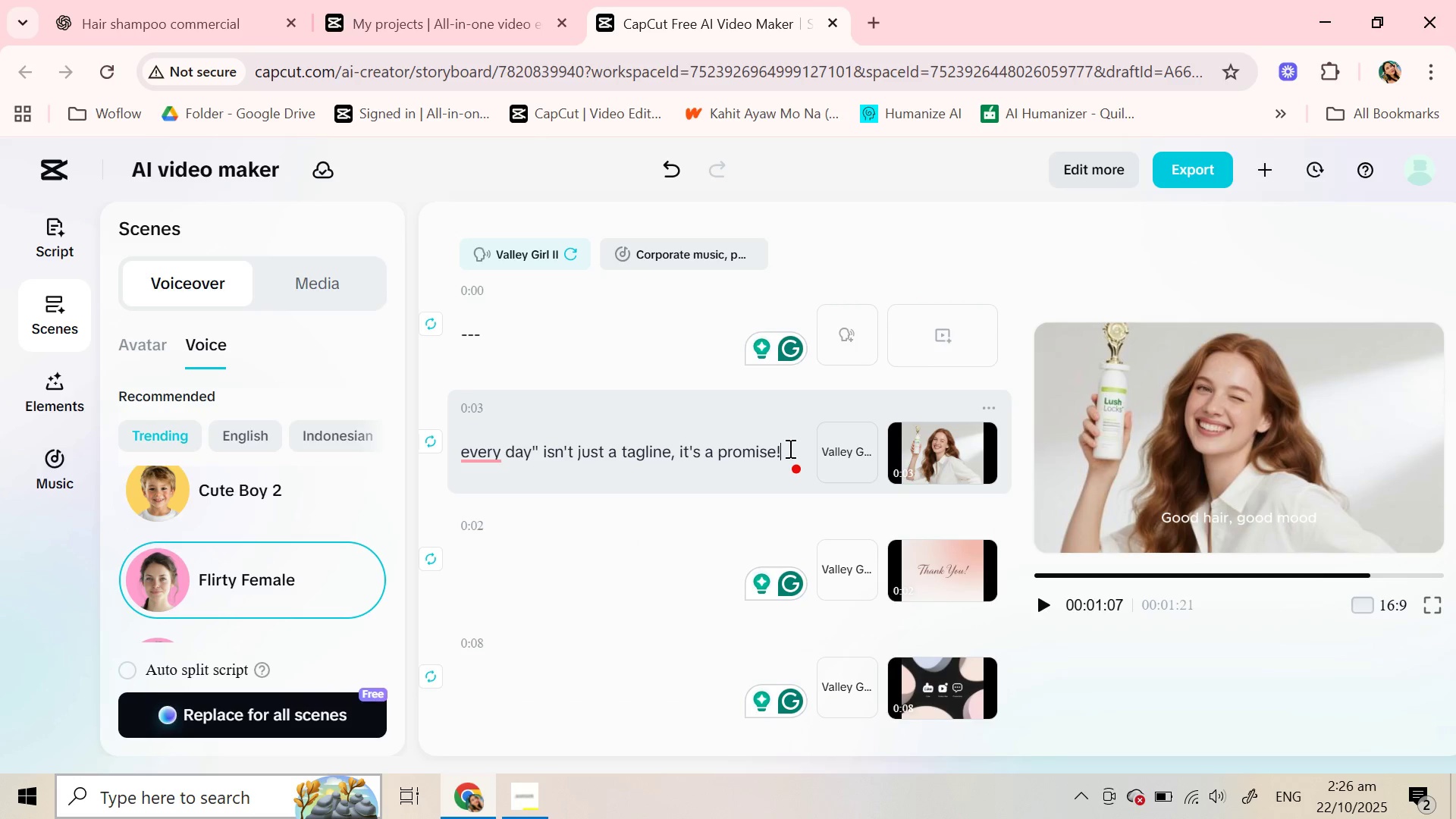 
key(Enter)
 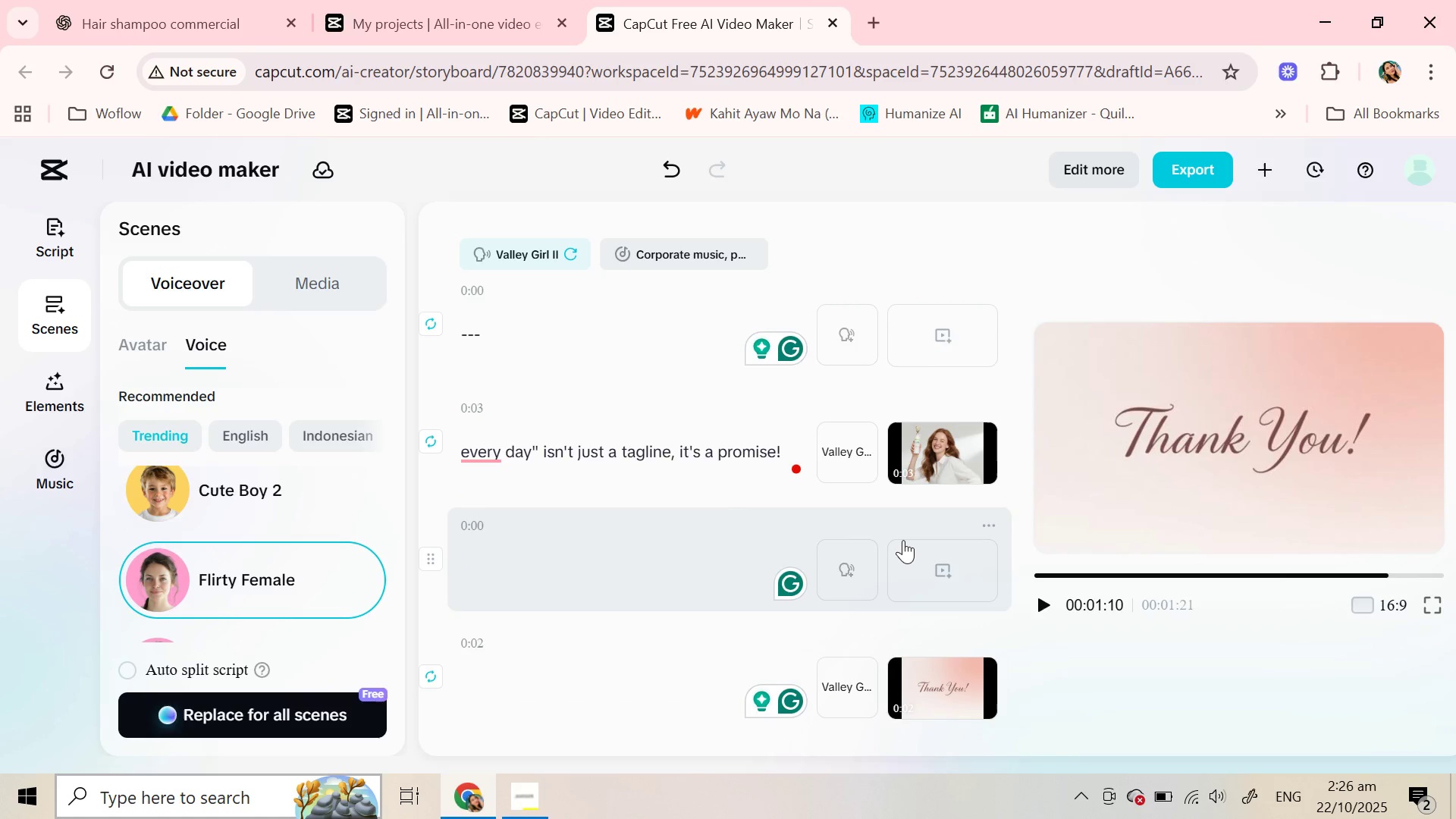 
key(Control+Z)
 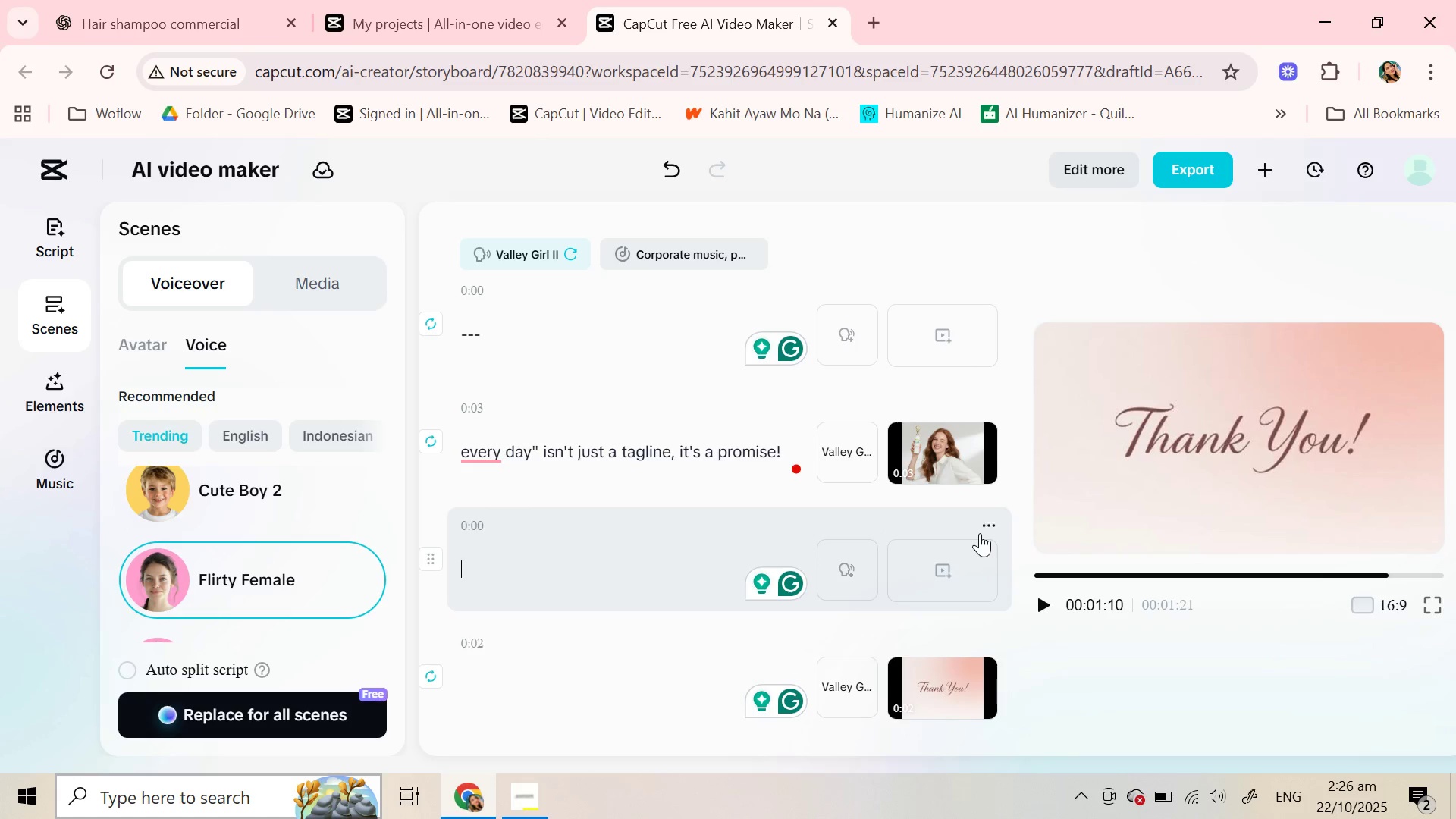 
left_click([986, 521])
 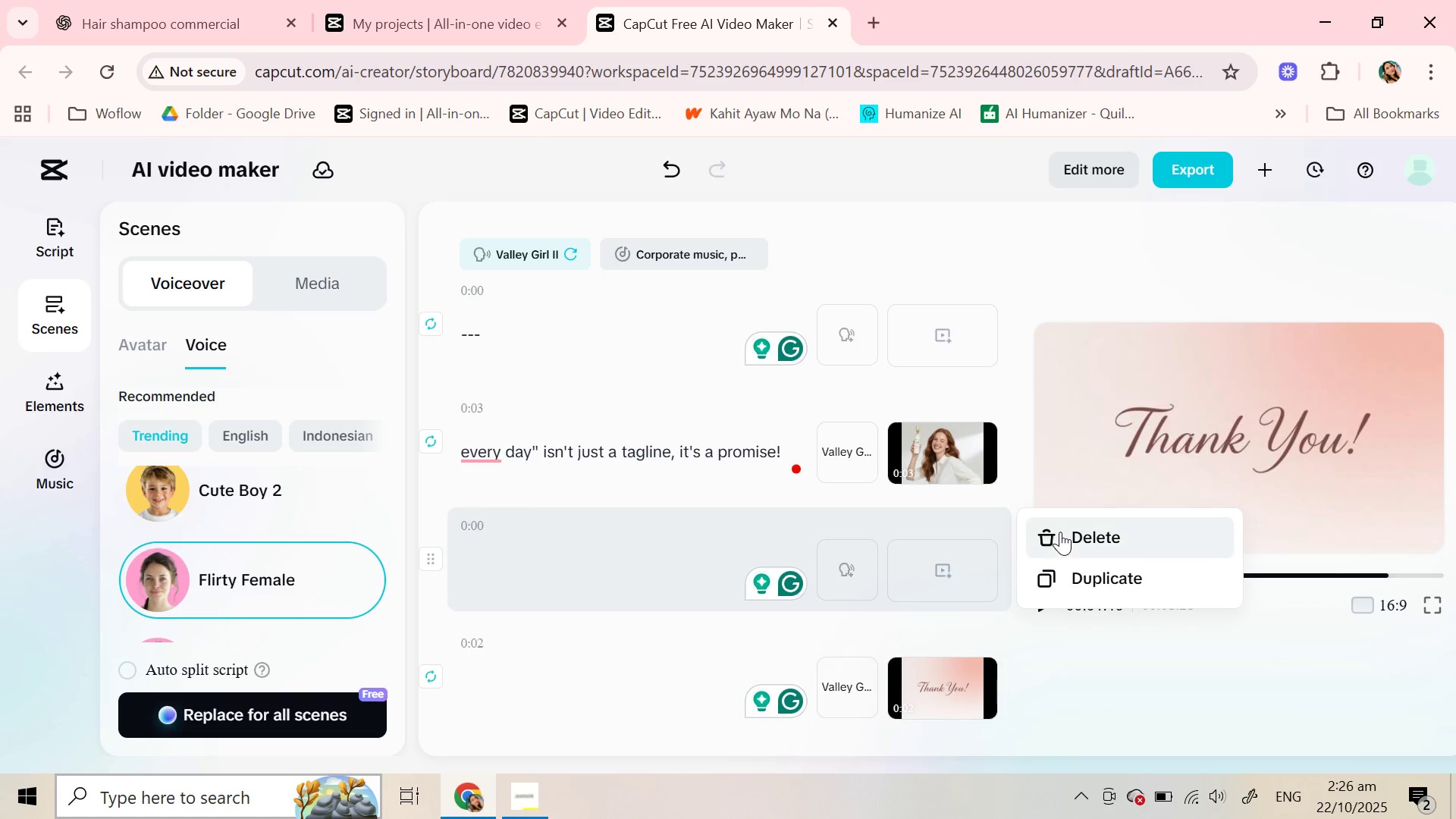 
left_click([1060, 532])
 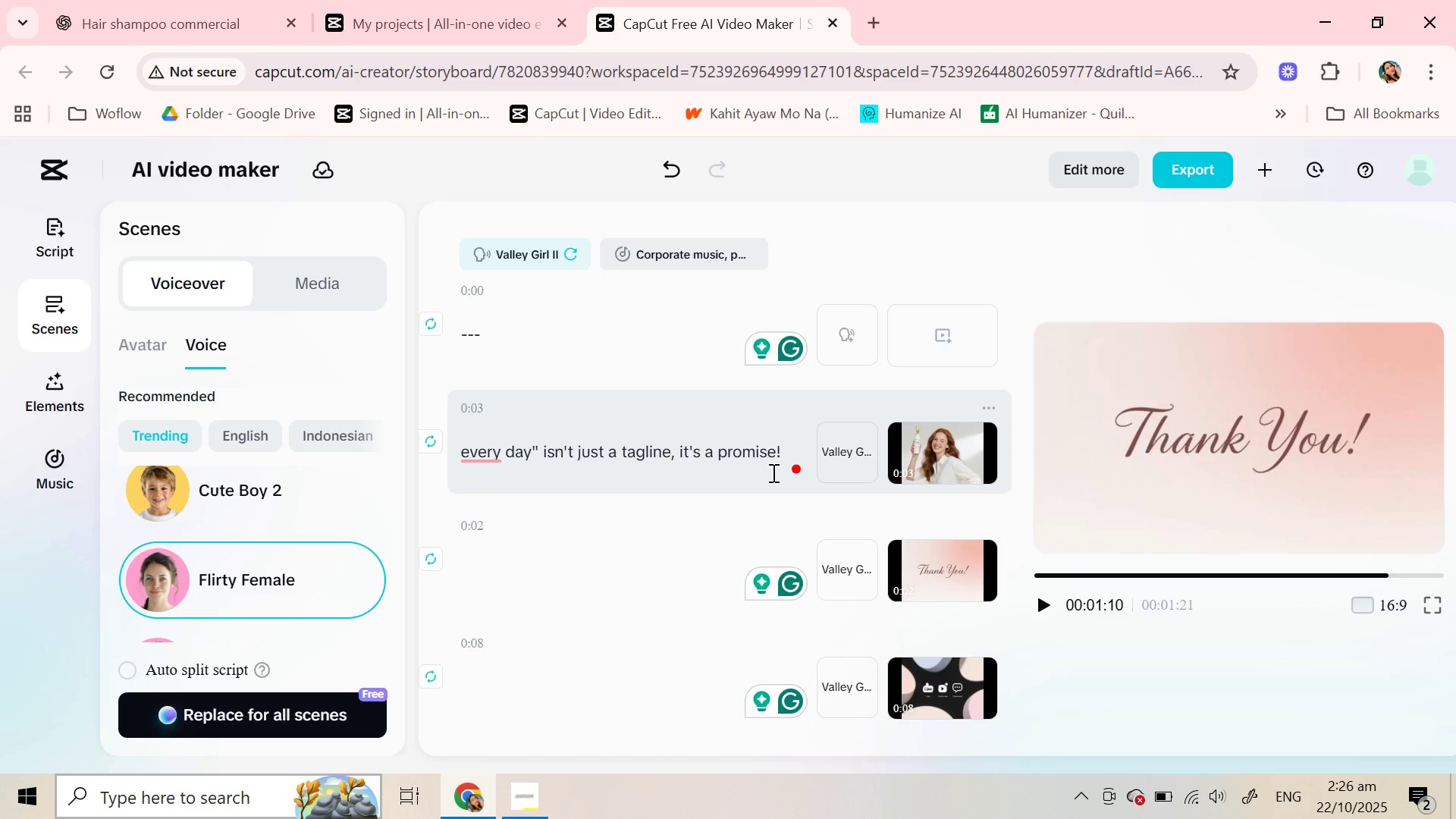 
scroll: coordinate [661, 448], scroll_direction: up, amount: 22.0
 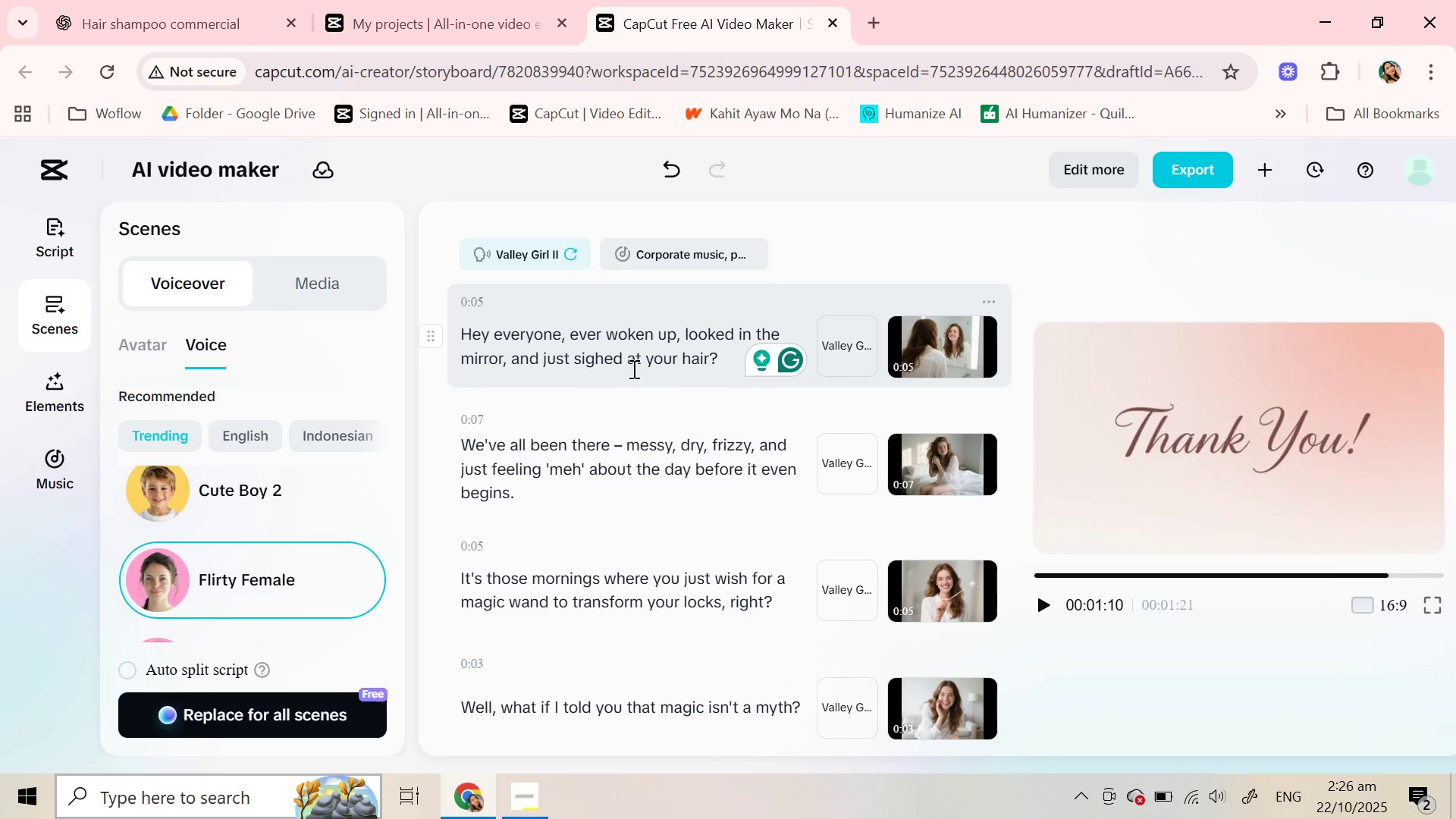 
left_click([632, 369])
 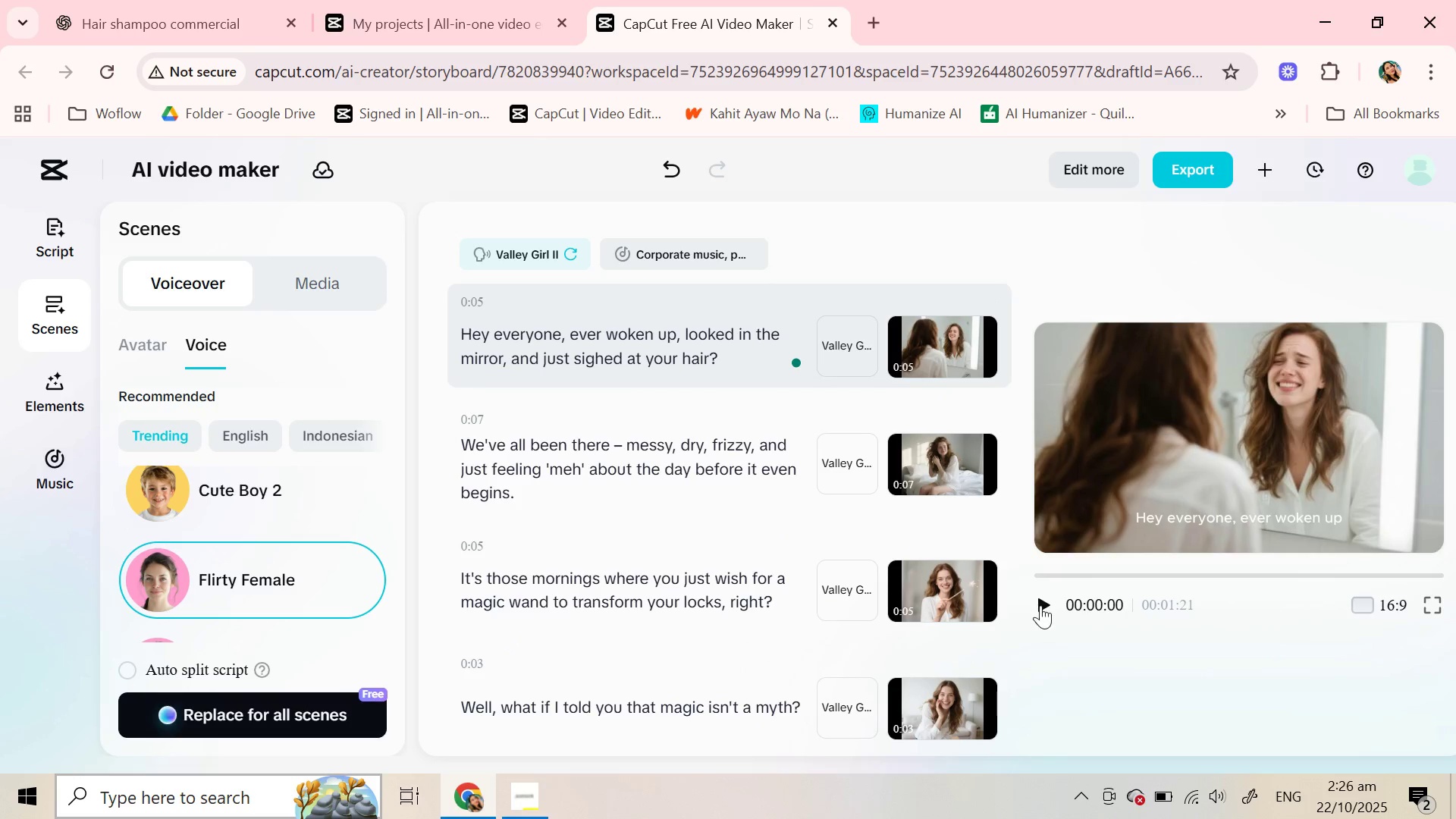 
left_click([1040, 605])
 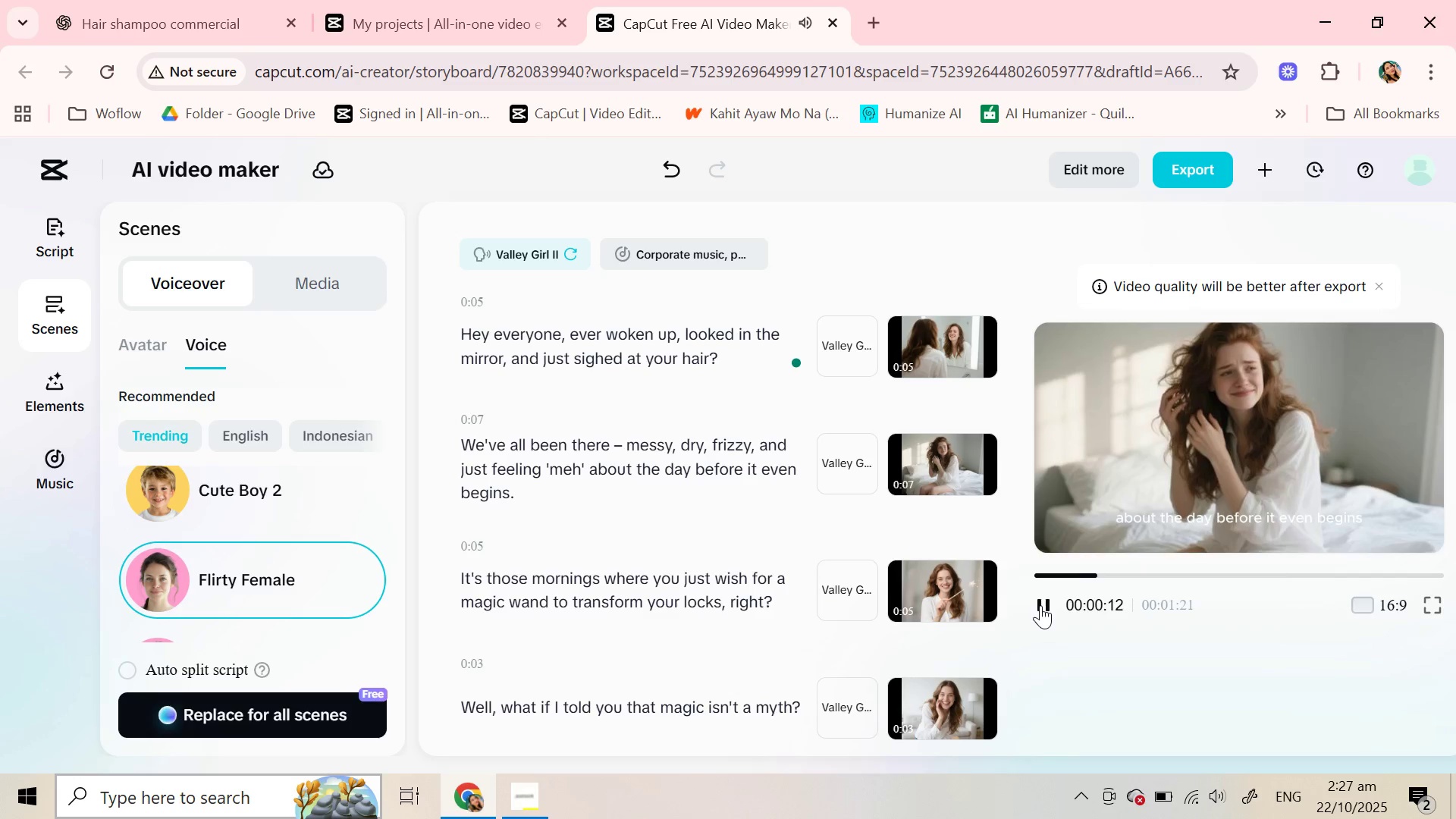 
wait(18.07)
 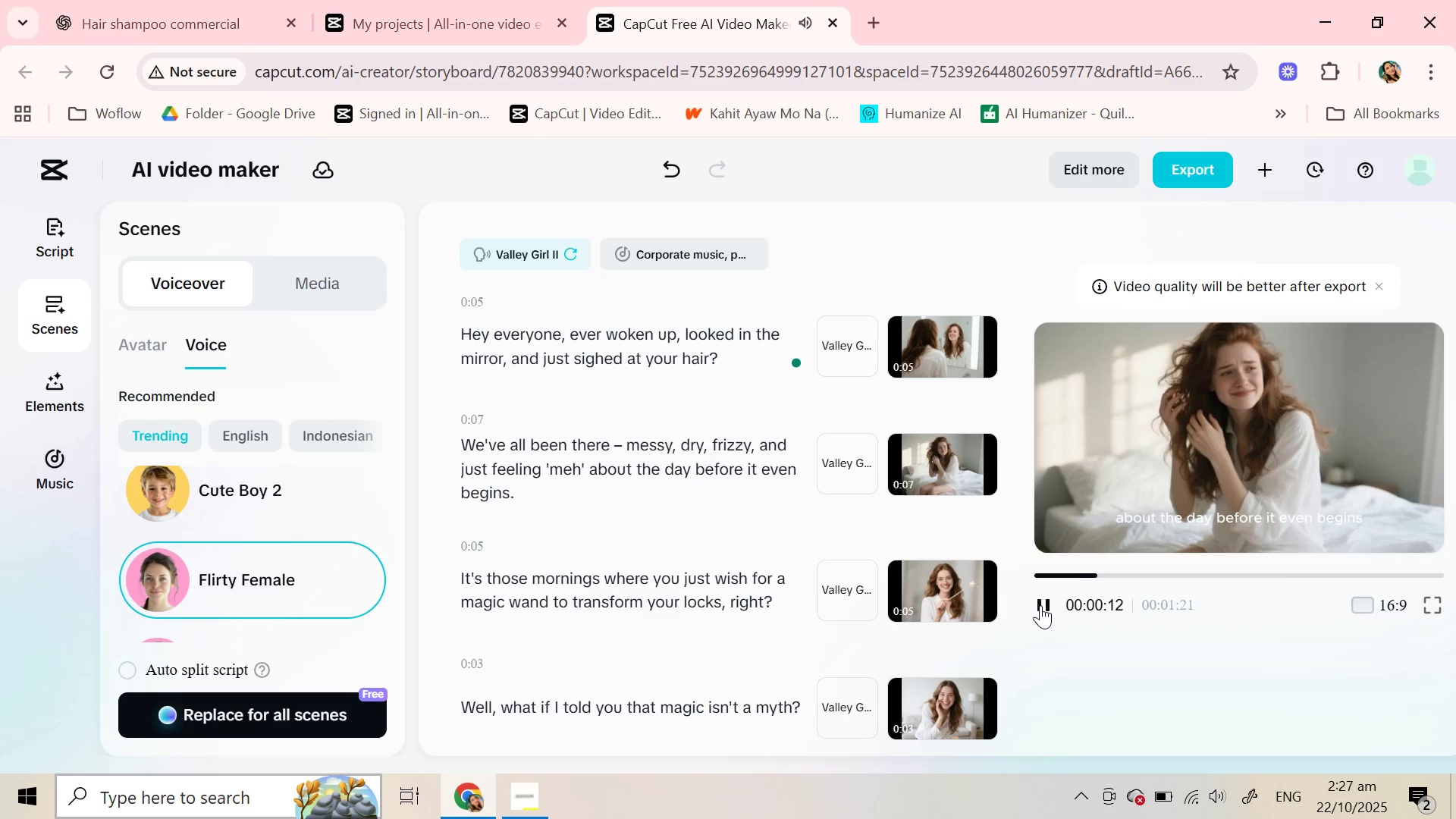 
left_click([1038, 599])
 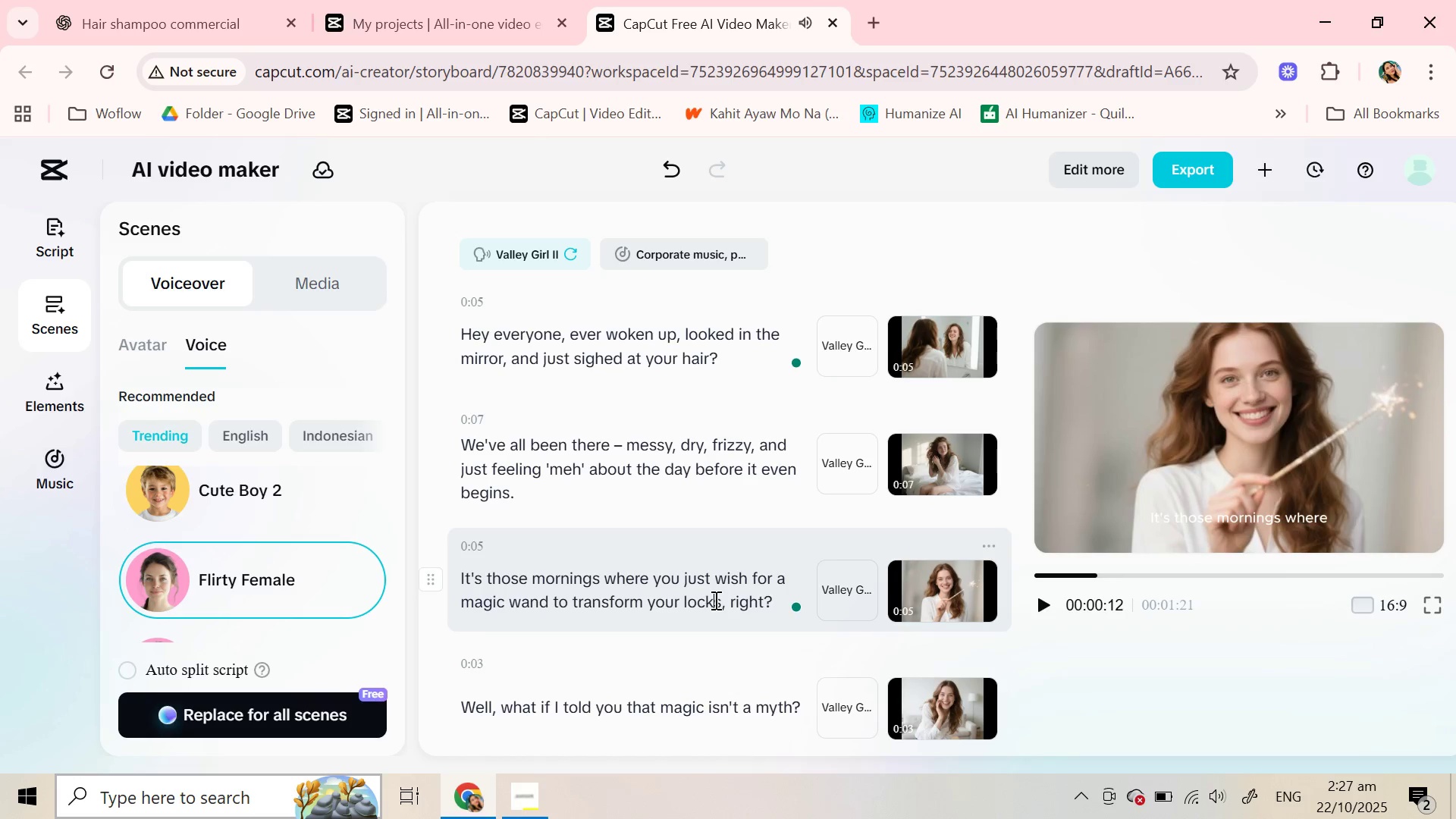 
key(Backspace)
key(Backspace)
type(ok)
 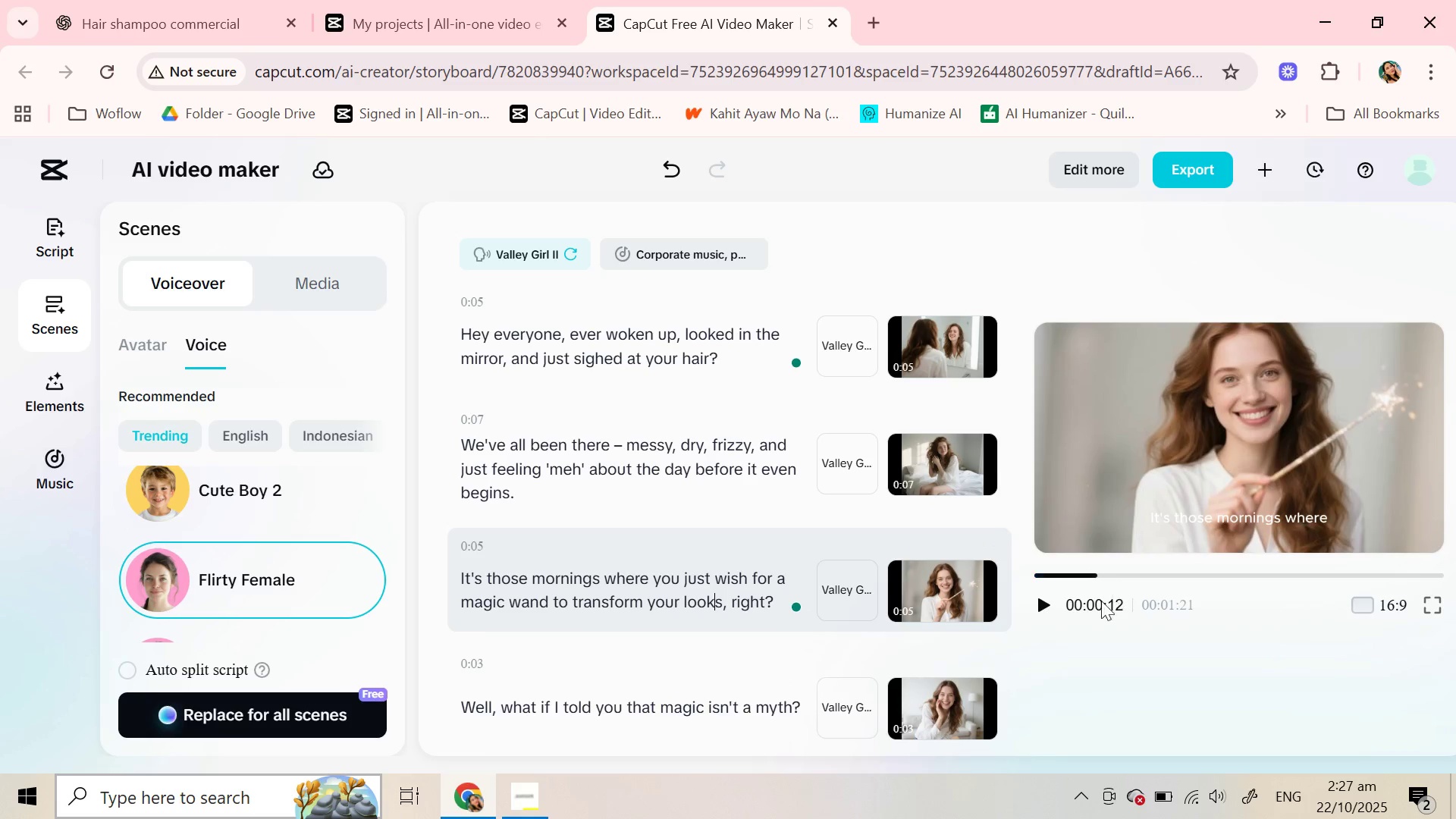 
left_click([1039, 609])
 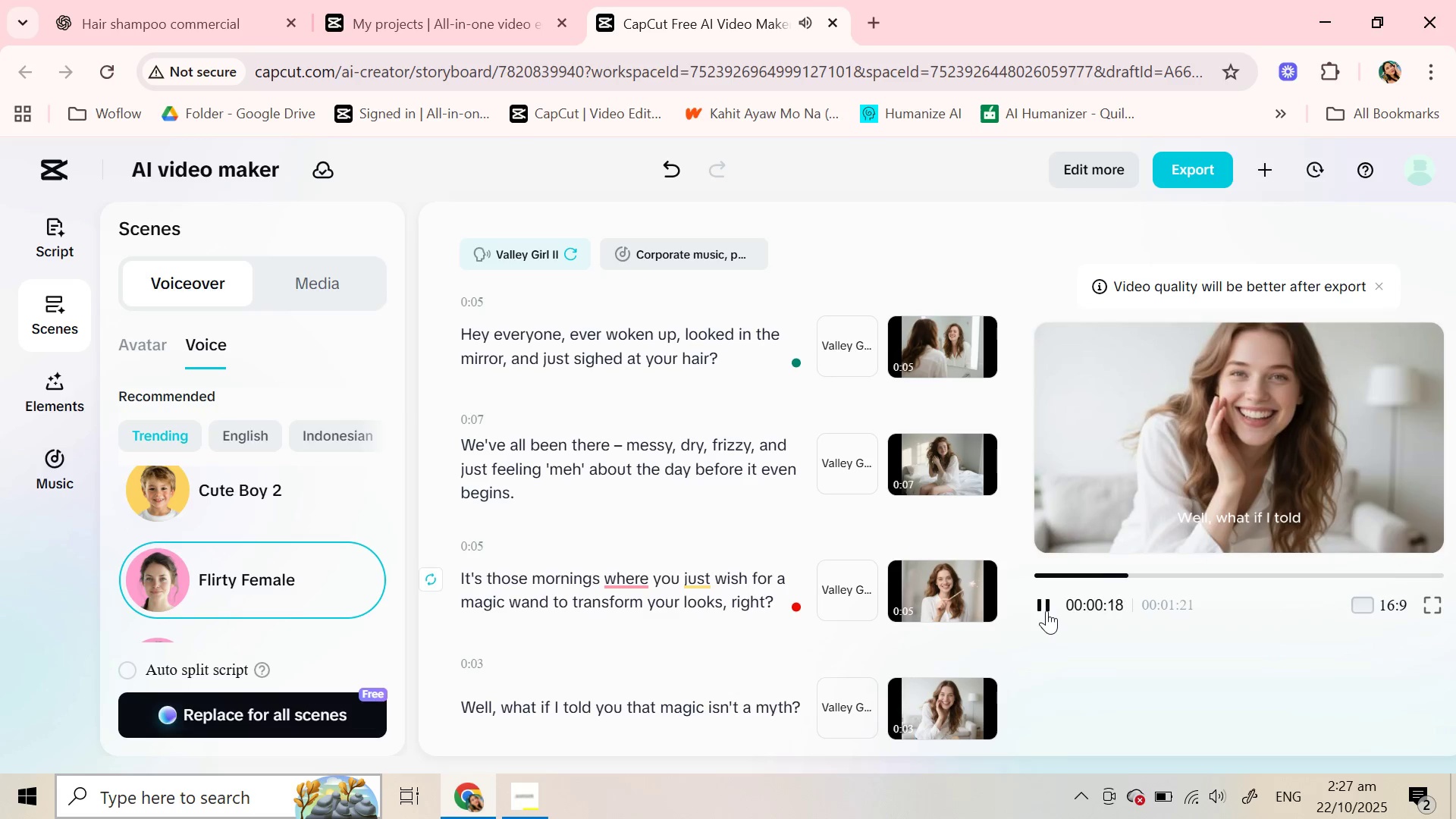 
wait(12.09)
 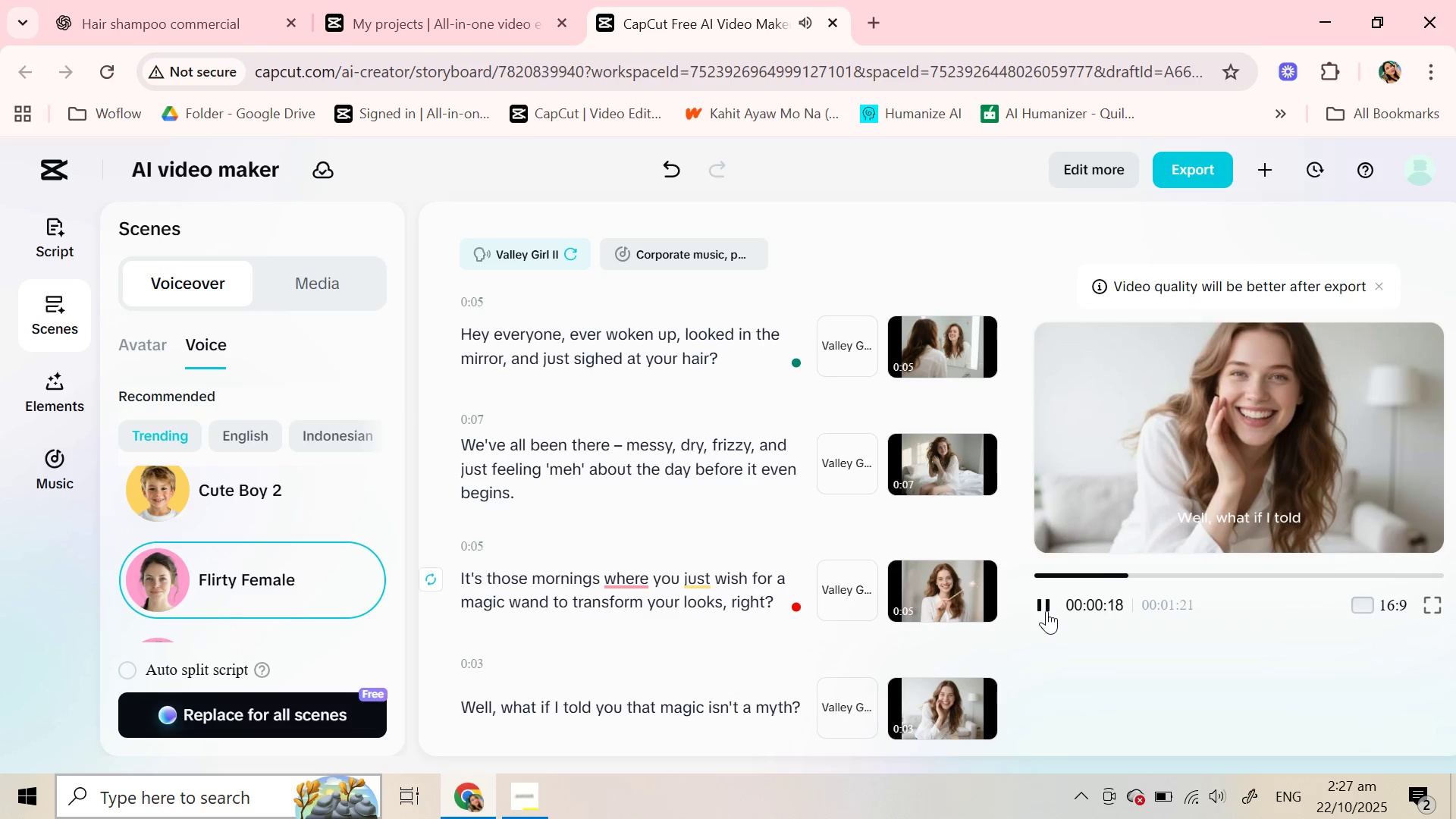 
left_click([1046, 610])
 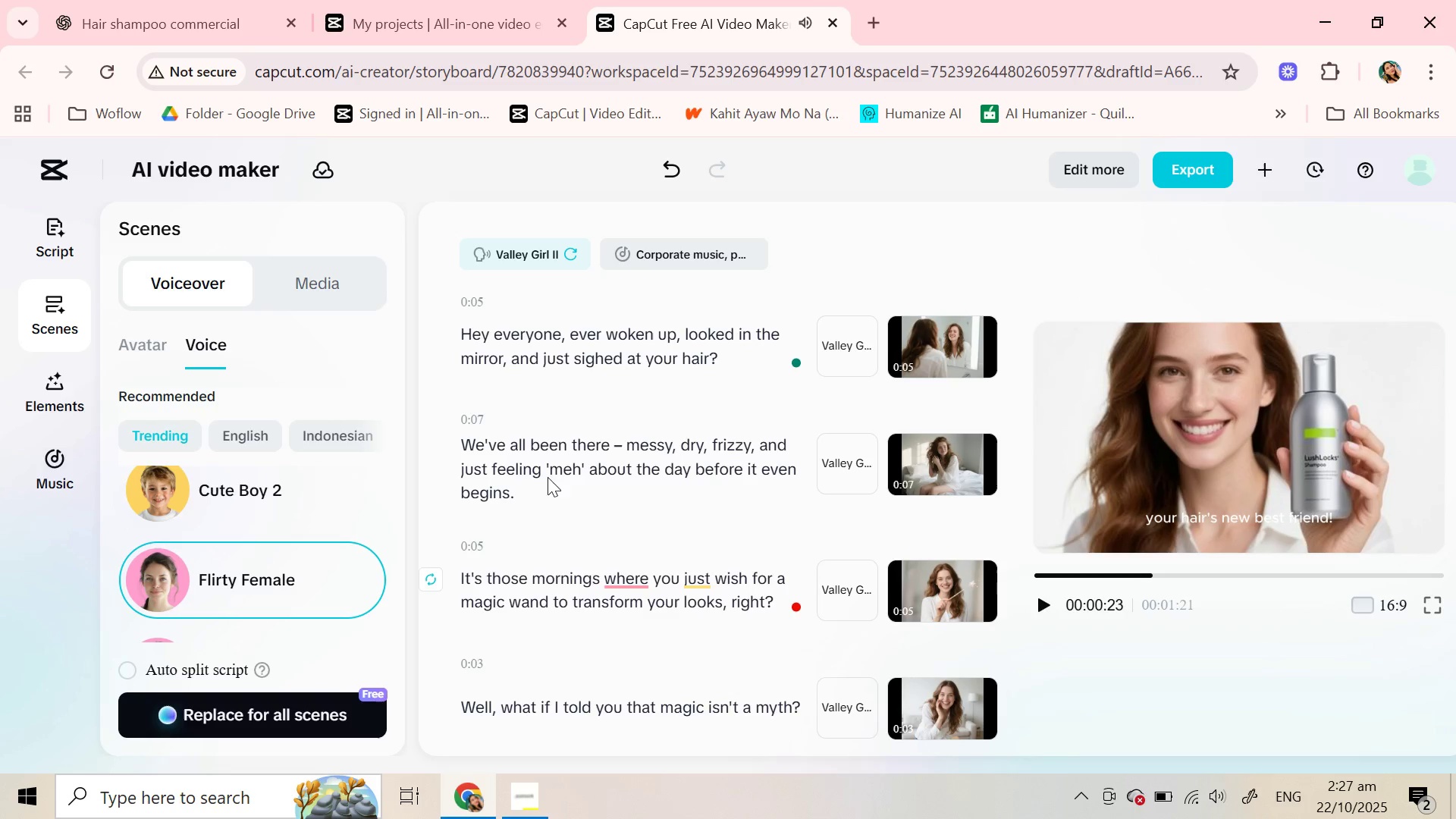 
scroll: coordinate [624, 430], scroll_direction: down, amount: 1.0
 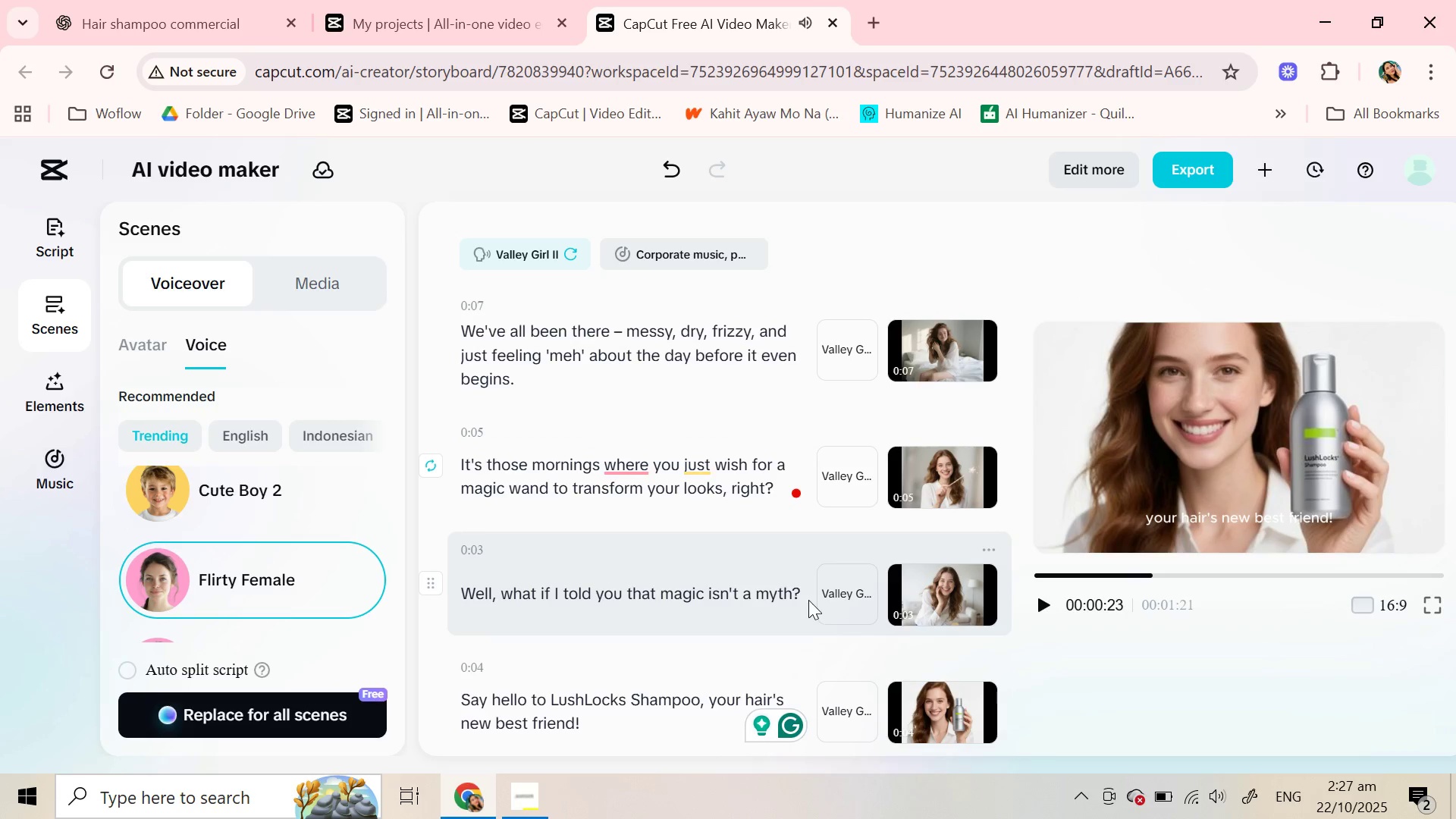 
left_click([795, 593])
 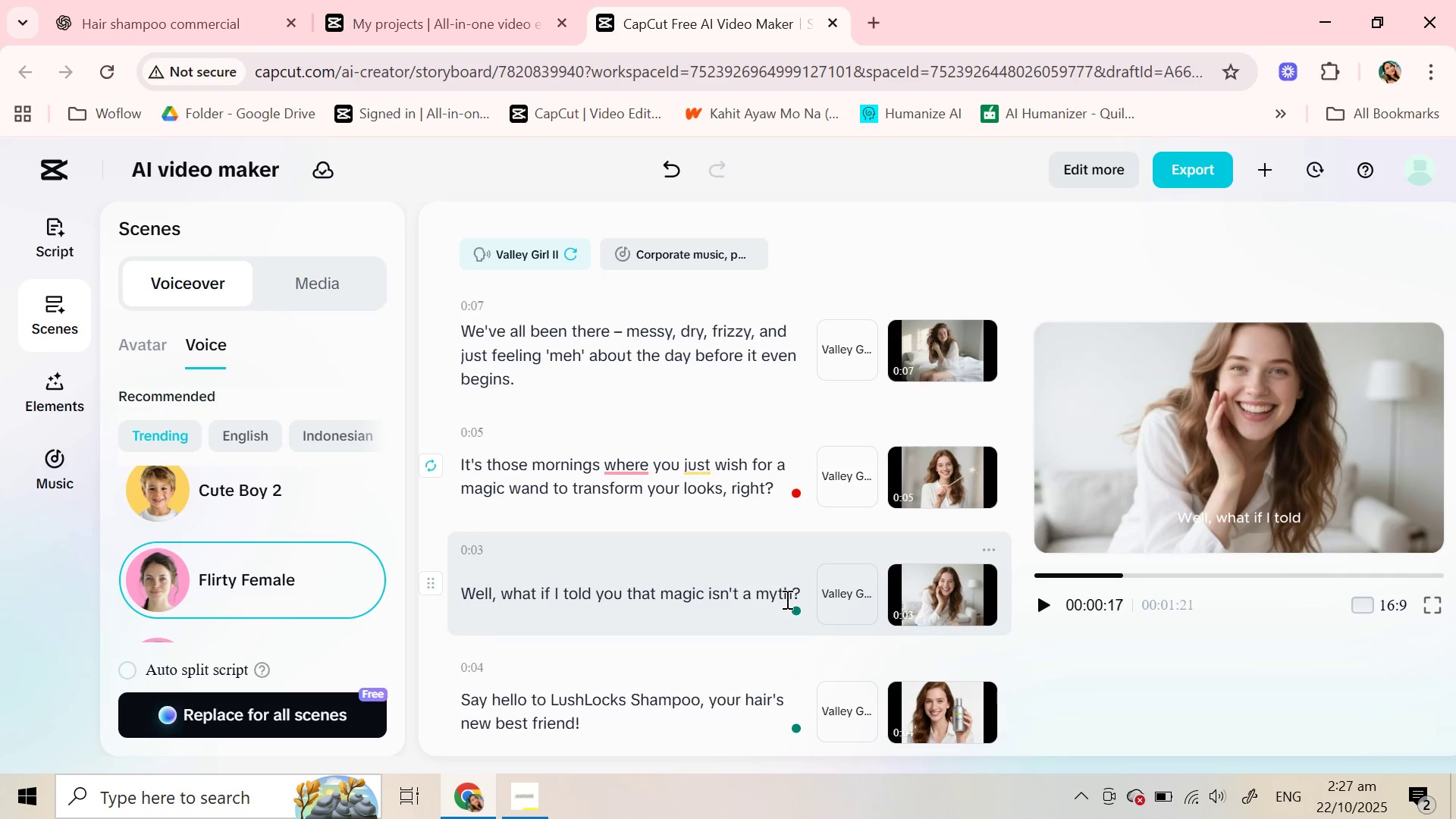 
key(ArrowRight)
 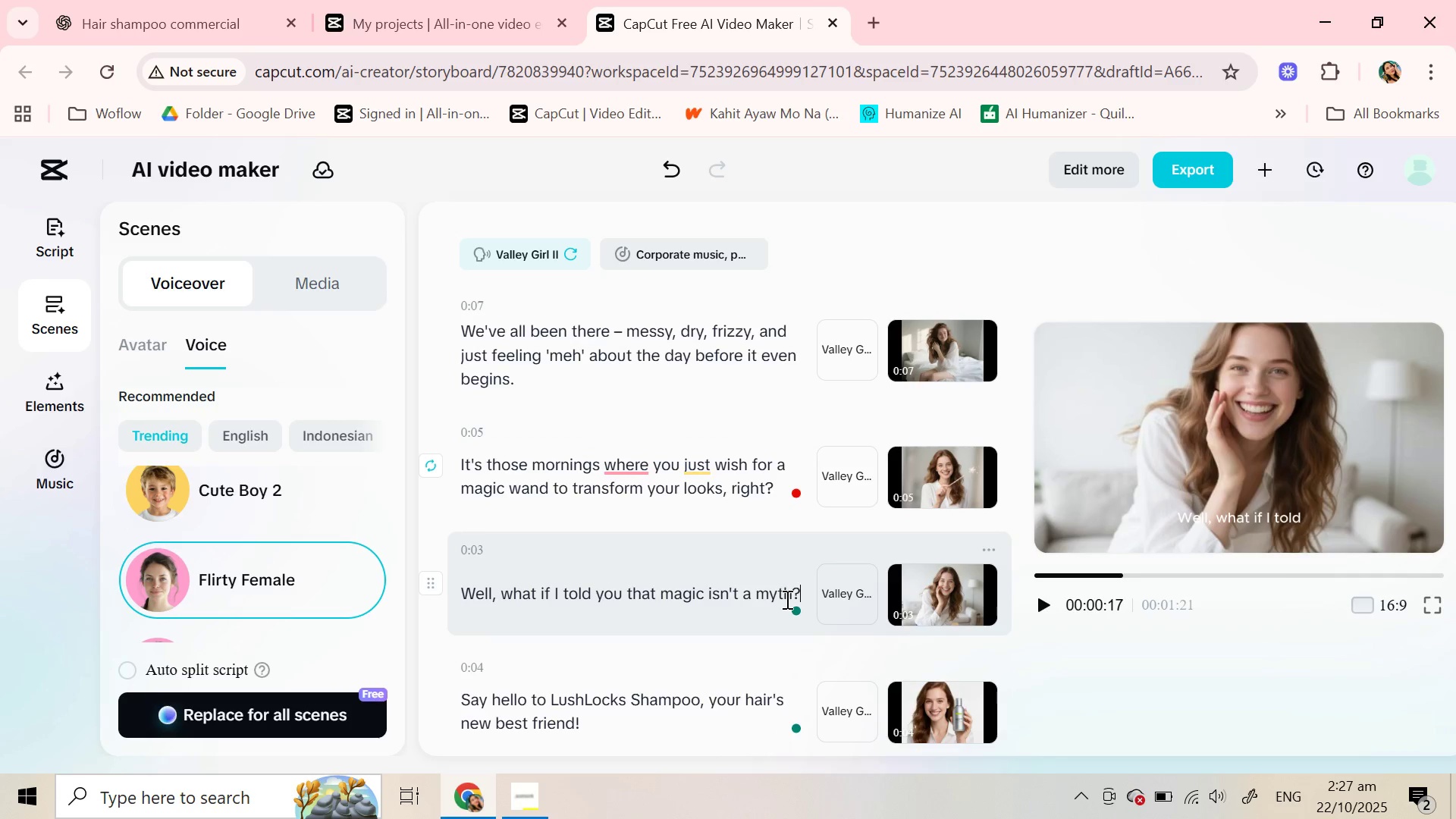 
key(Enter)
 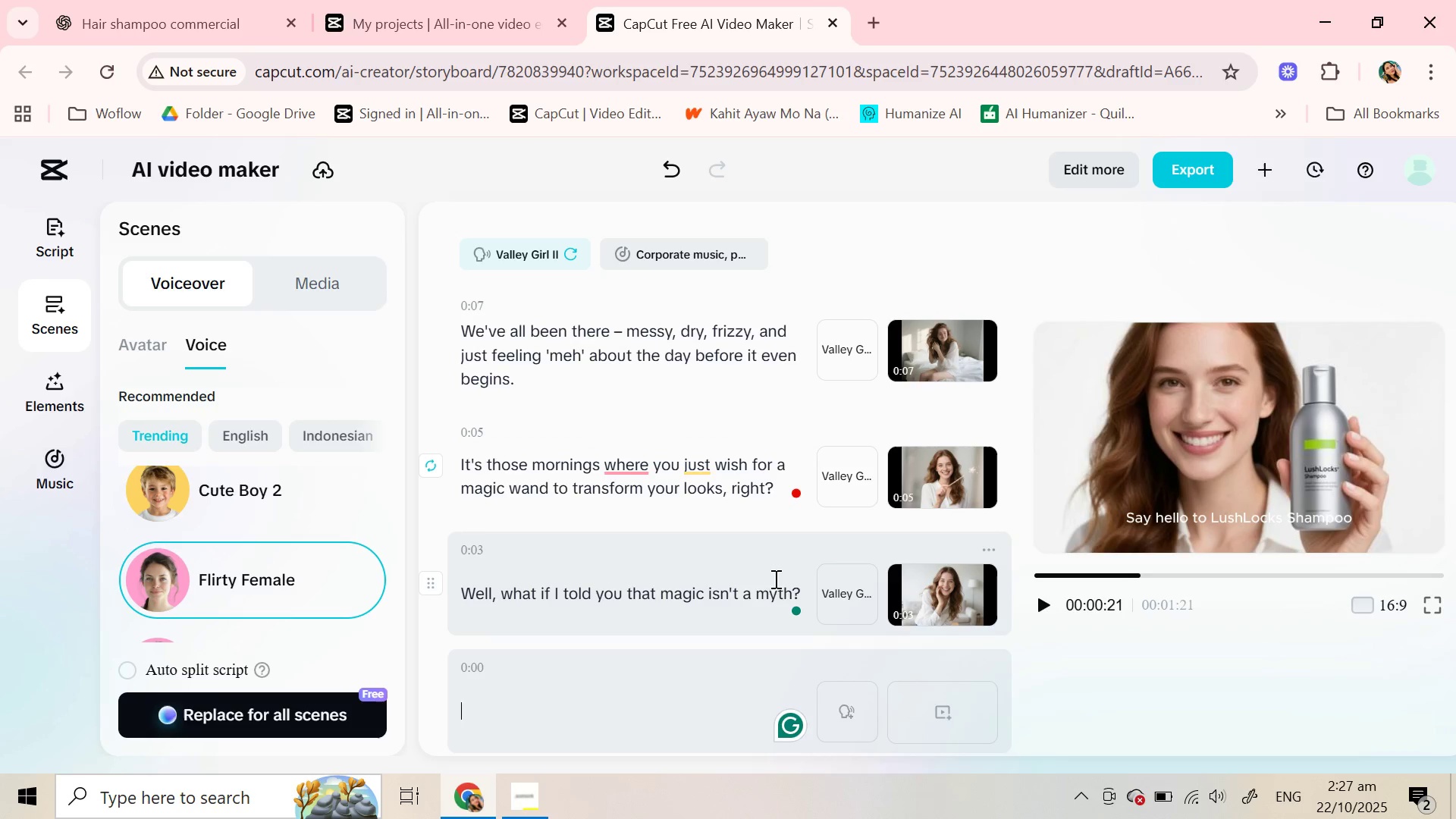 
scroll: coordinate [673, 552], scroll_direction: down, amount: 1.0
 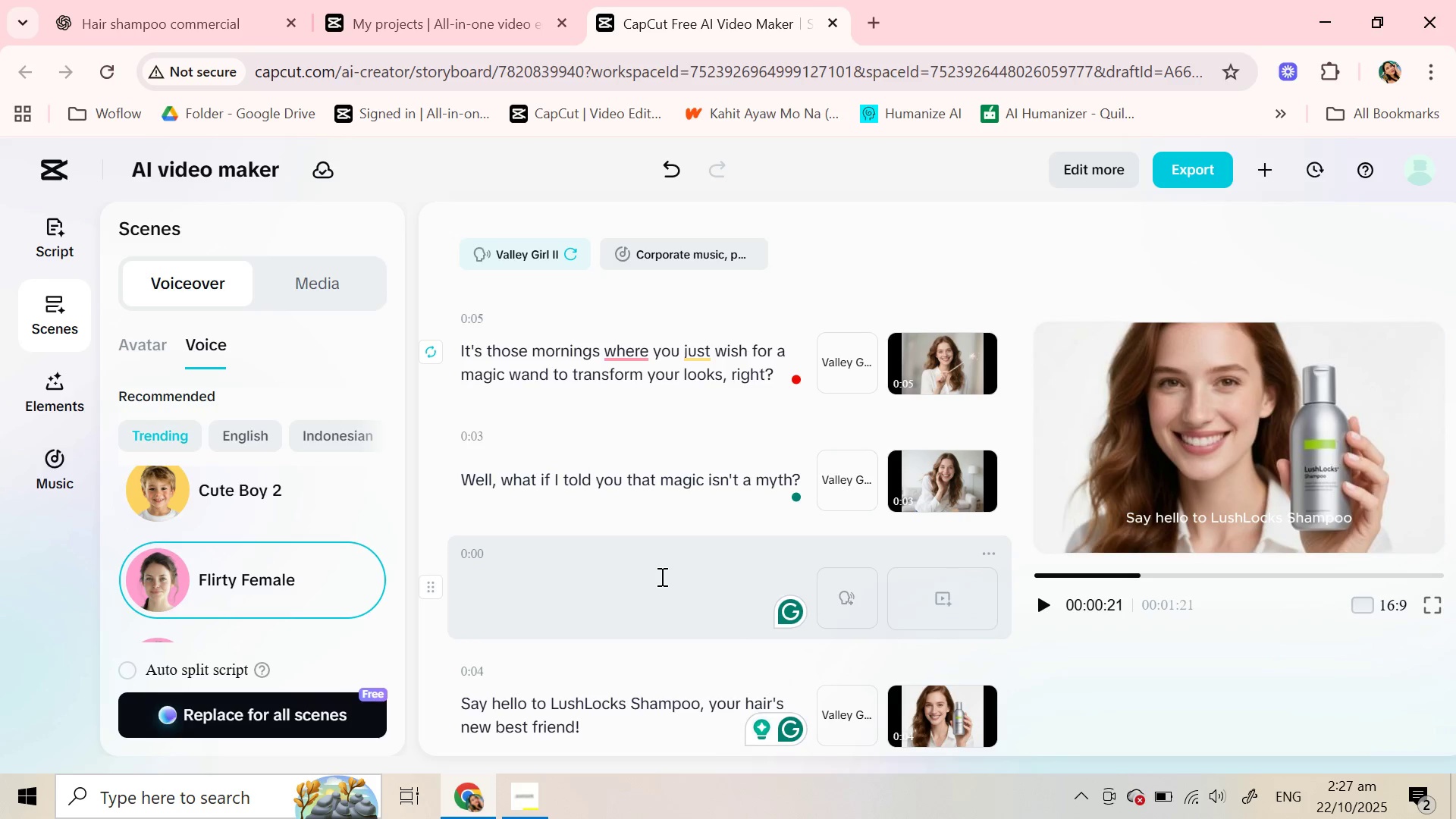 
key(Minus)
 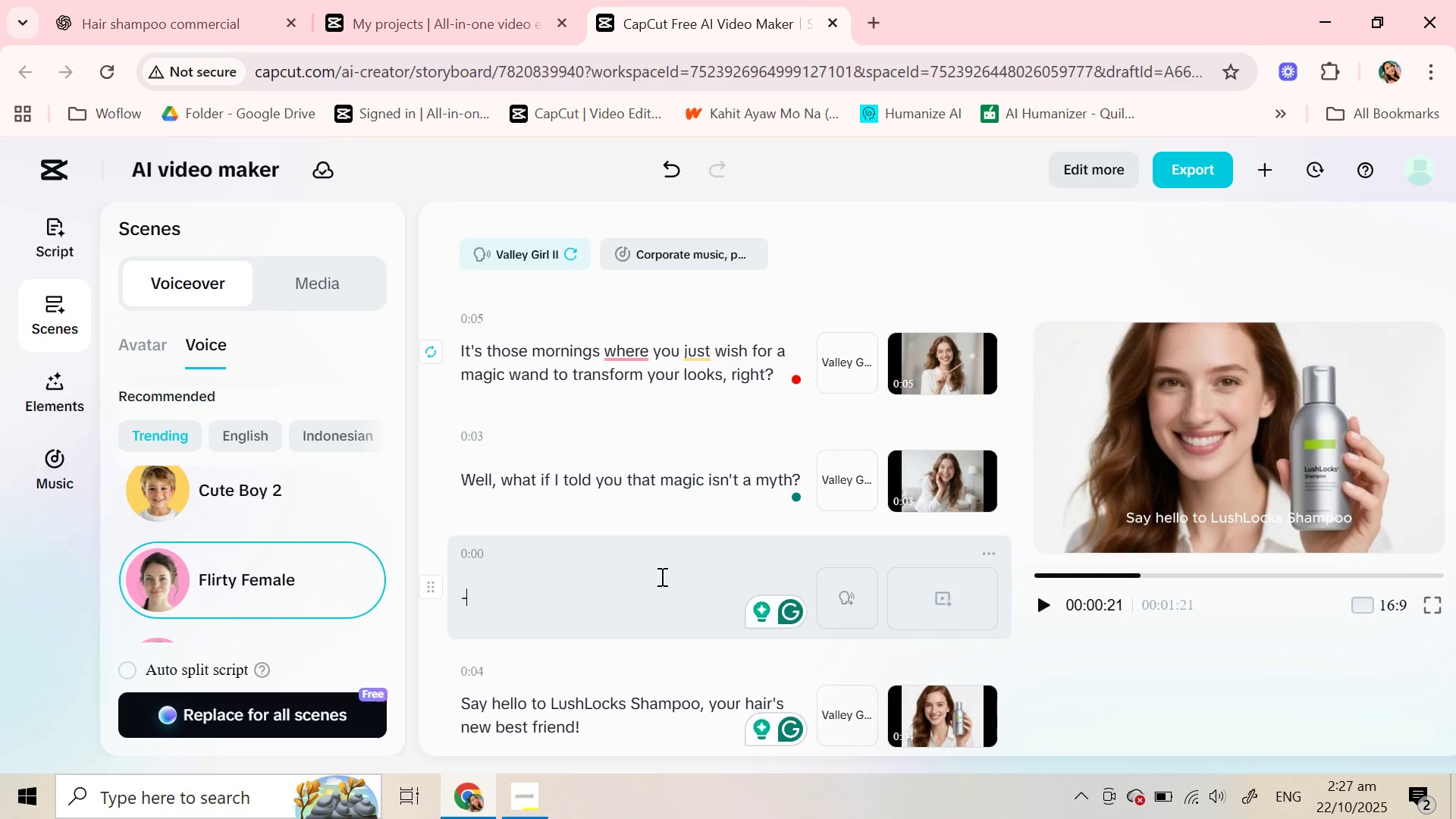 
key(Minus)
 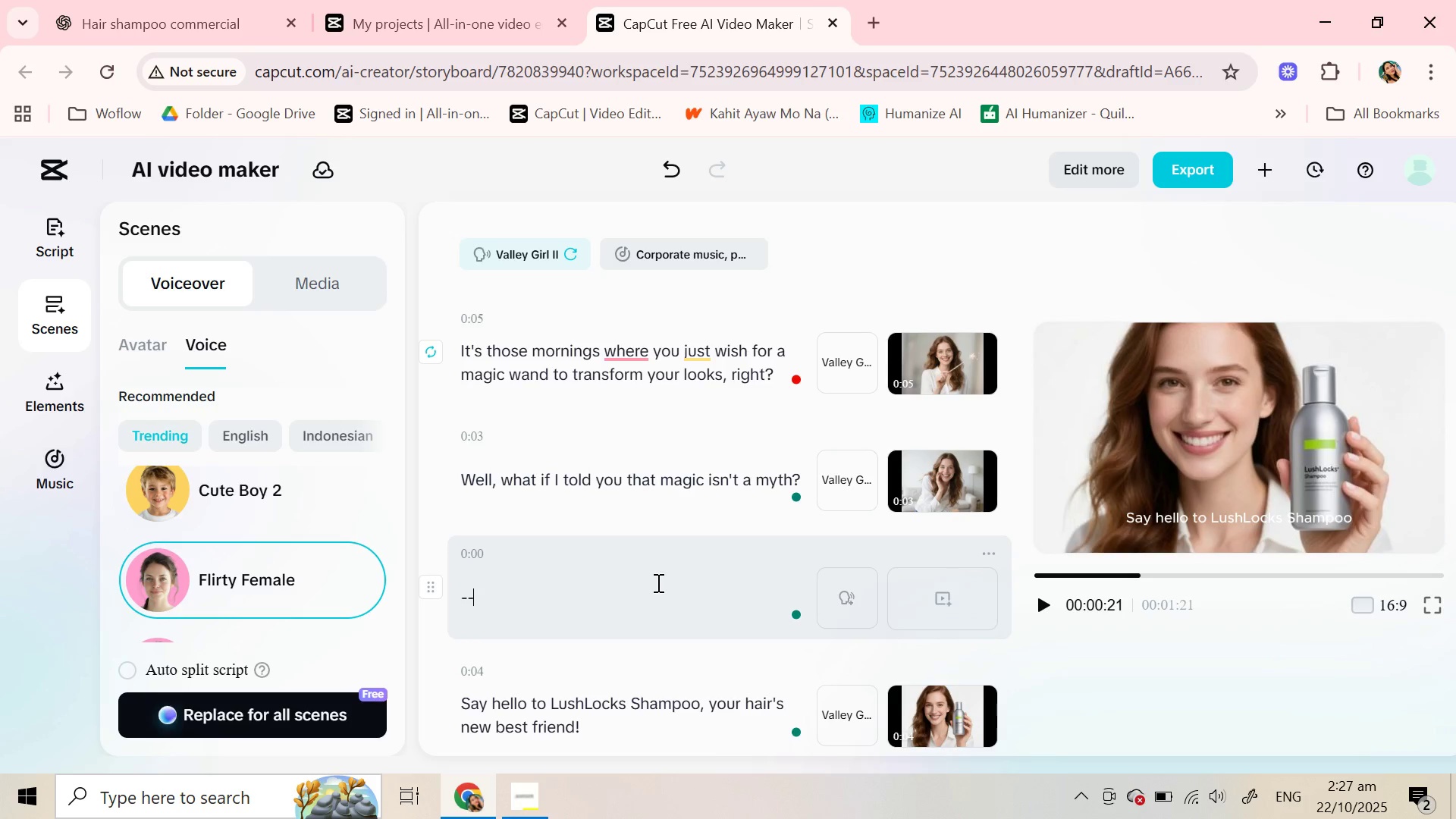 
scroll: coordinate [657, 582], scroll_direction: down, amount: 2.0
 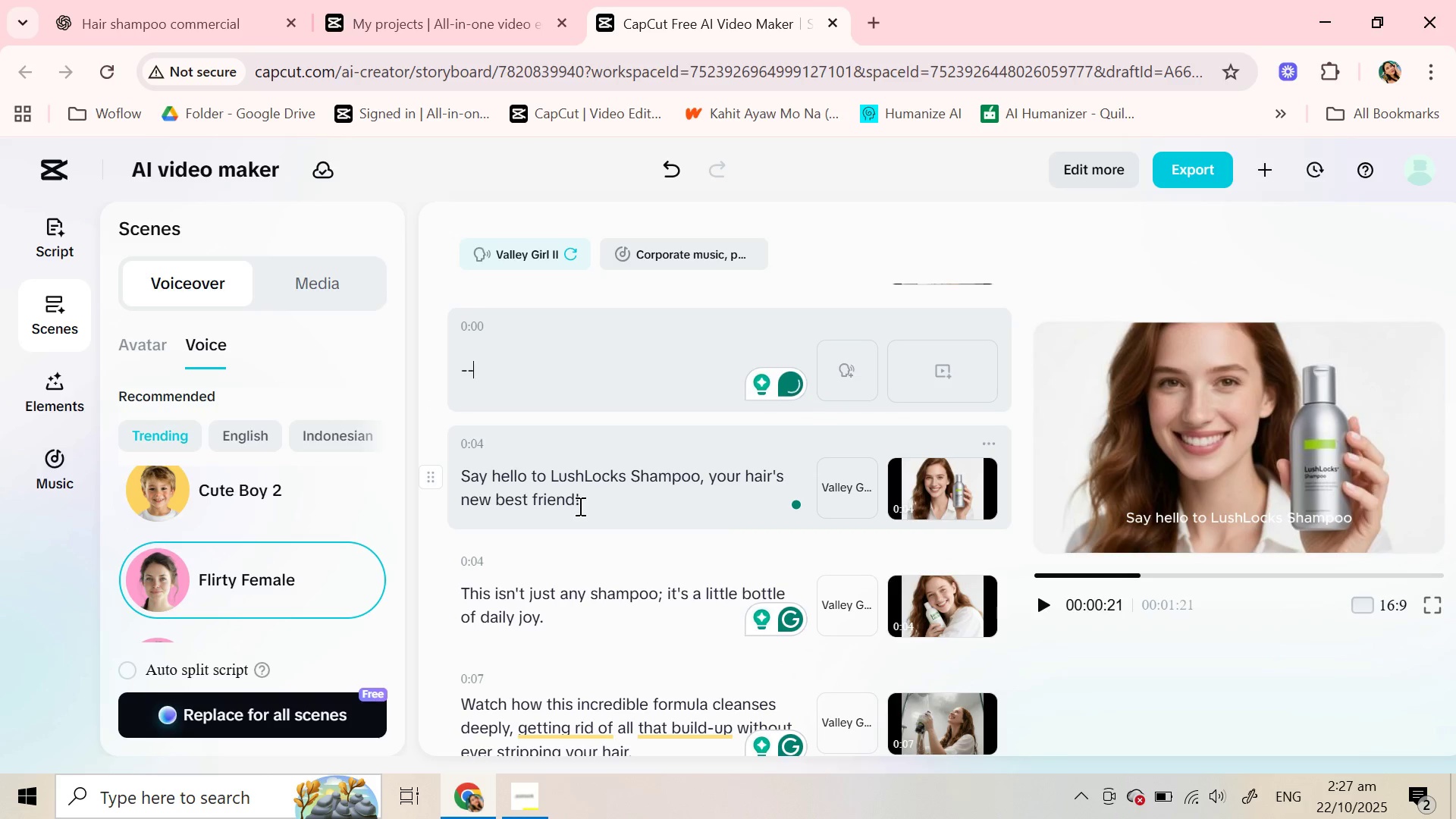 
left_click([579, 506])
 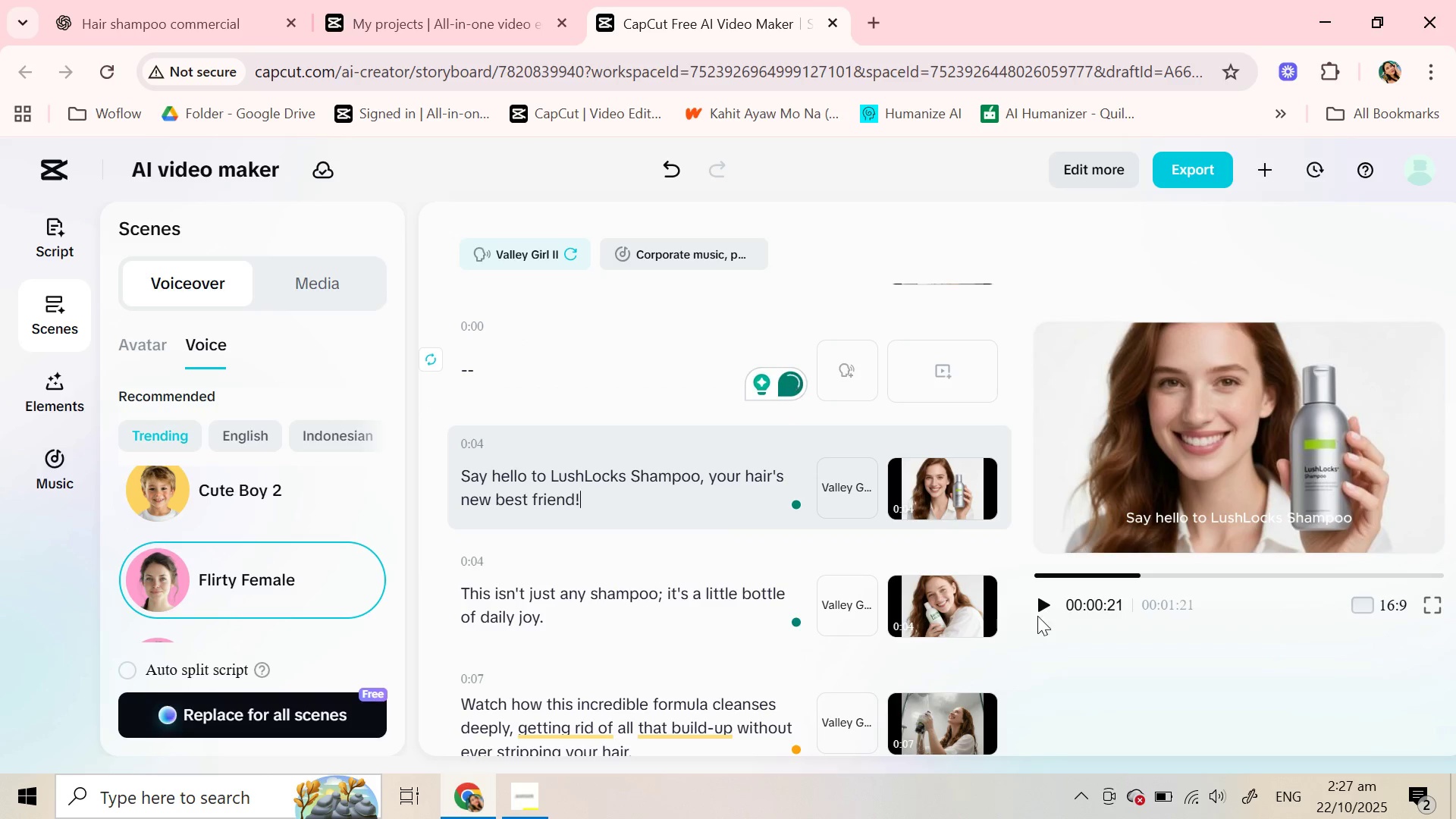 
left_click([1046, 616])
 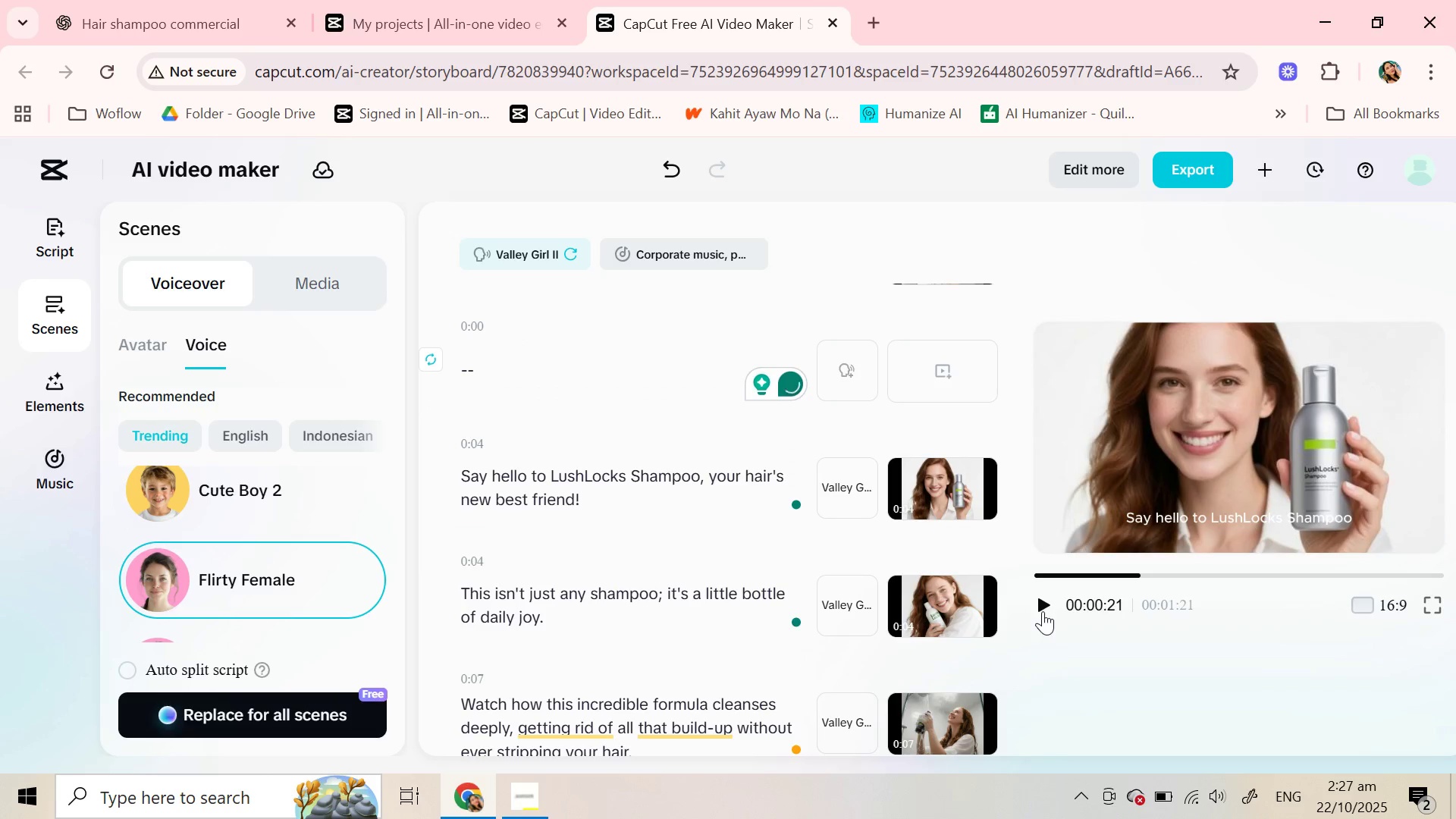 
left_click([1043, 611])
 